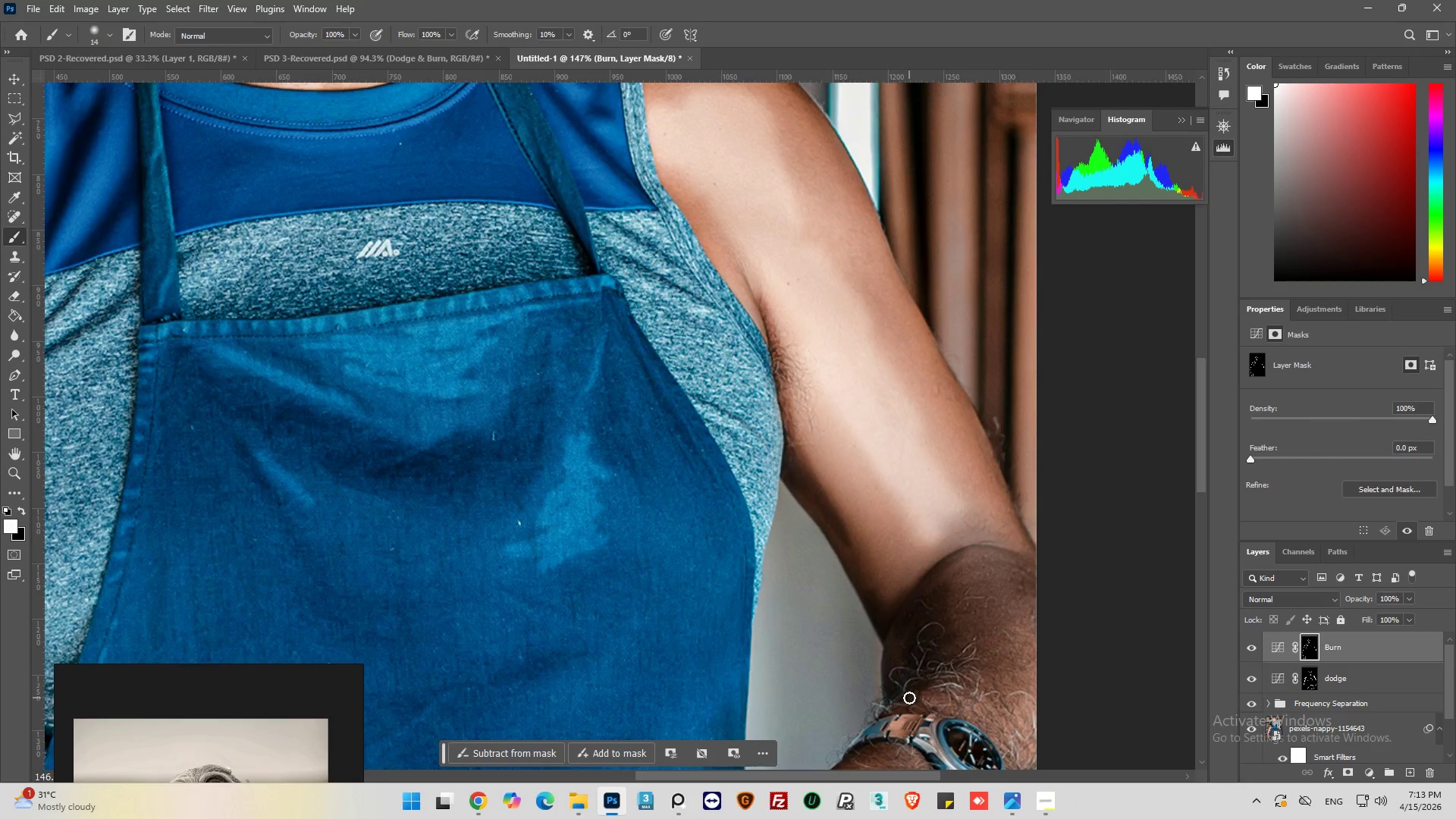 
left_click_drag(start_coordinate=[909, 698], to_coordinate=[961, 568])
 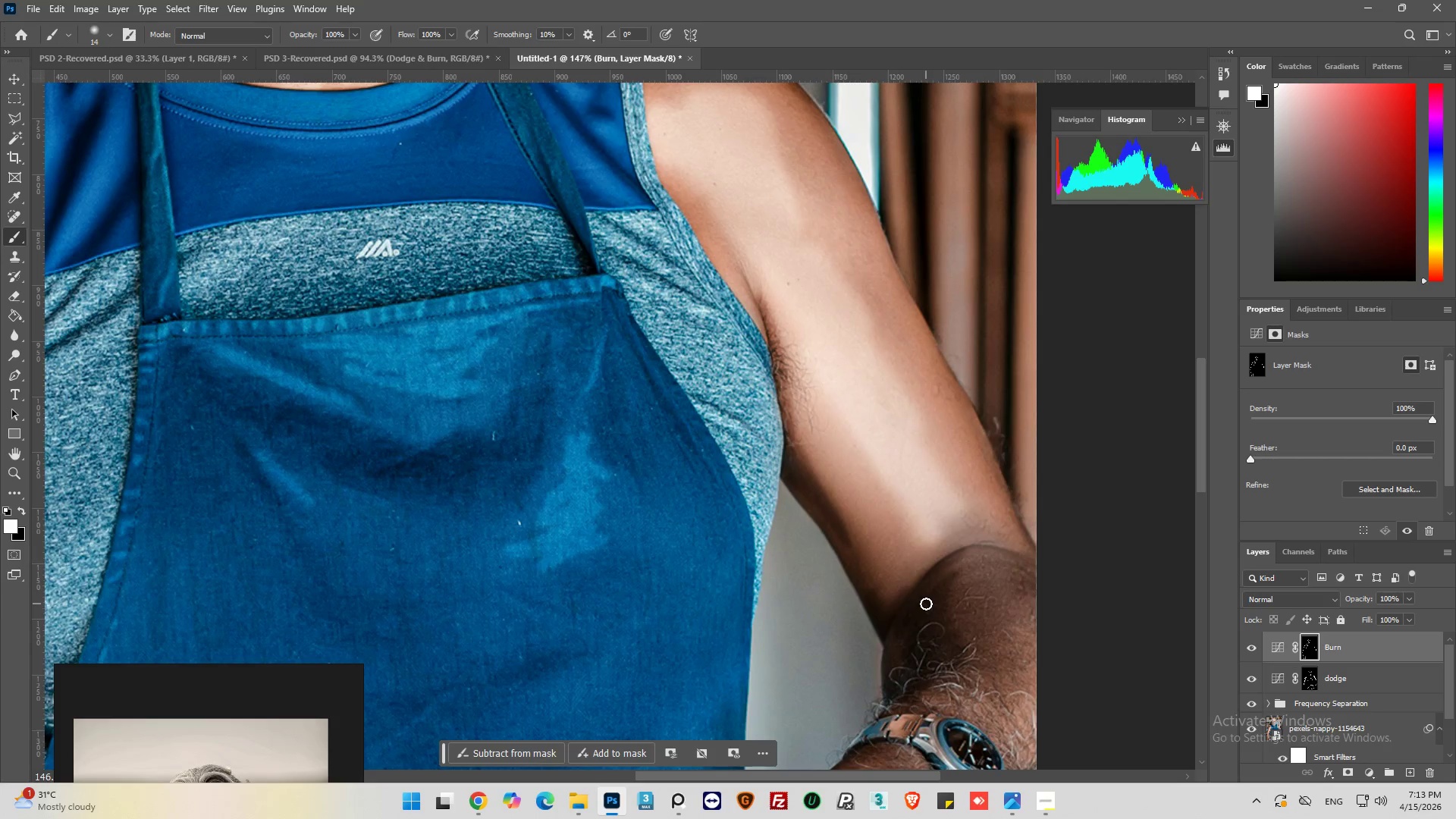 
left_click_drag(start_coordinate=[927, 598], to_coordinate=[954, 563])
 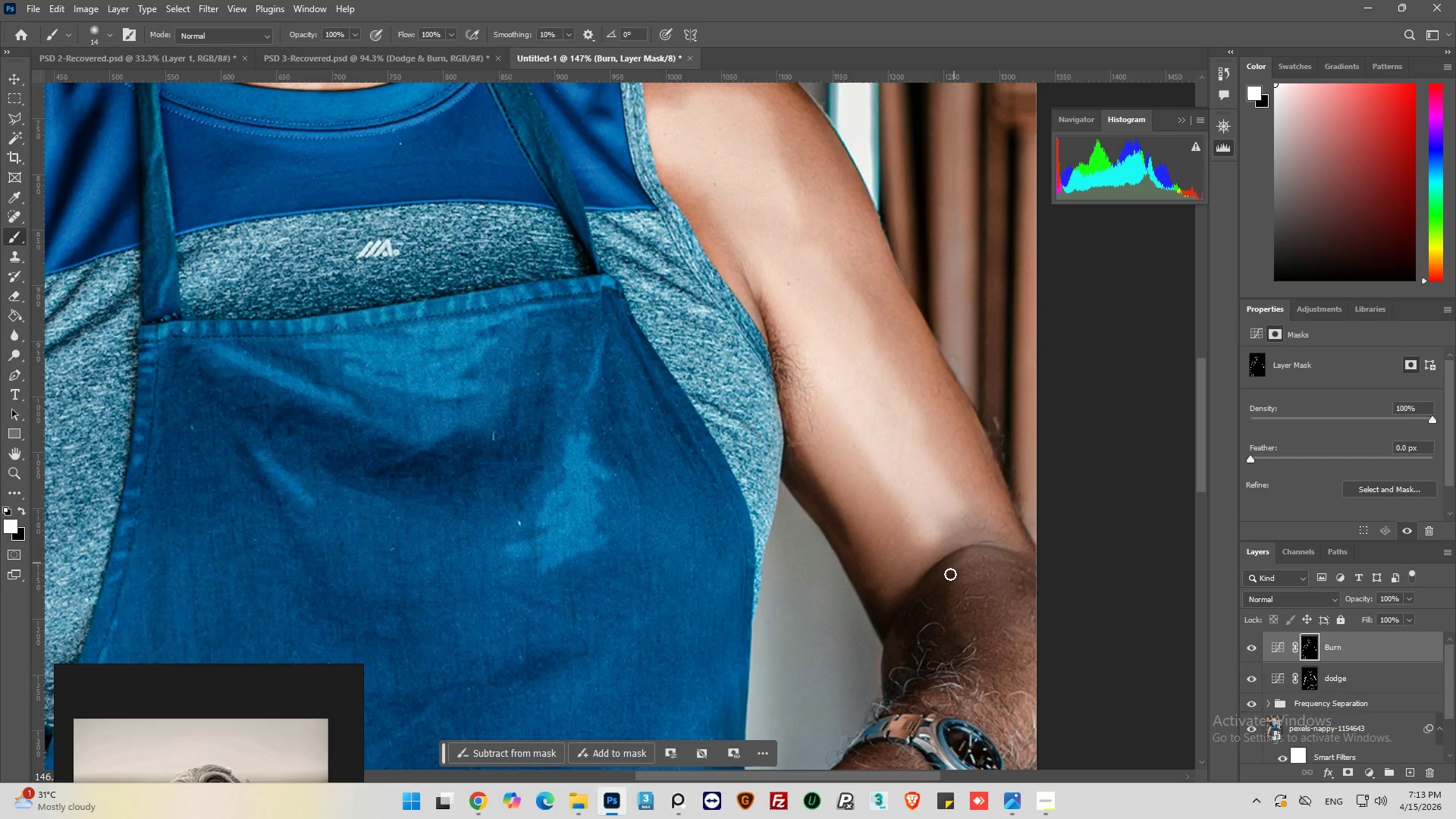 
key(Alt+AltLeft)
 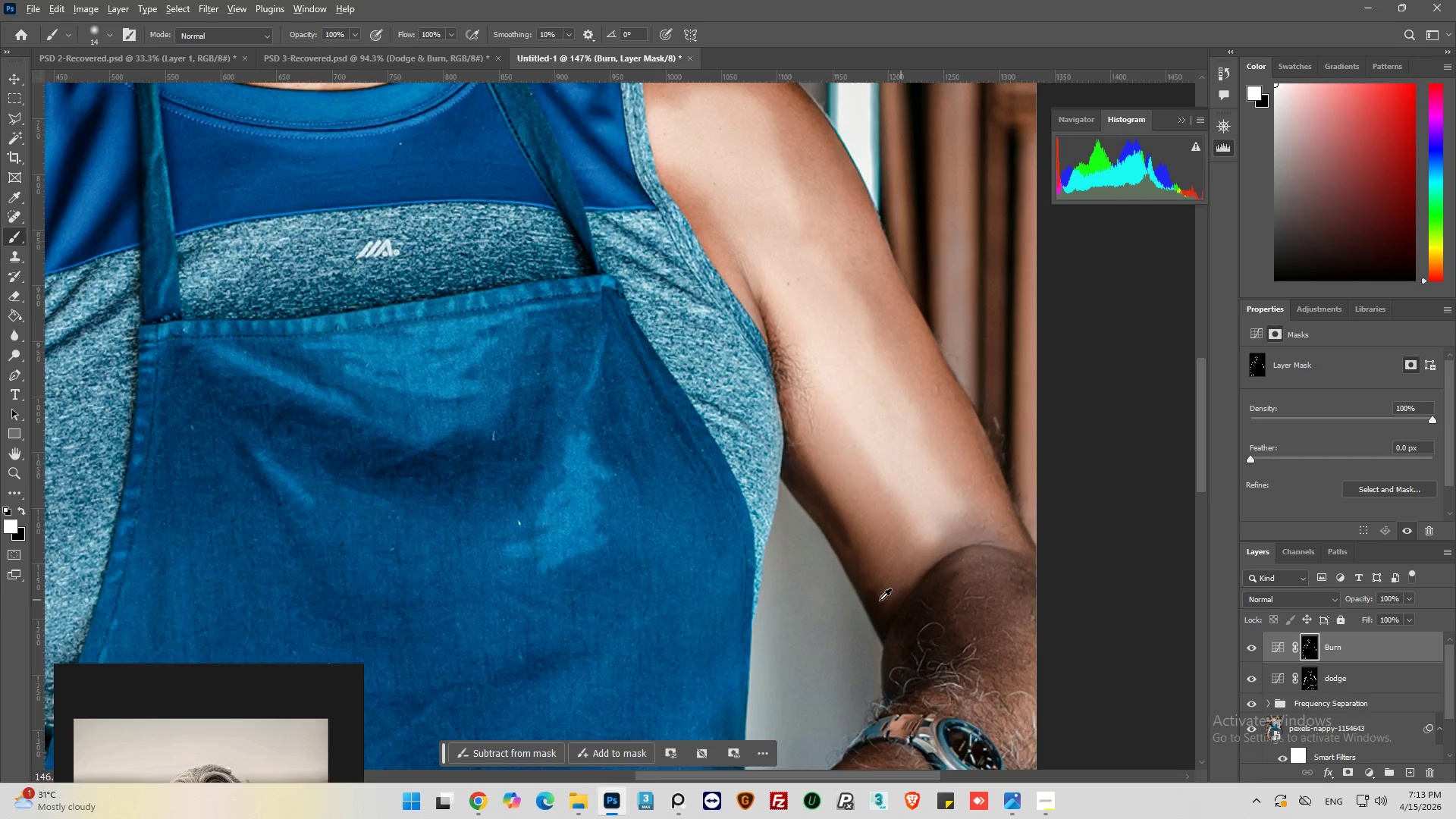 
key(Alt+AltLeft)
 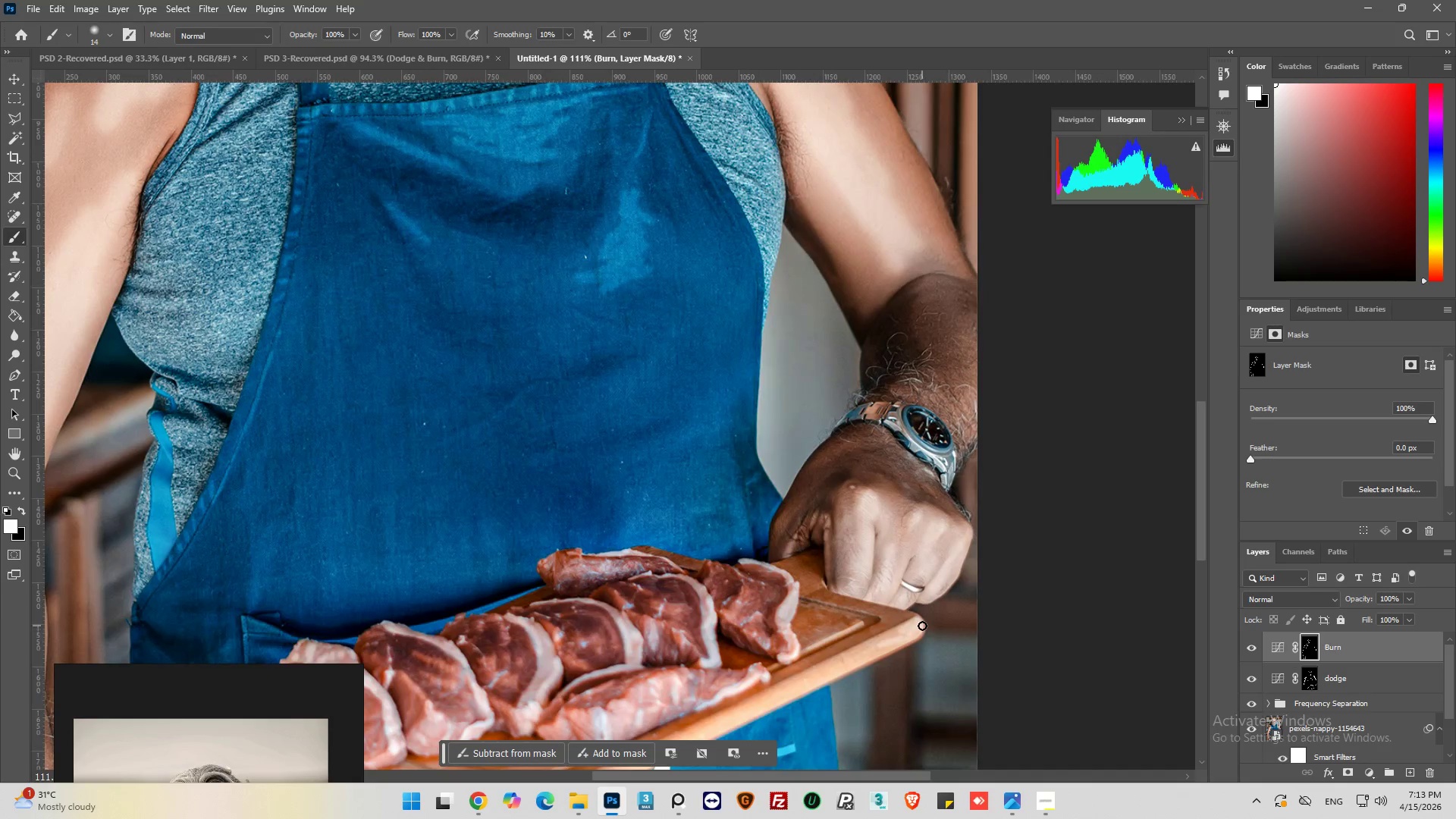 
key(Alt+AltLeft)
 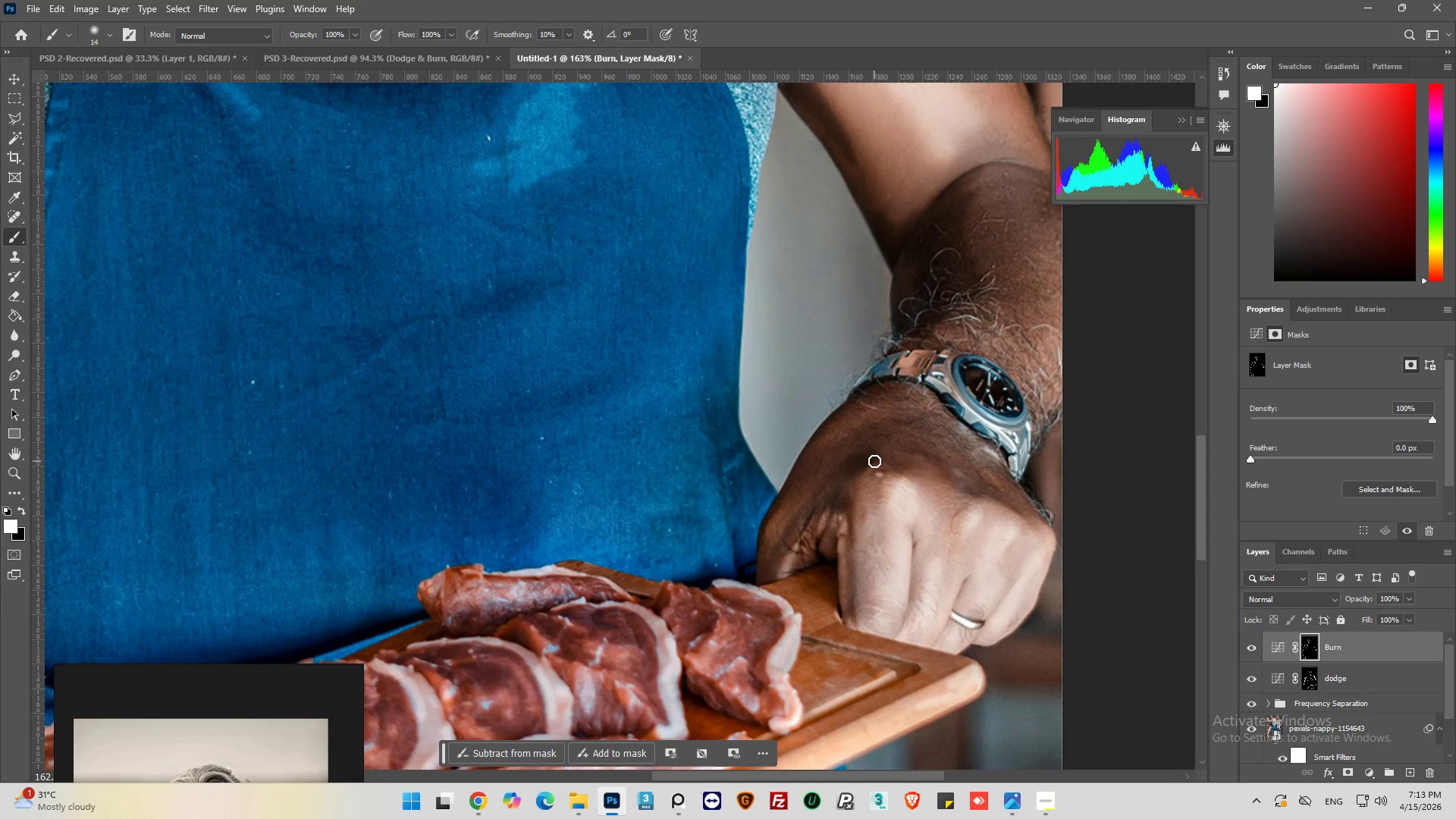 
scroll: coordinate [804, 510], scroll_direction: down, amount: 15.0
 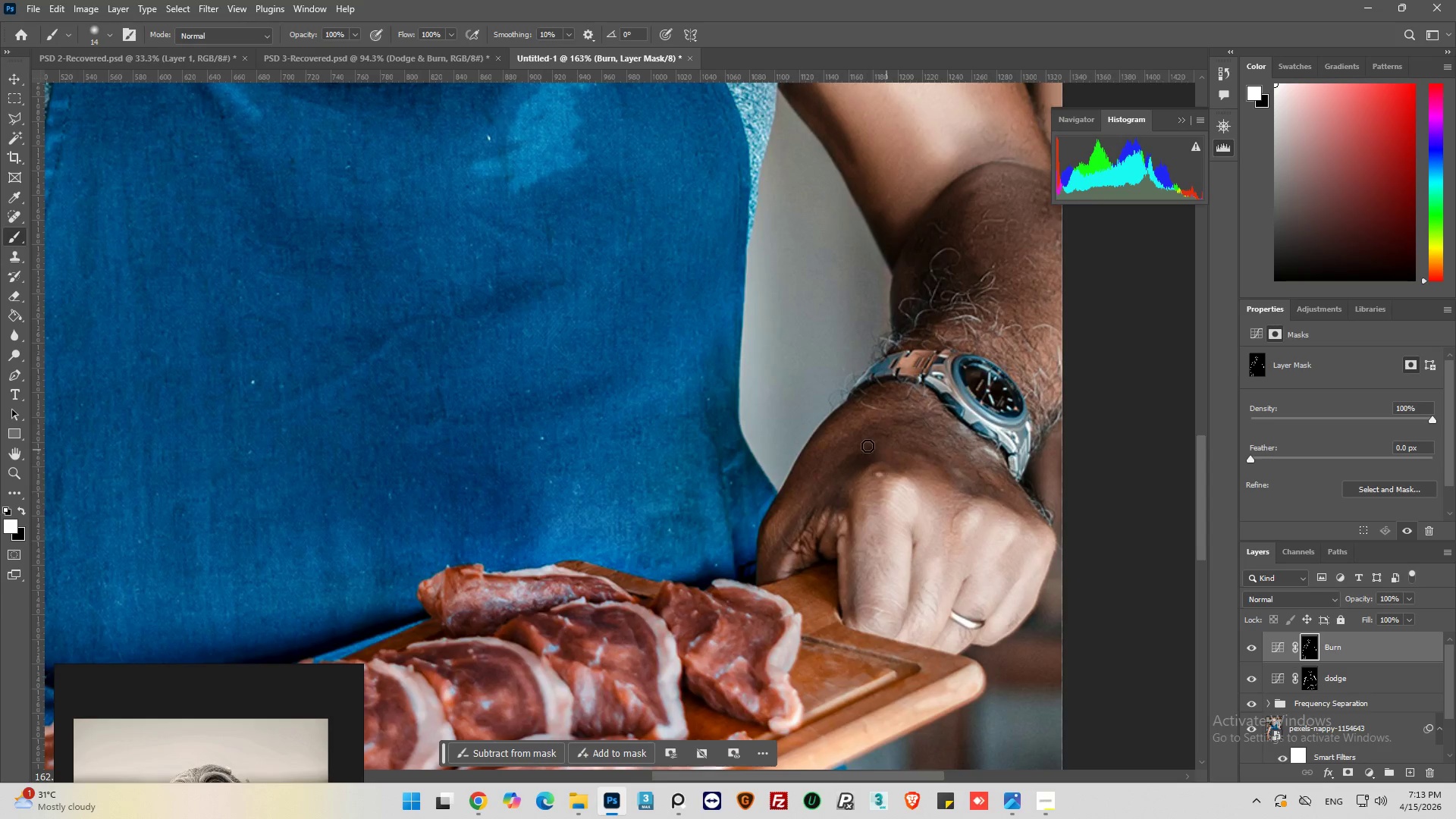 
left_click_drag(start_coordinate=[874, 457], to_coordinate=[849, 478])
 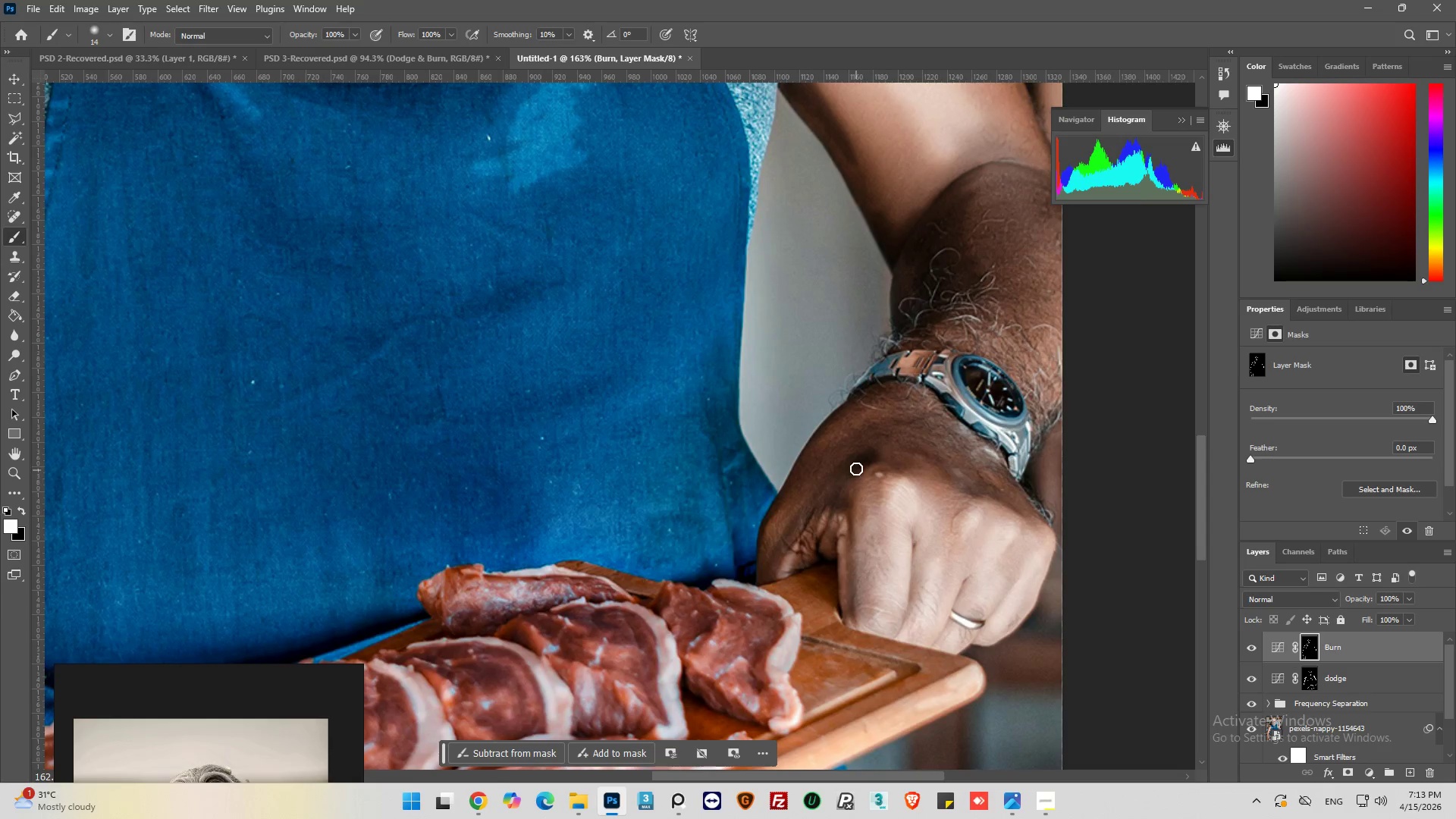 
left_click_drag(start_coordinate=[859, 463], to_coordinate=[831, 496])
 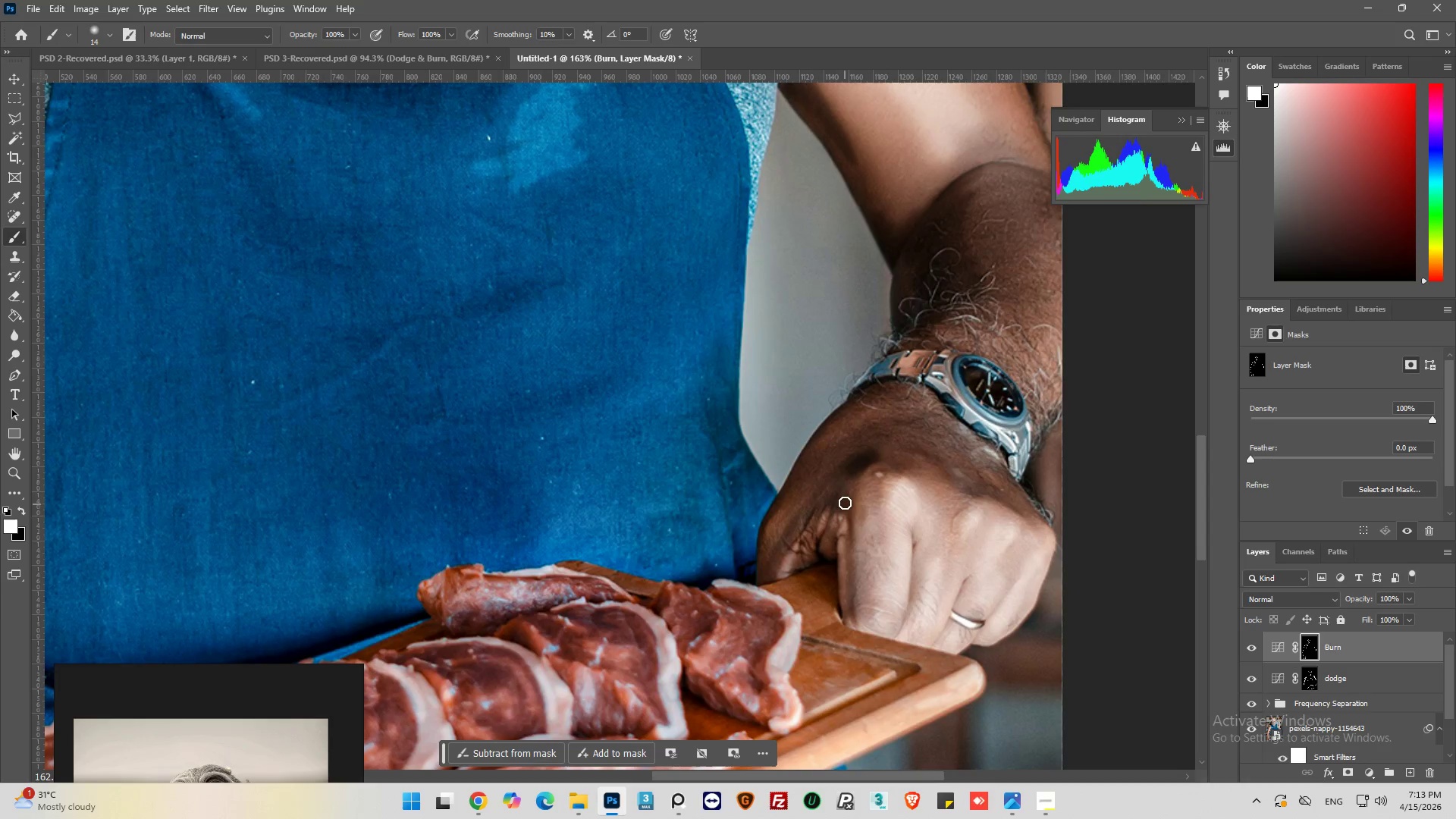 
left_click_drag(start_coordinate=[845, 503], to_coordinate=[852, 543])
 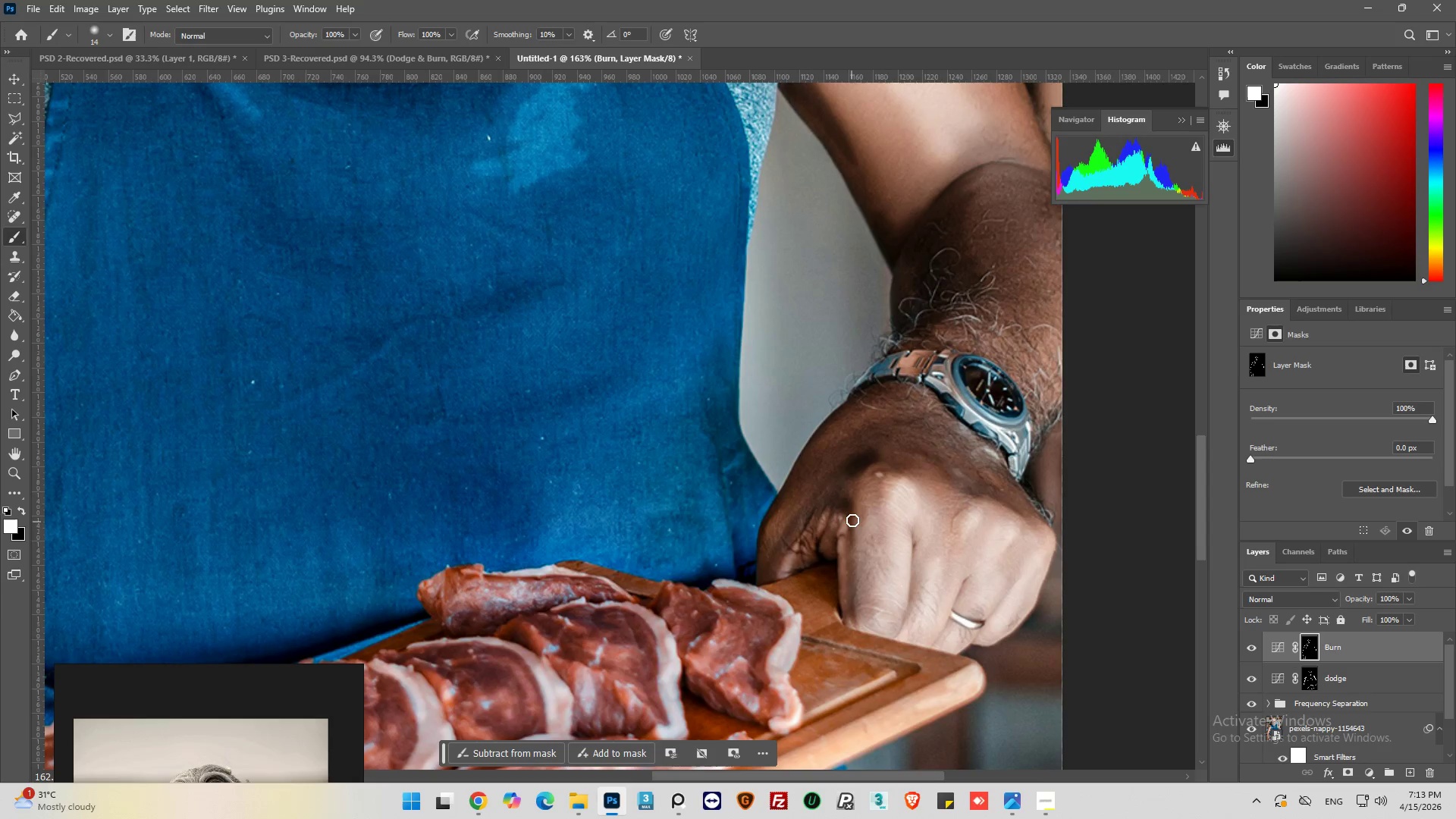 
left_click_drag(start_coordinate=[852, 520], to_coordinate=[850, 607])
 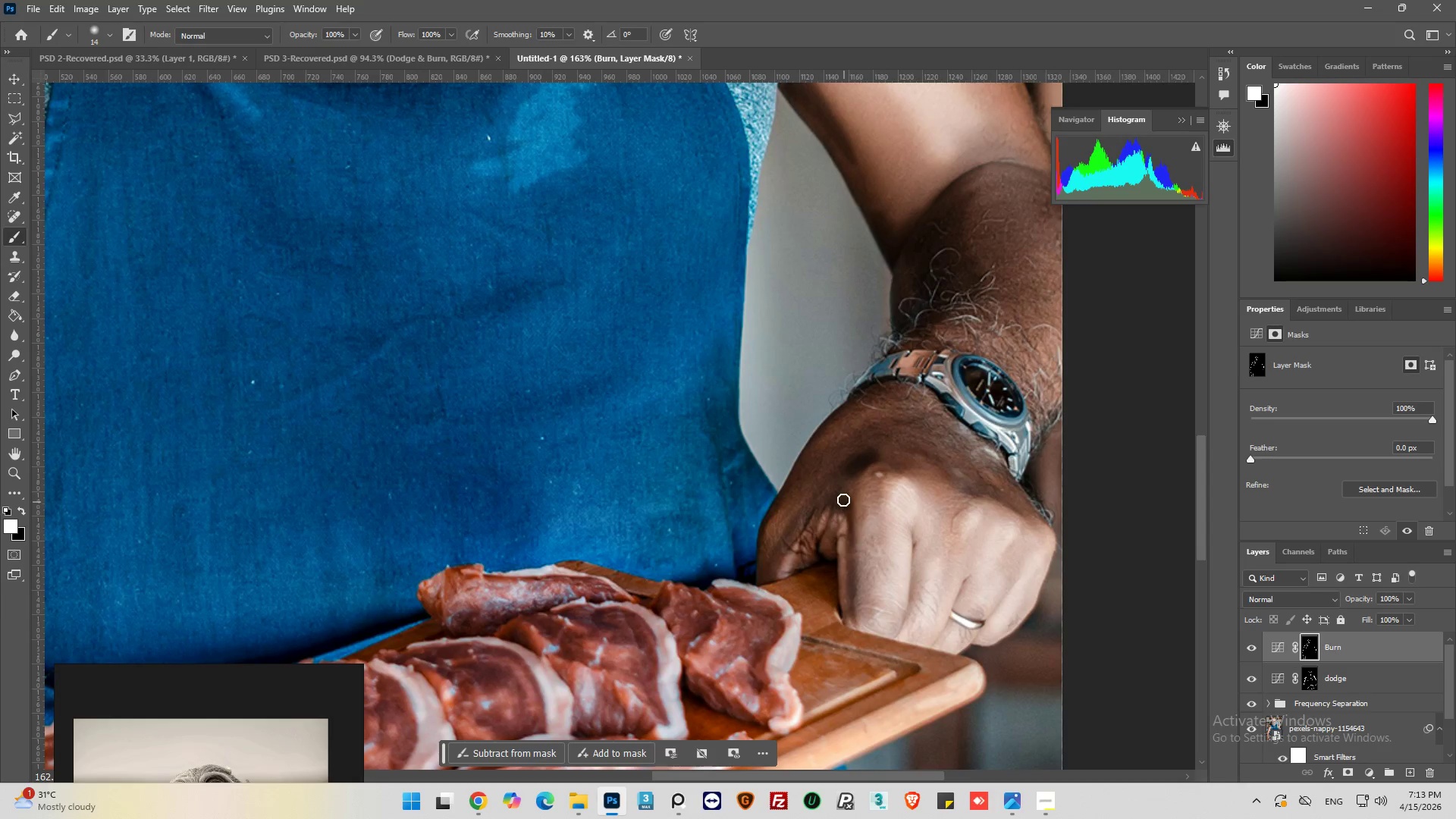 
left_click_drag(start_coordinate=[840, 500], to_coordinate=[828, 509])
 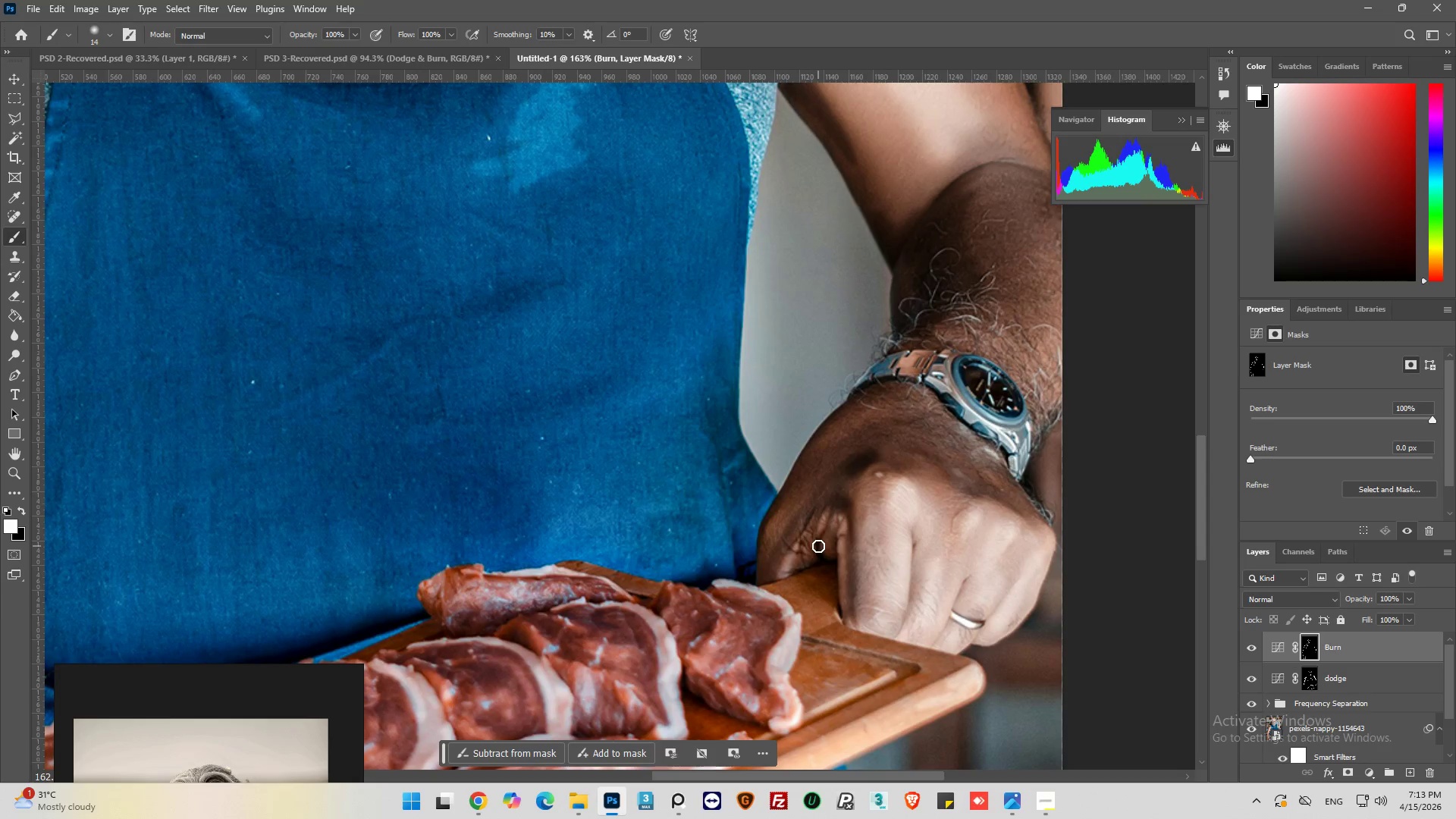 
left_click_drag(start_coordinate=[818, 546], to_coordinate=[824, 561])
 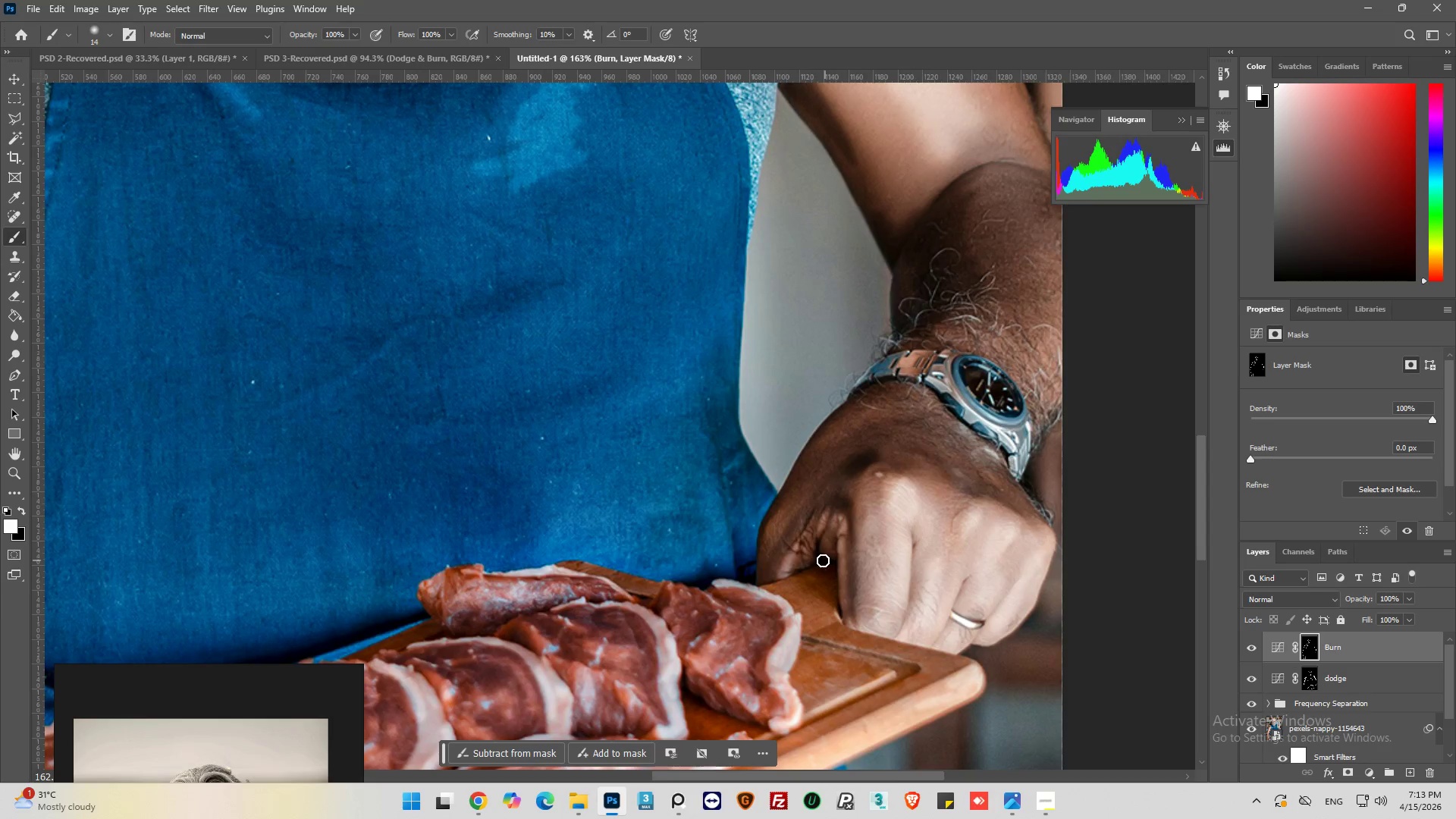 
left_click_drag(start_coordinate=[825, 561], to_coordinate=[816, 532])
 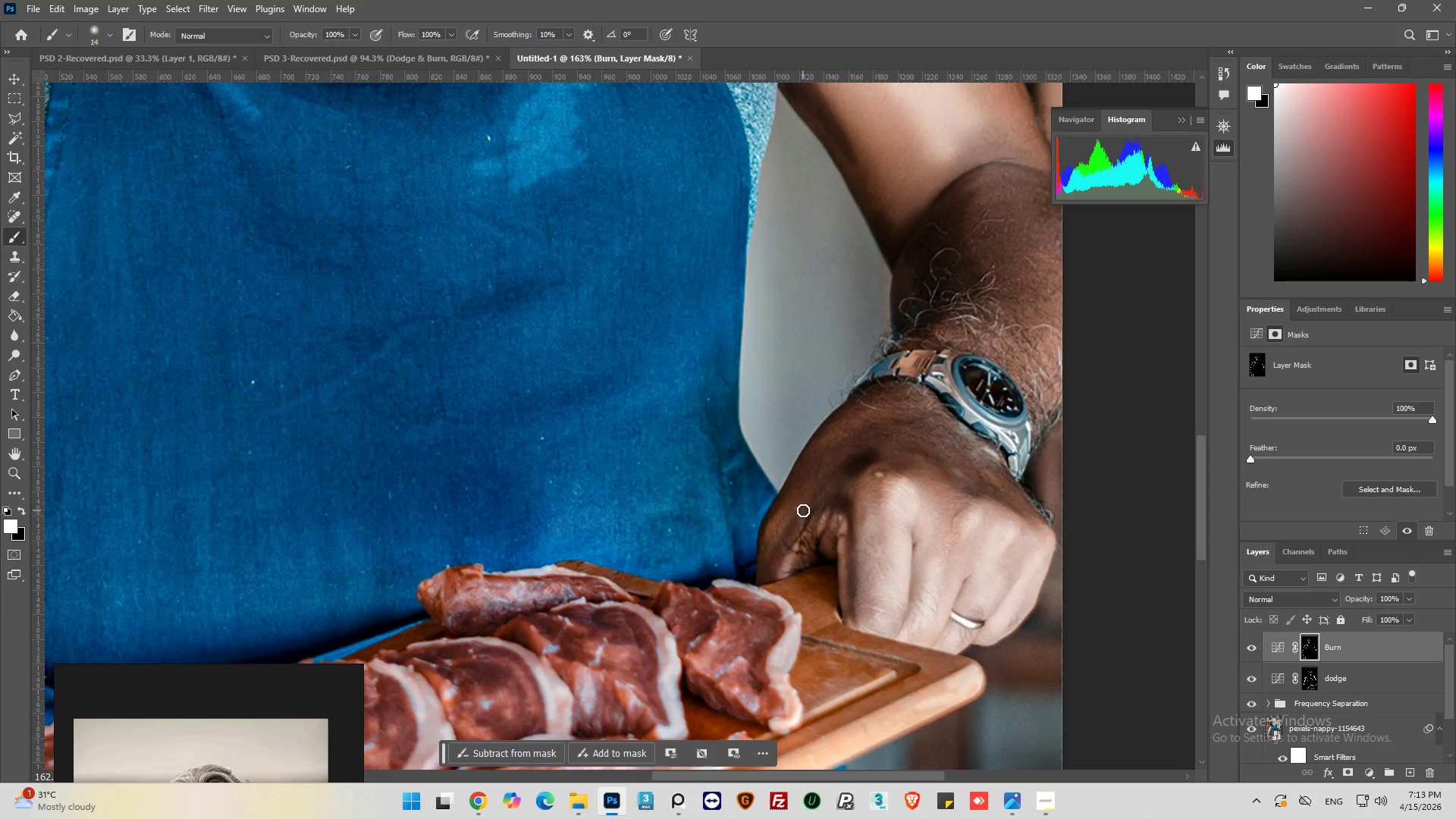 
left_click_drag(start_coordinate=[803, 510], to_coordinate=[760, 582])
 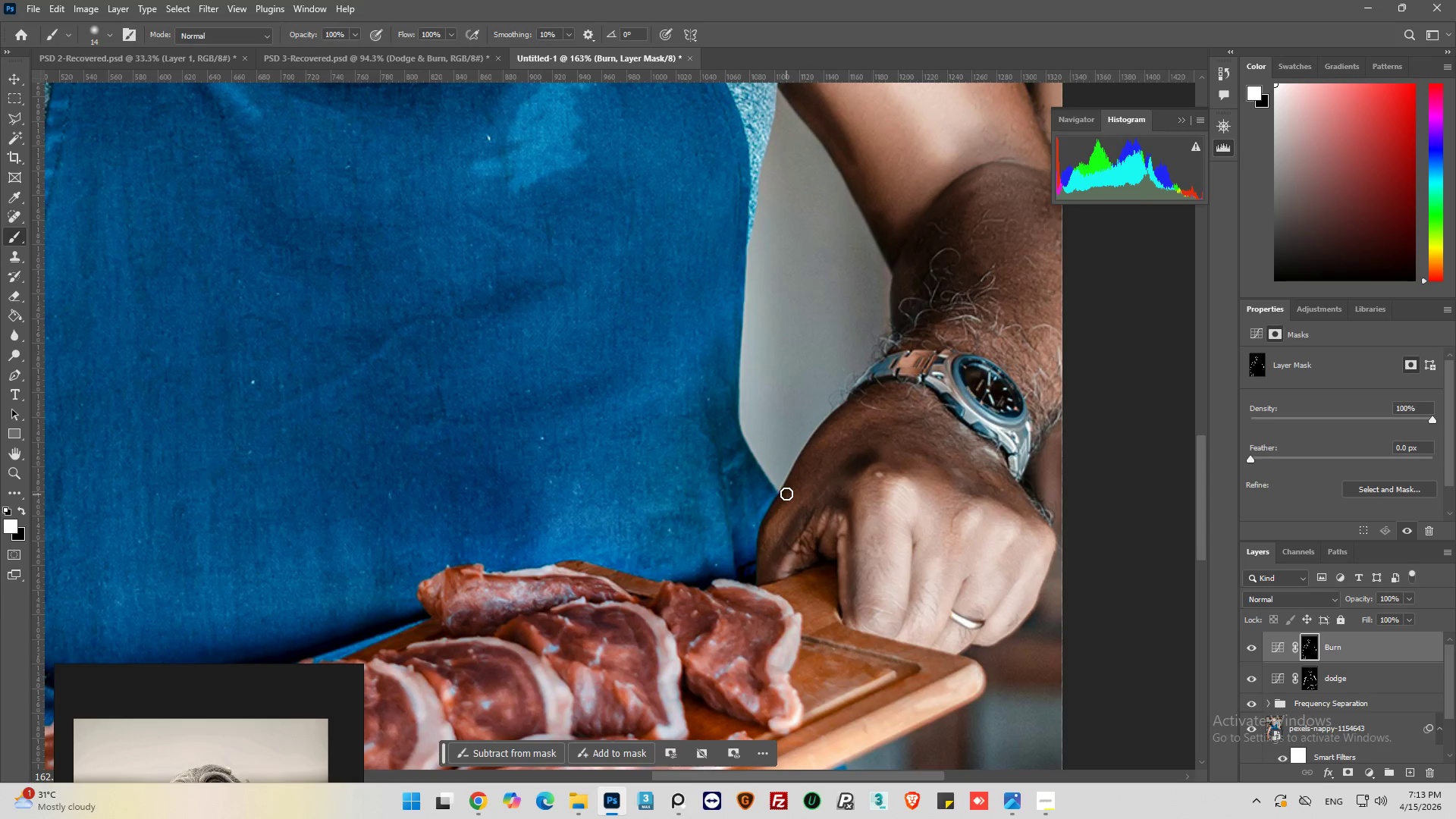 
left_click_drag(start_coordinate=[787, 494], to_coordinate=[757, 535])
 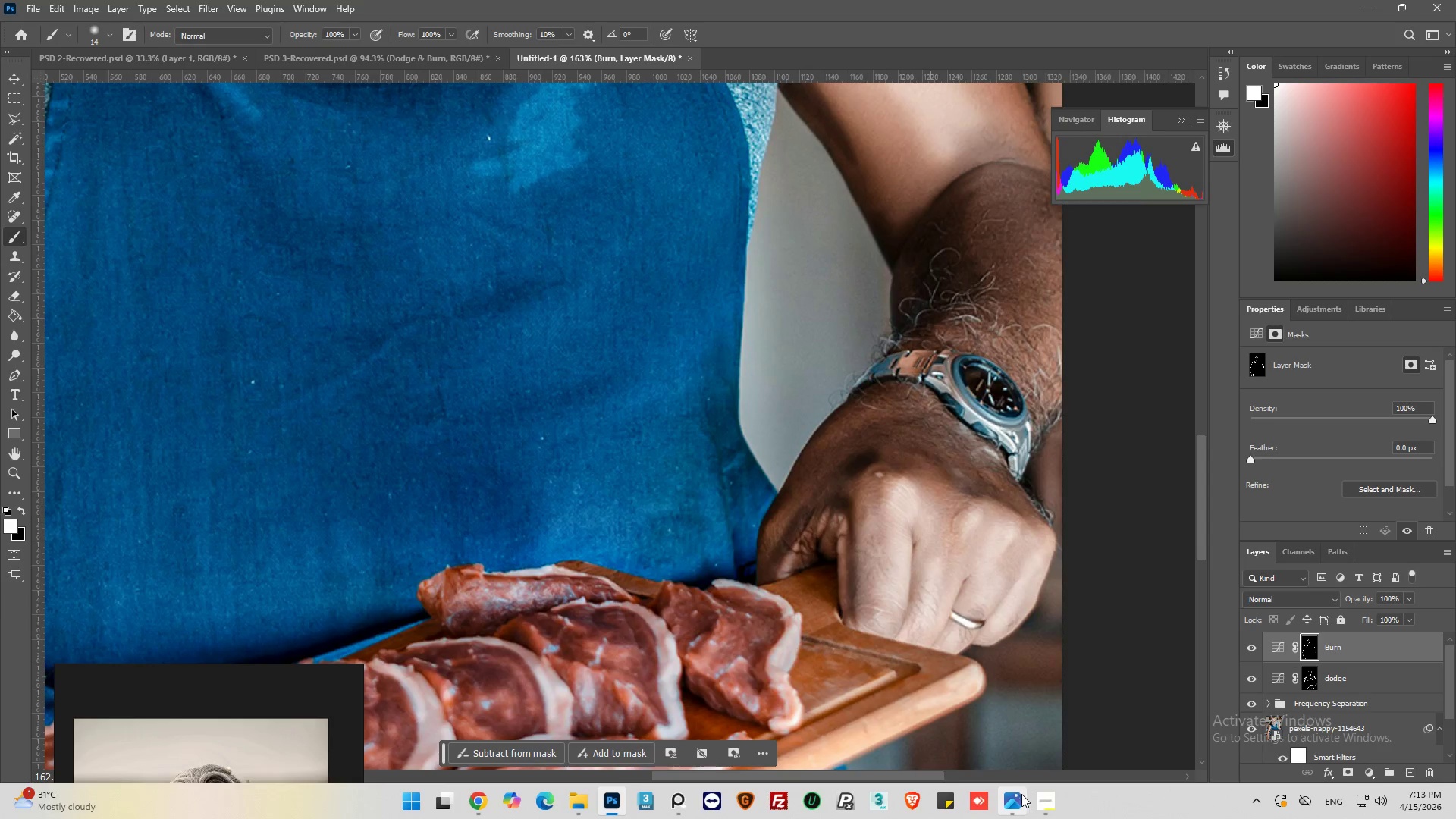 
left_click([1044, 805])
 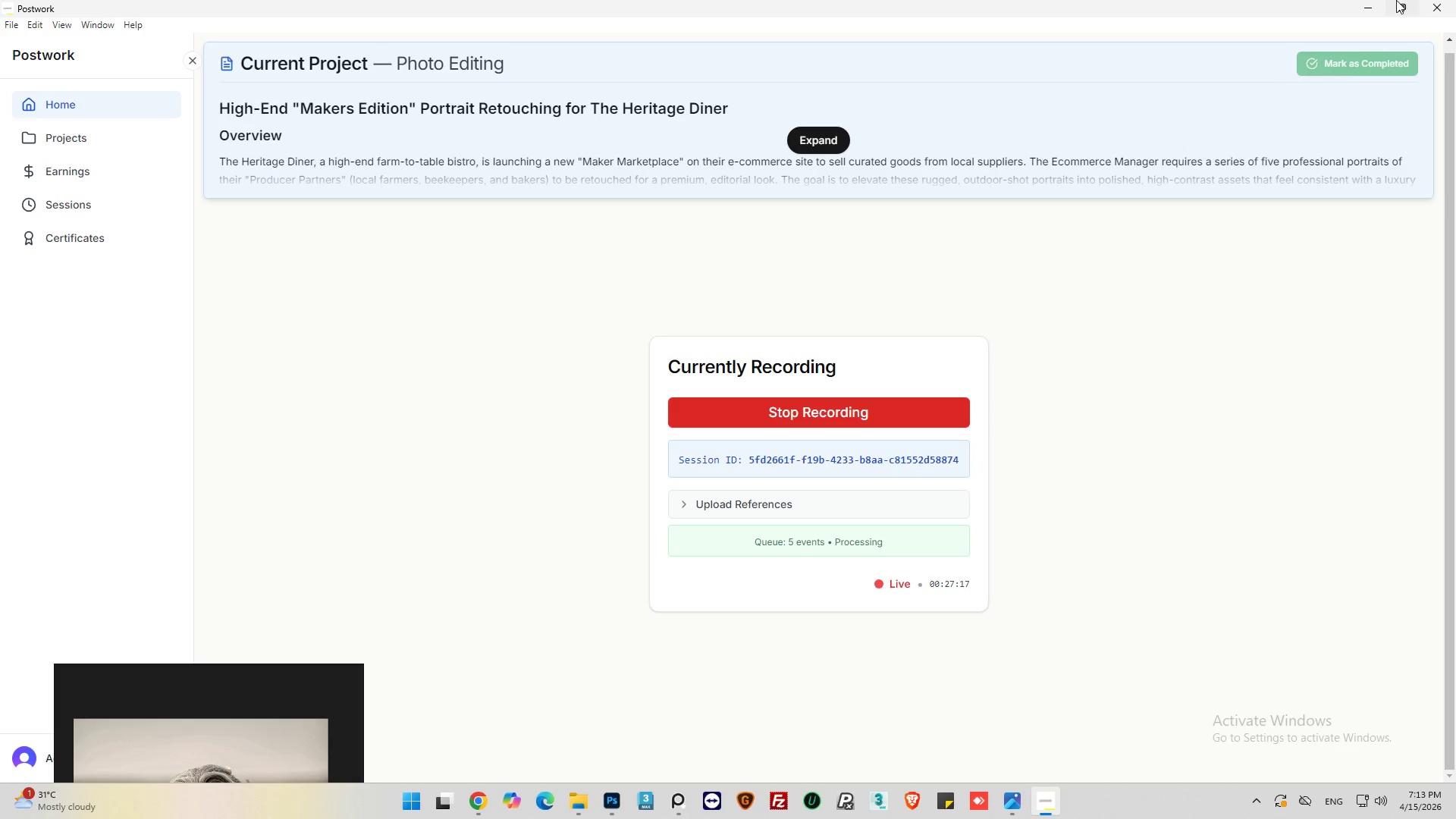 
left_click([1370, 6])
 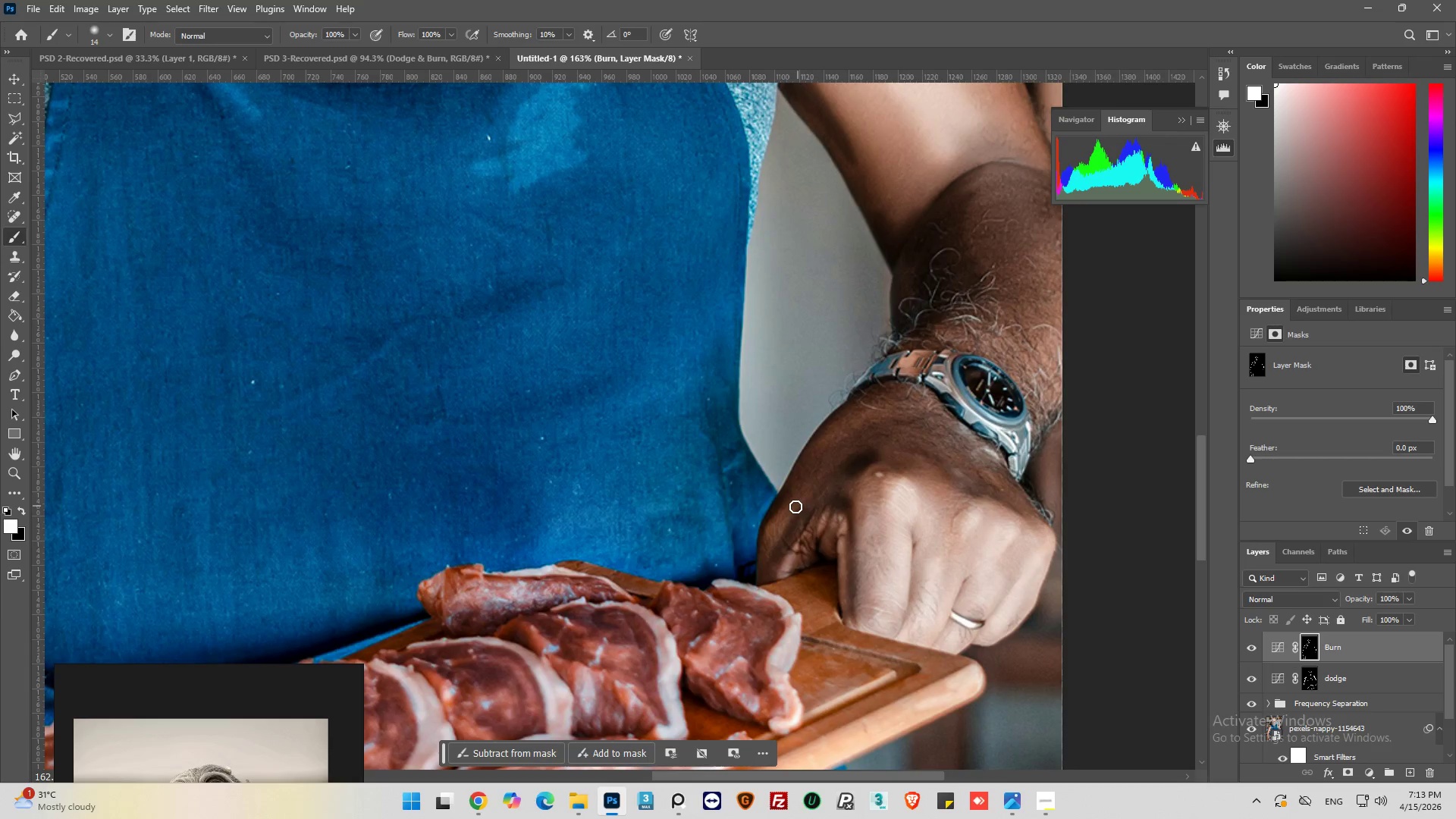 
left_click_drag(start_coordinate=[788, 504], to_coordinate=[839, 425])
 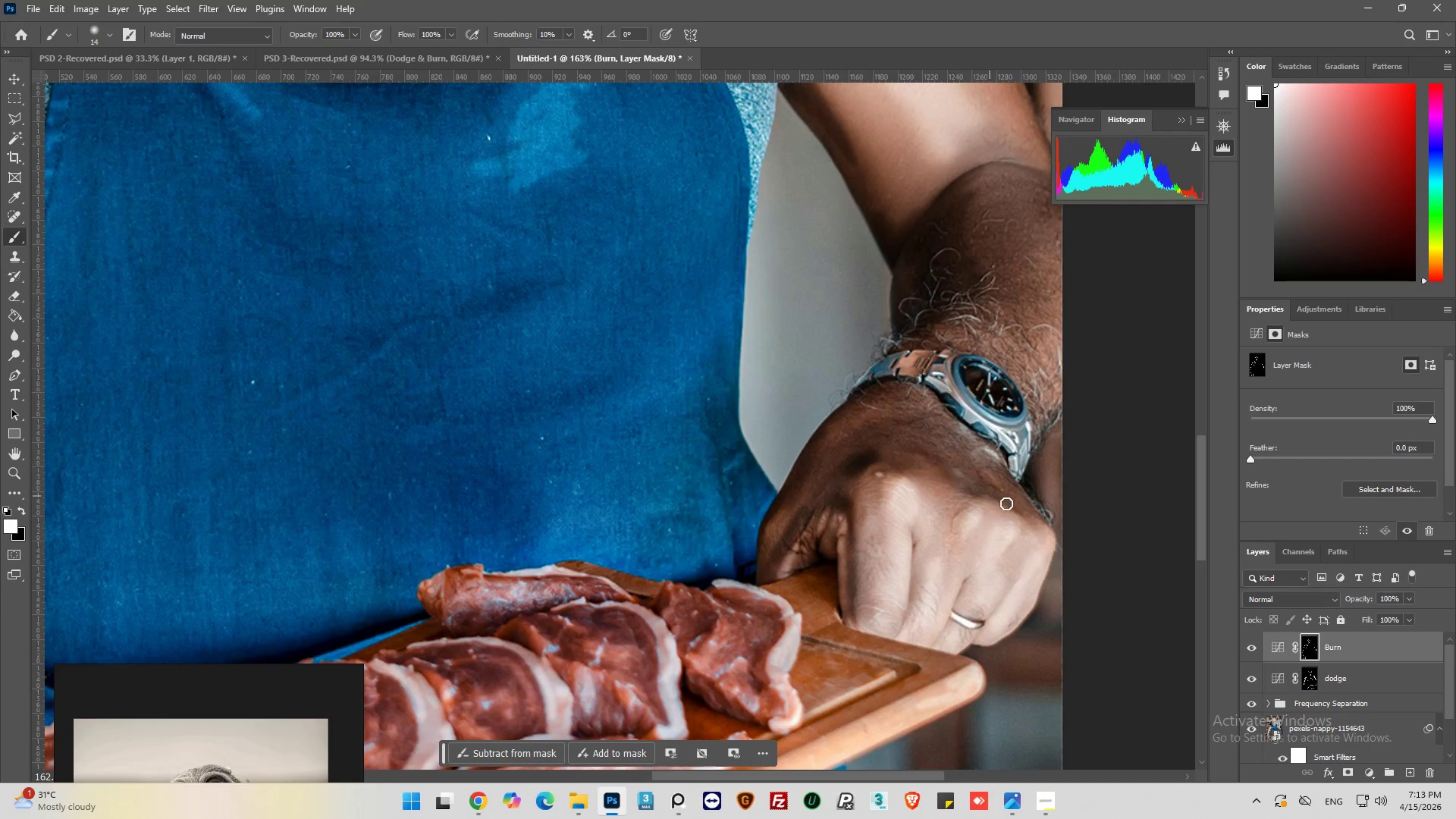 
left_click_drag(start_coordinate=[968, 497], to_coordinate=[1021, 504])
 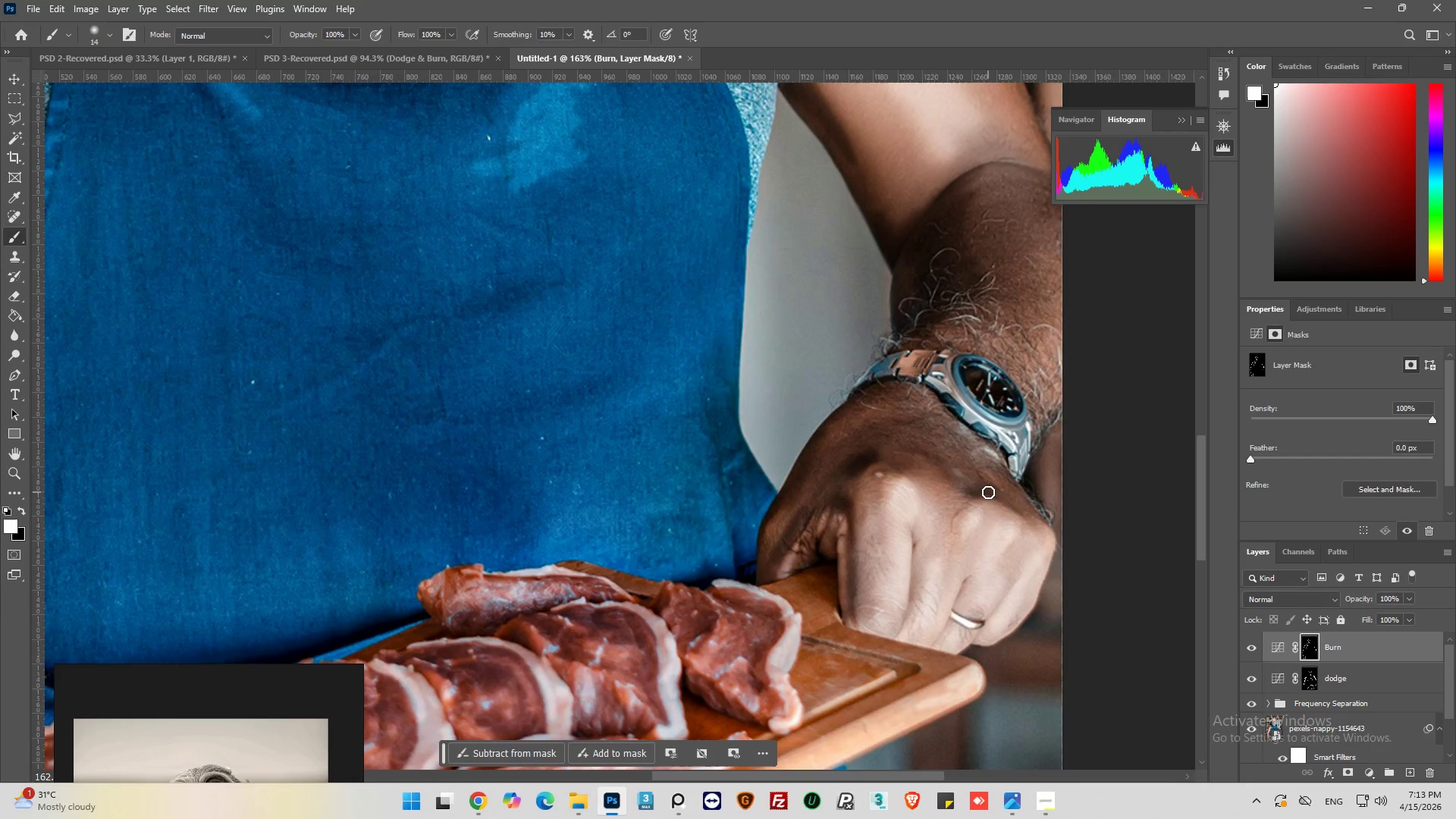 
left_click_drag(start_coordinate=[991, 493], to_coordinate=[1034, 520])
 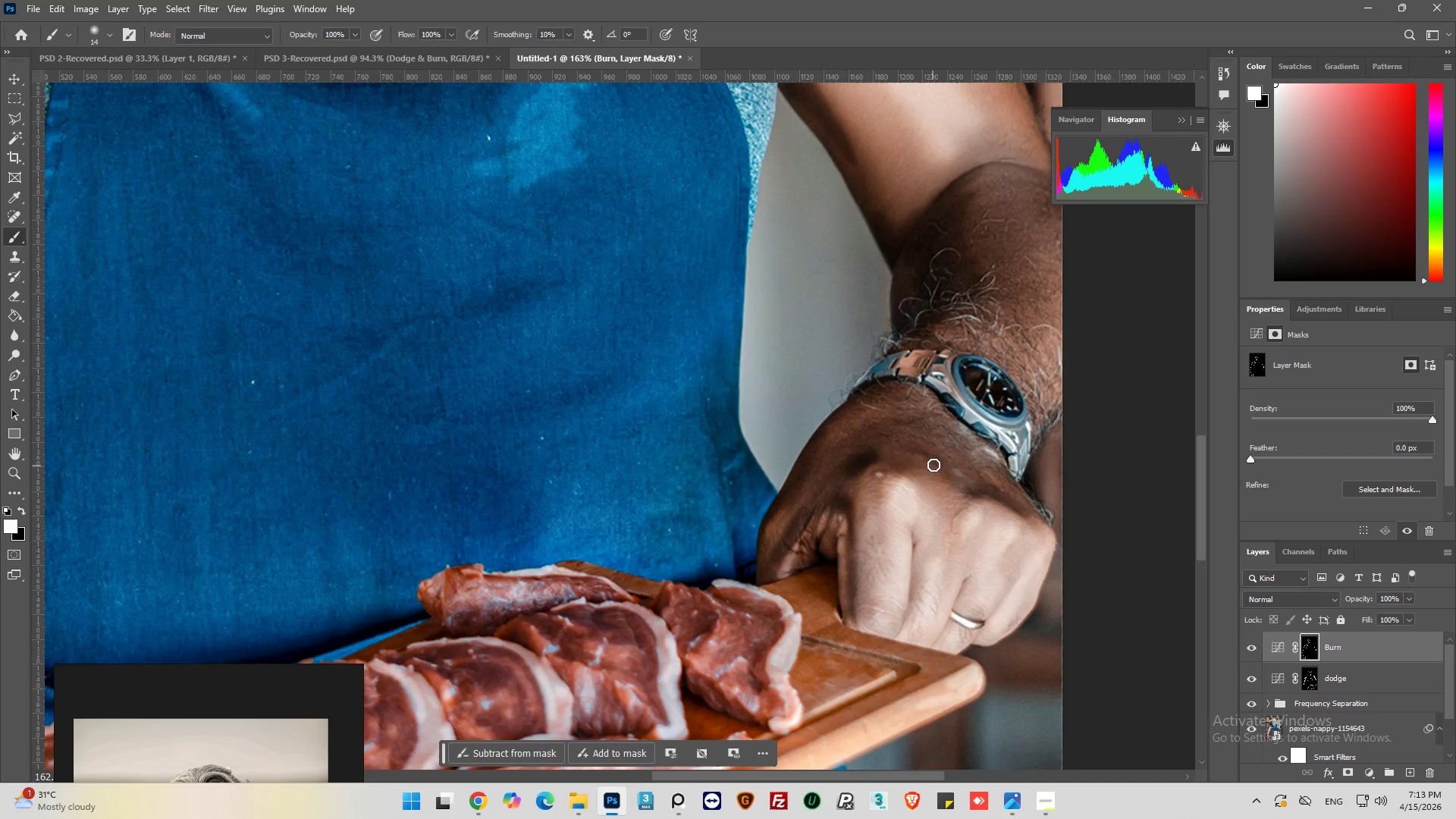 
left_click_drag(start_coordinate=[934, 458], to_coordinate=[987, 480])
 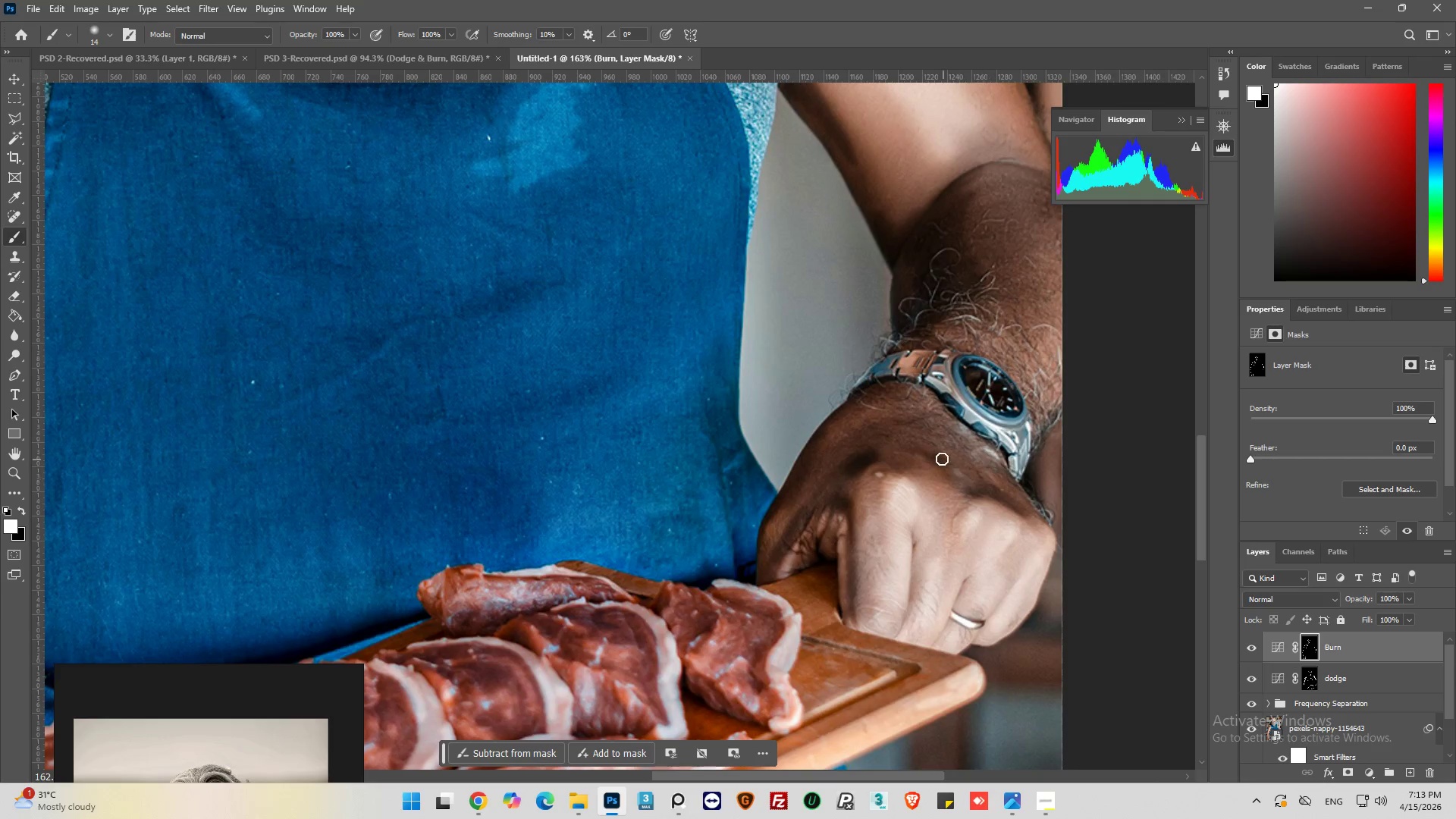 
left_click_drag(start_coordinate=[957, 461], to_coordinate=[1006, 471])
 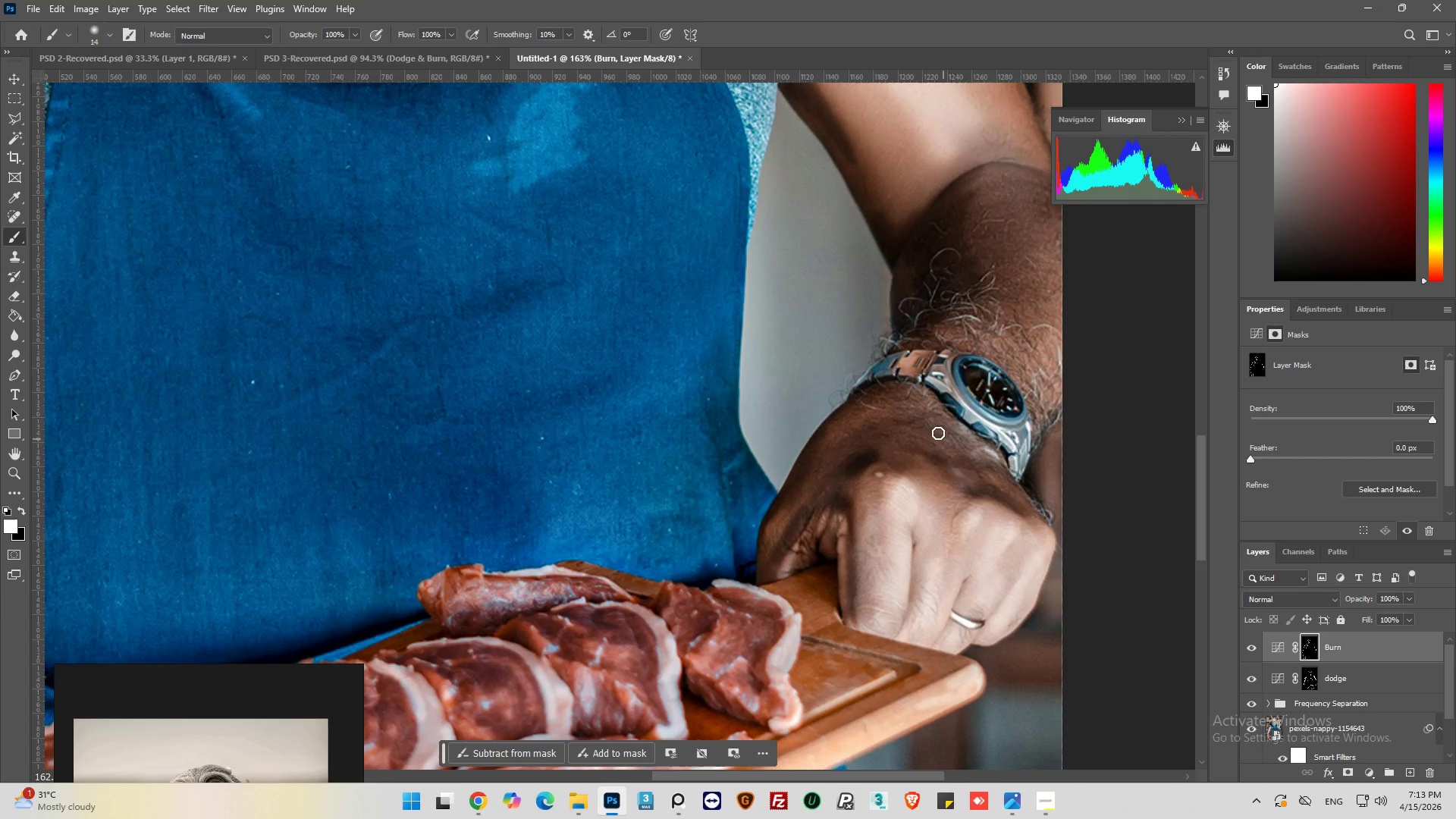 
left_click_drag(start_coordinate=[937, 433], to_coordinate=[949, 432])
 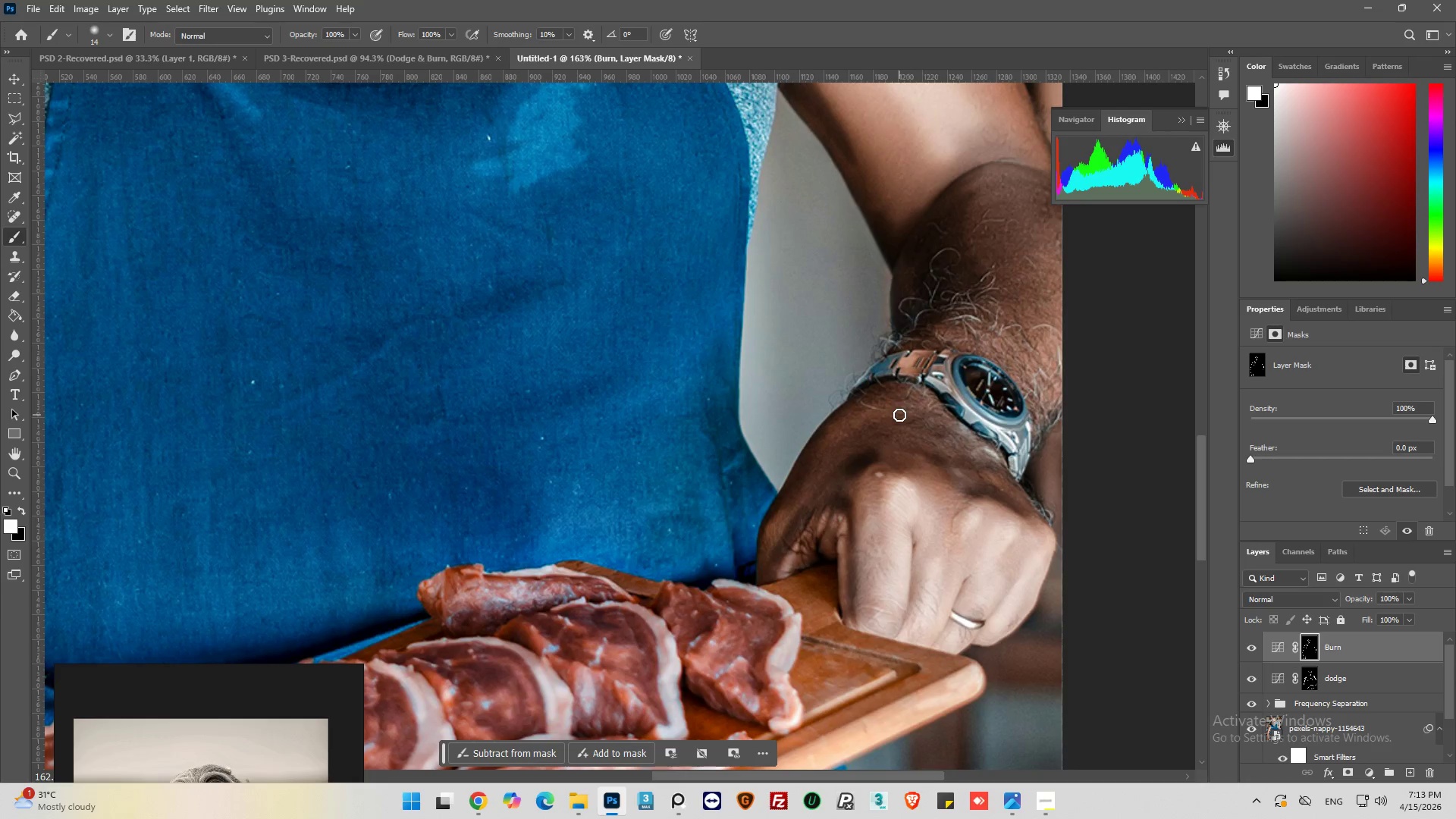 
left_click_drag(start_coordinate=[899, 415], to_coordinate=[961, 424])
 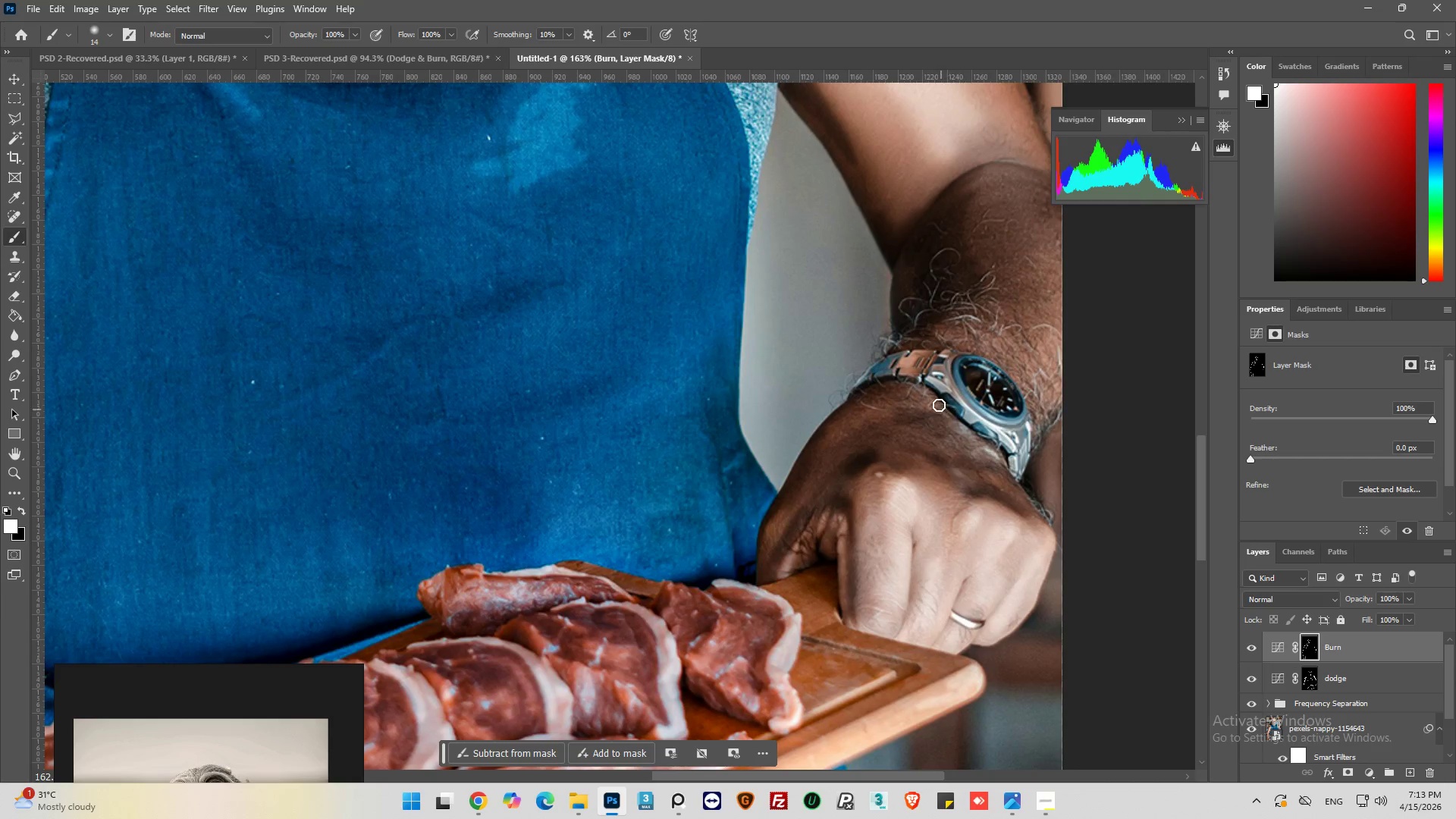 
left_click_drag(start_coordinate=[939, 404], to_coordinate=[964, 428])
 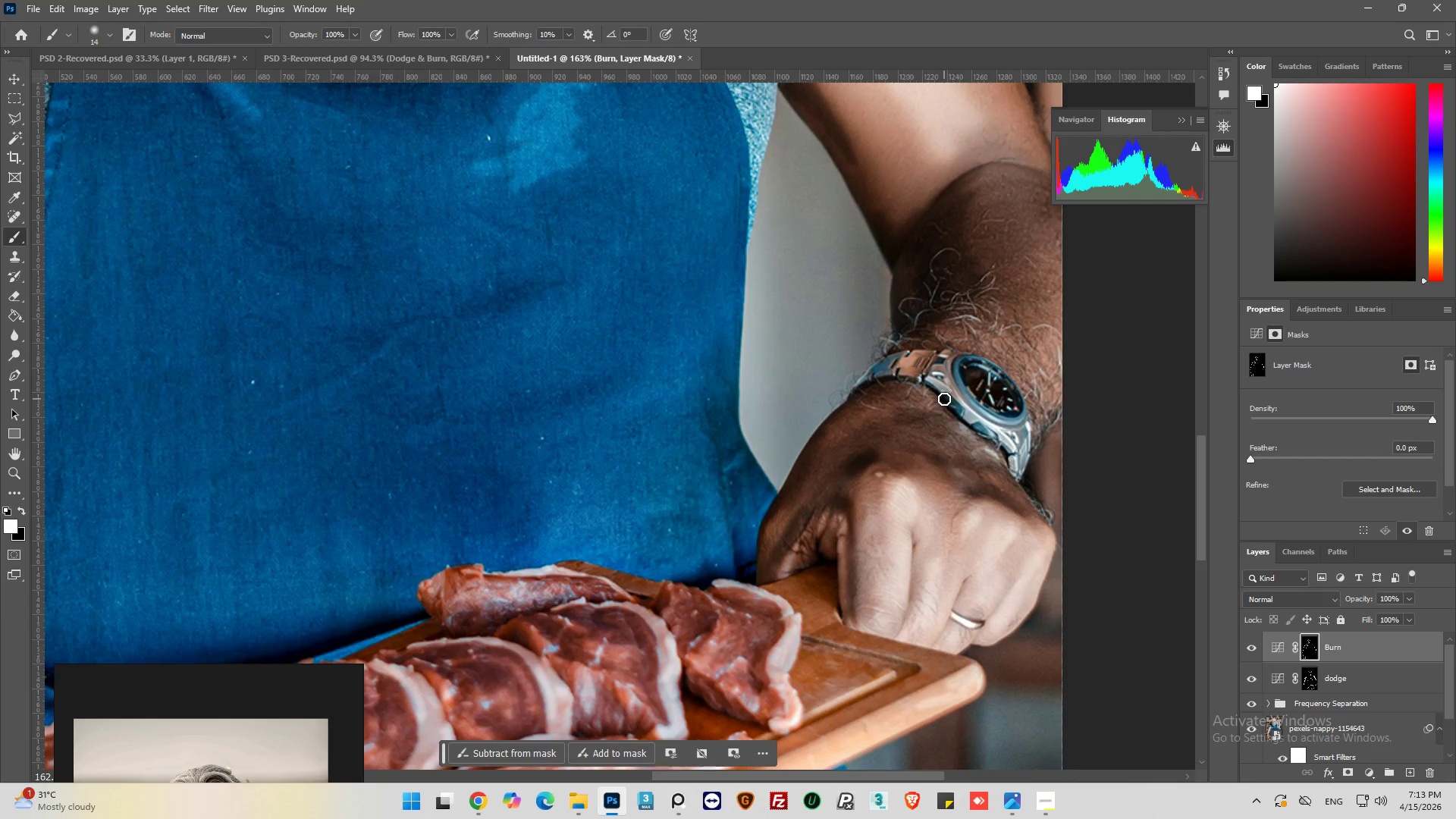 
left_click_drag(start_coordinate=[947, 399], to_coordinate=[977, 428])
 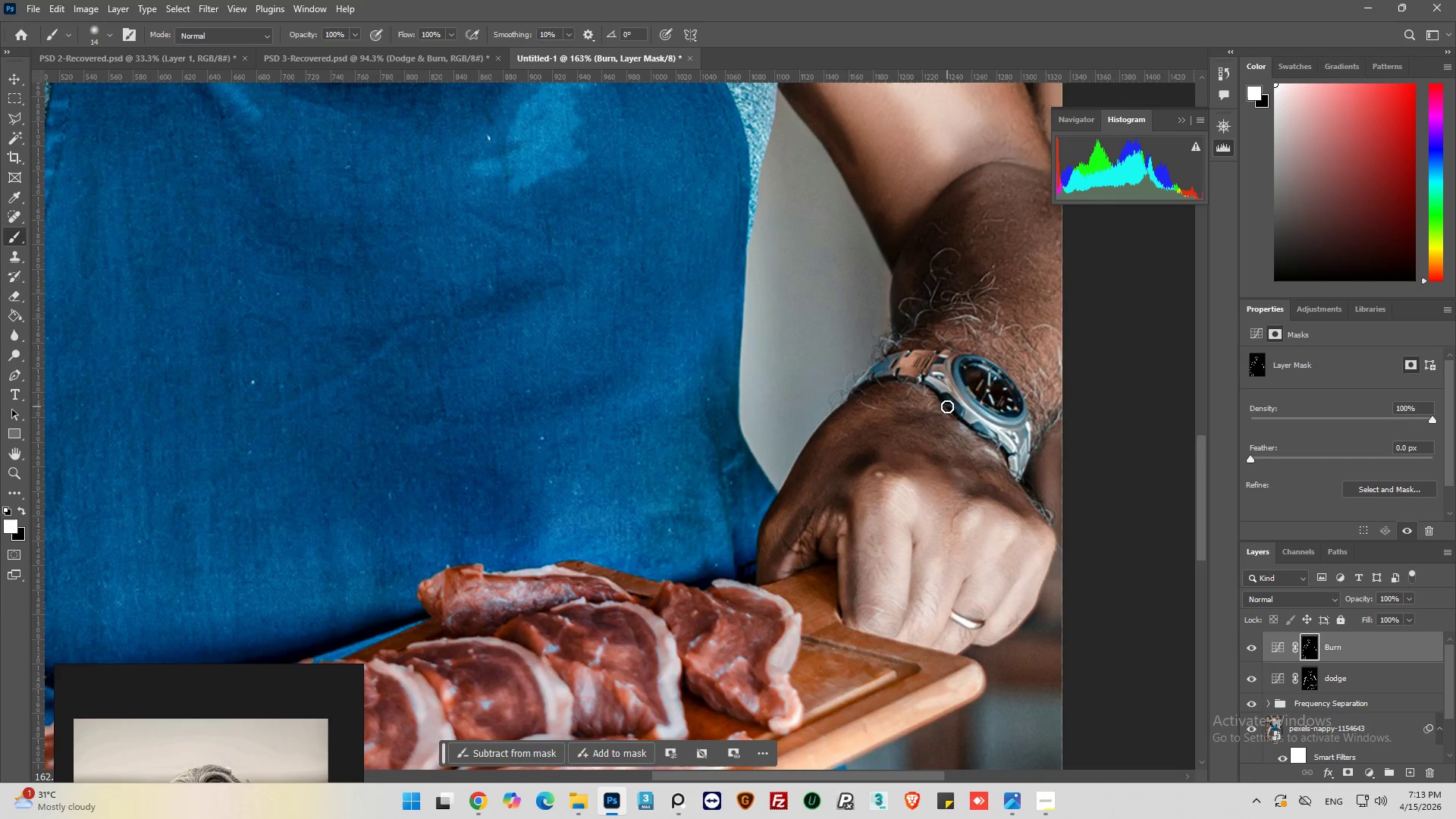 
left_click_drag(start_coordinate=[949, 411], to_coordinate=[998, 446])
 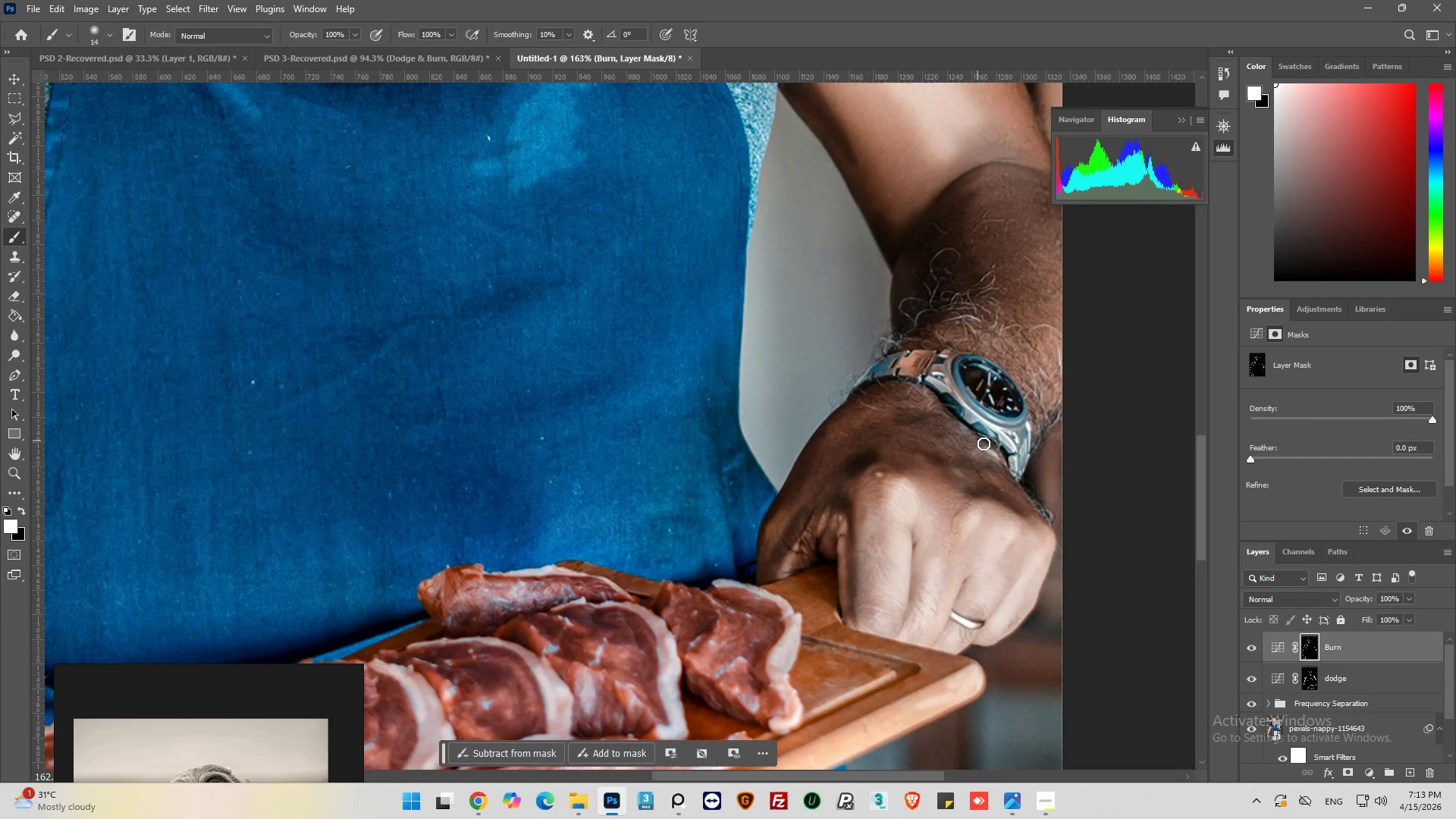 
left_click_drag(start_coordinate=[982, 443], to_coordinate=[1002, 455])
 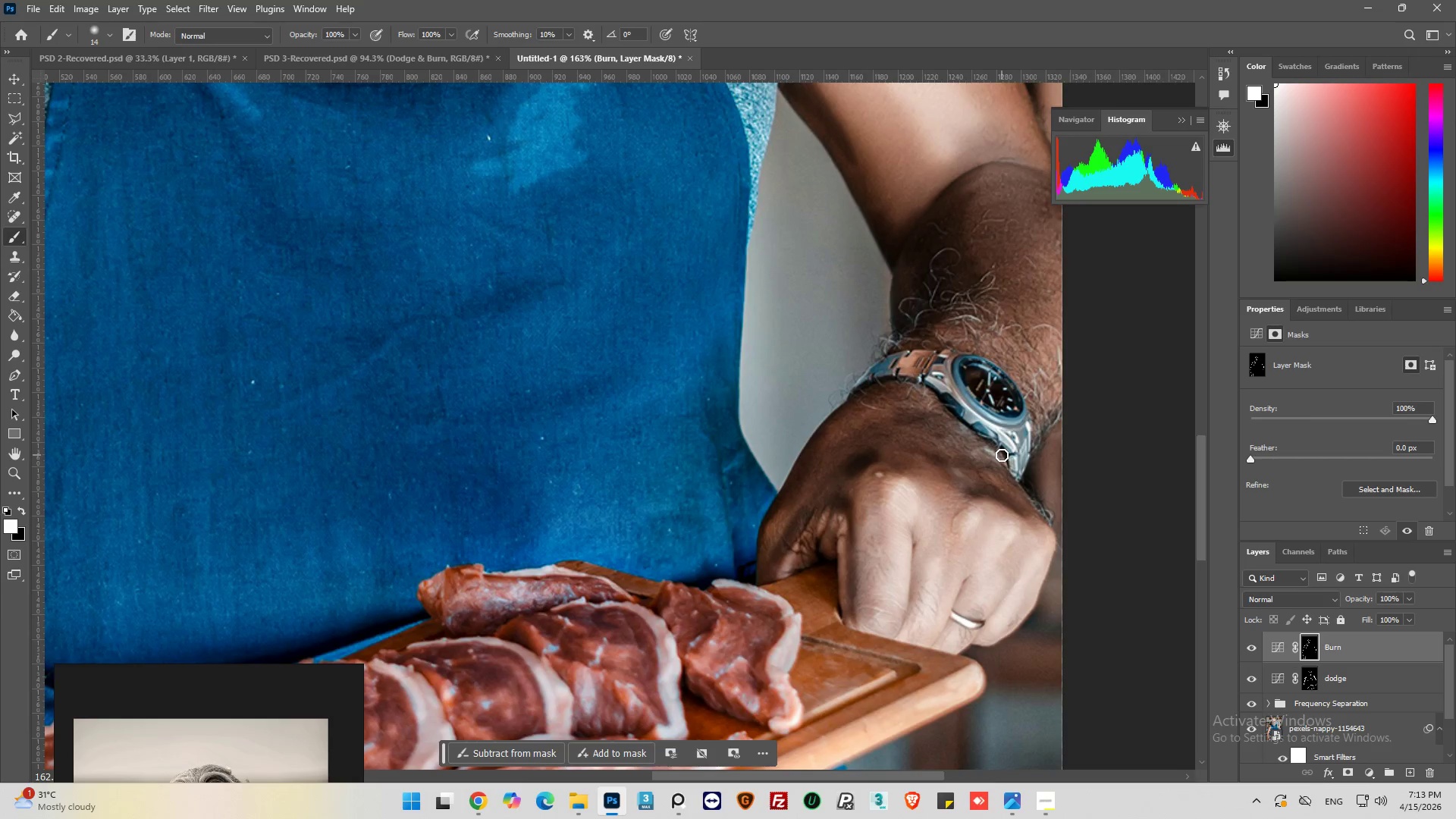 
left_click_drag(start_coordinate=[1002, 453], to_coordinate=[892, 383])
 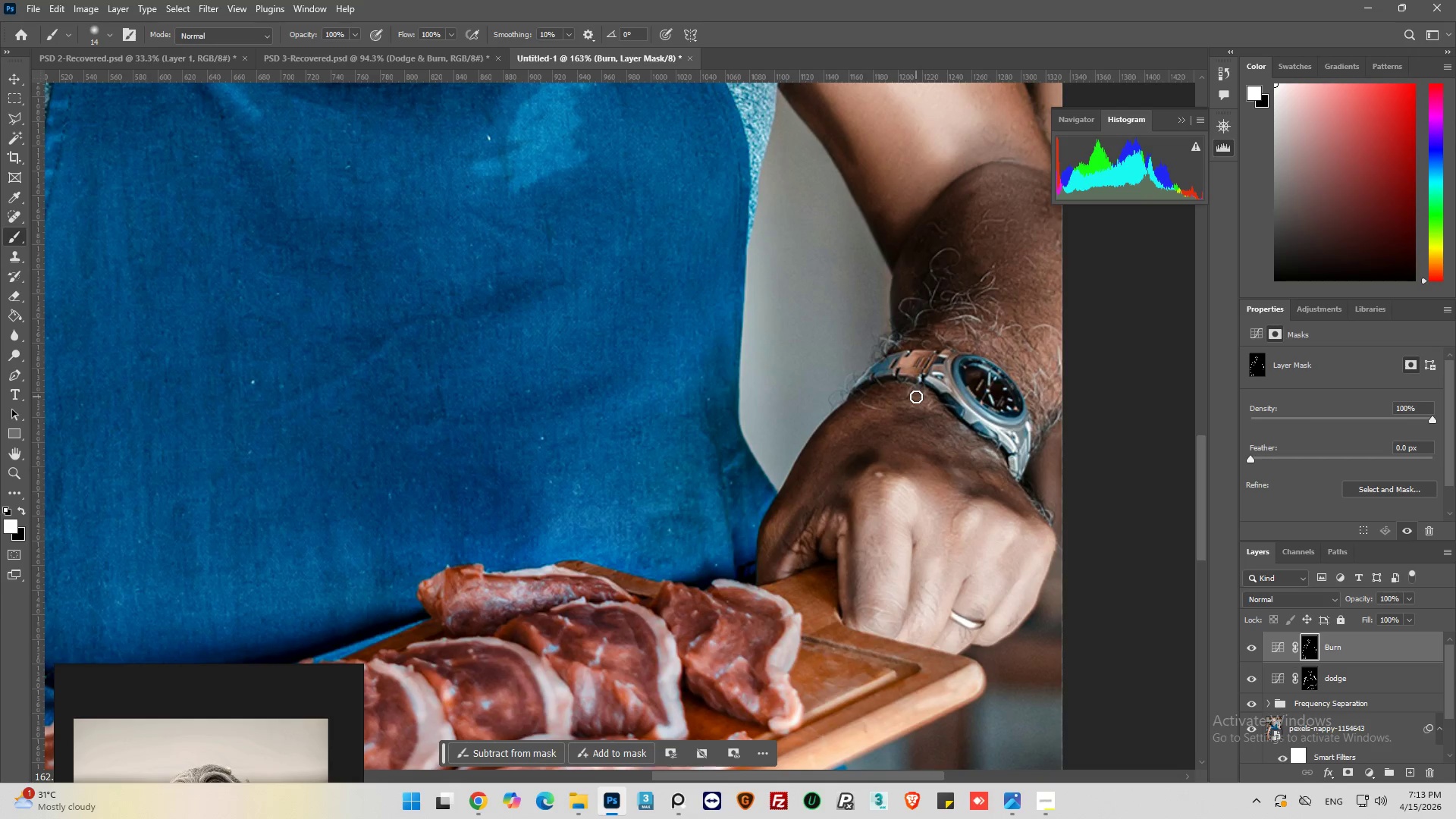 
left_click_drag(start_coordinate=[915, 394], to_coordinate=[863, 397])
 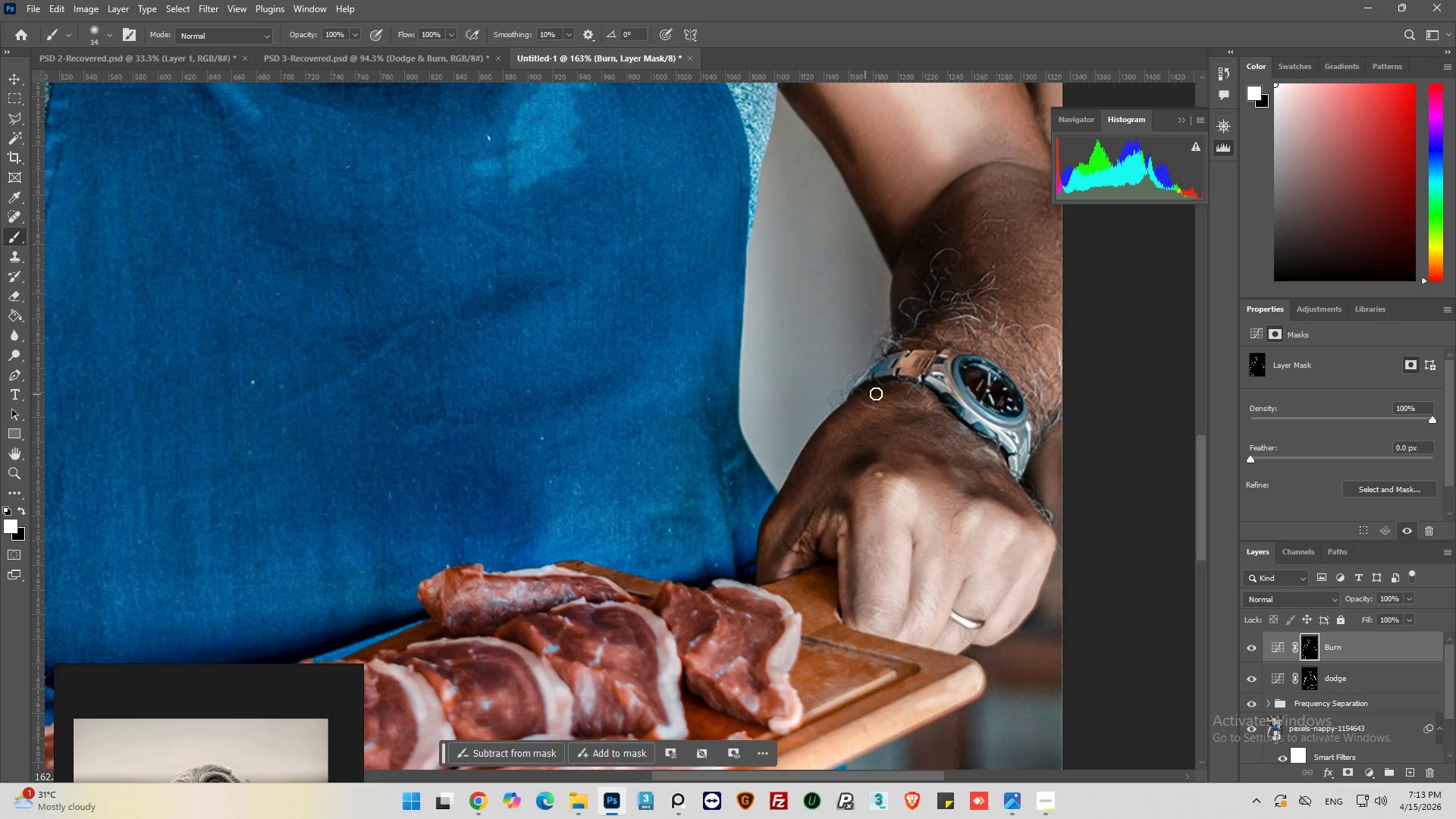 
left_click_drag(start_coordinate=[887, 393], to_coordinate=[924, 409])
 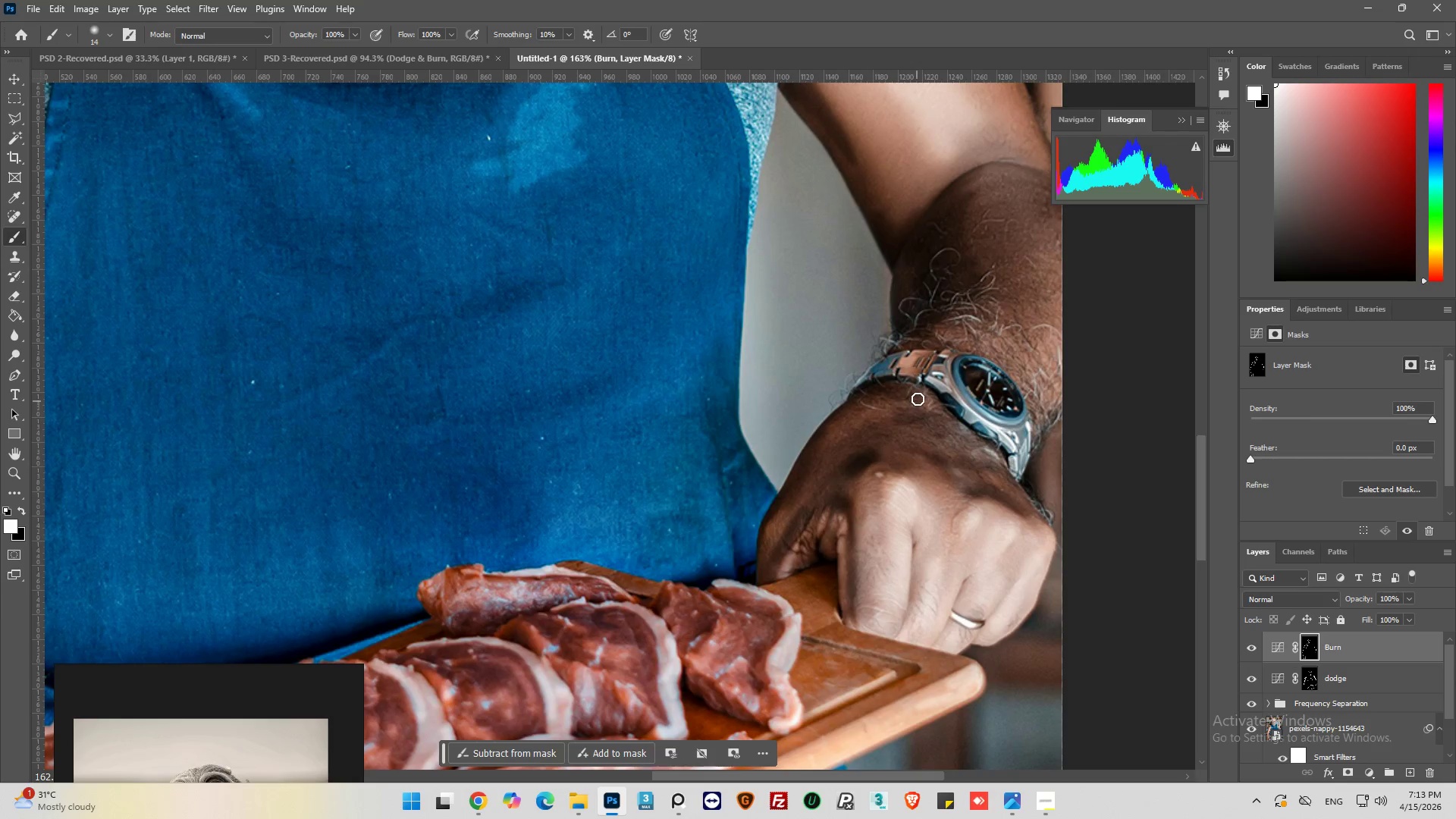 
left_click_drag(start_coordinate=[918, 398], to_coordinate=[880, 413])
 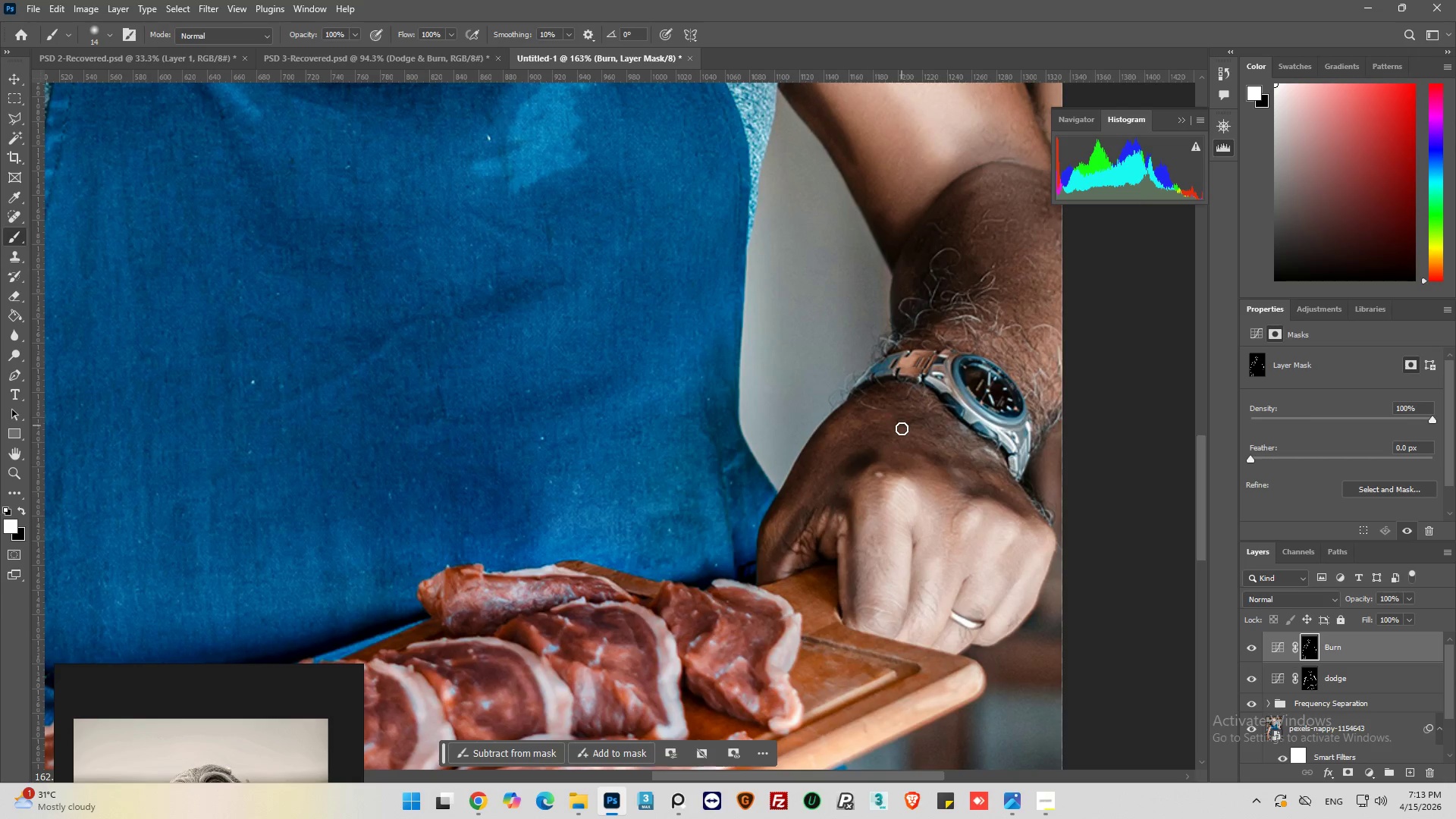 
hold_key(key=AltLeft, duration=0.31)
hold_key(key=AltLeft, duration=0.47)
scroll: coordinate [920, 472], scroll_direction: down, amount: 4.0
 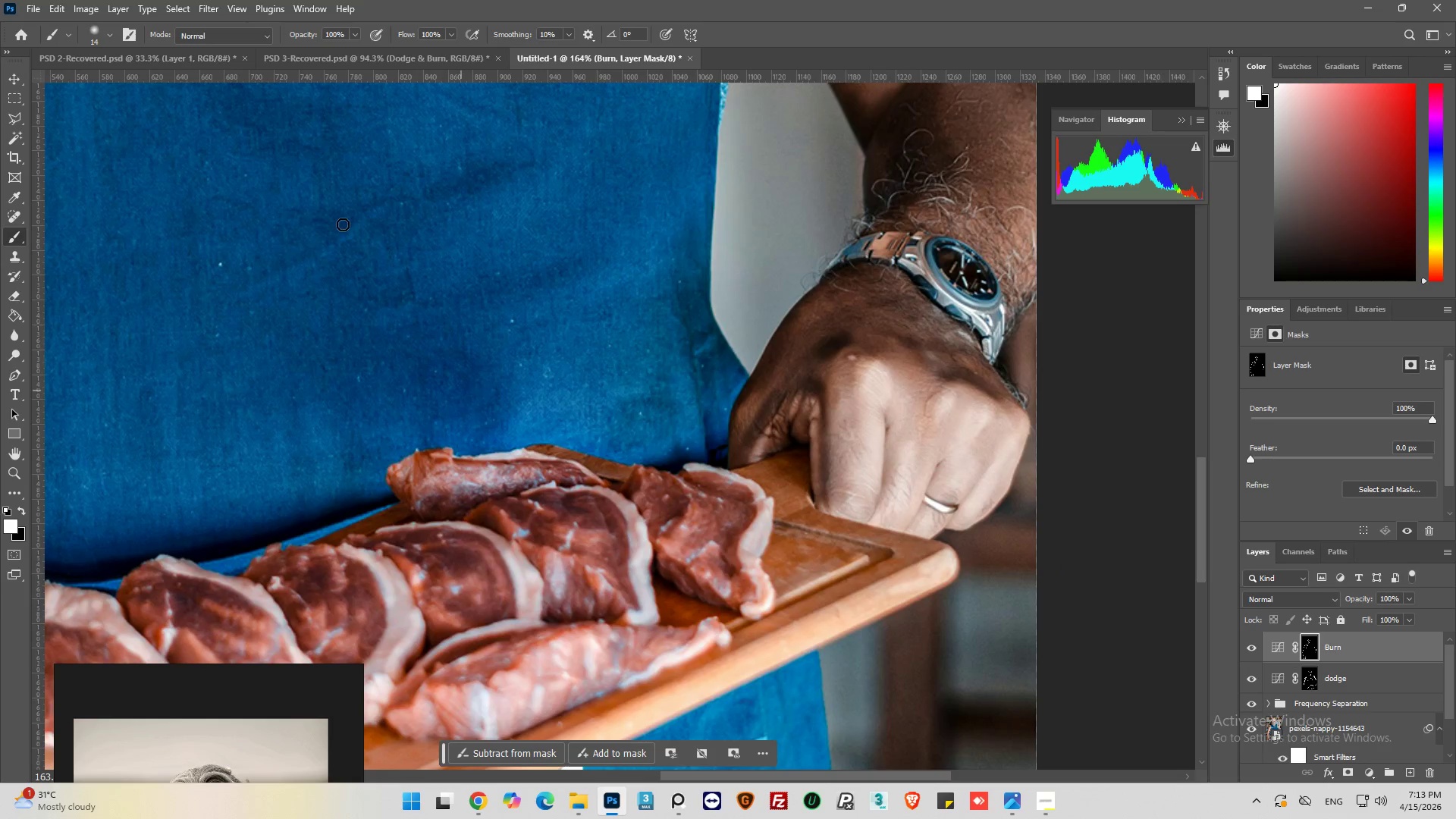 
left_click([108, 38])
 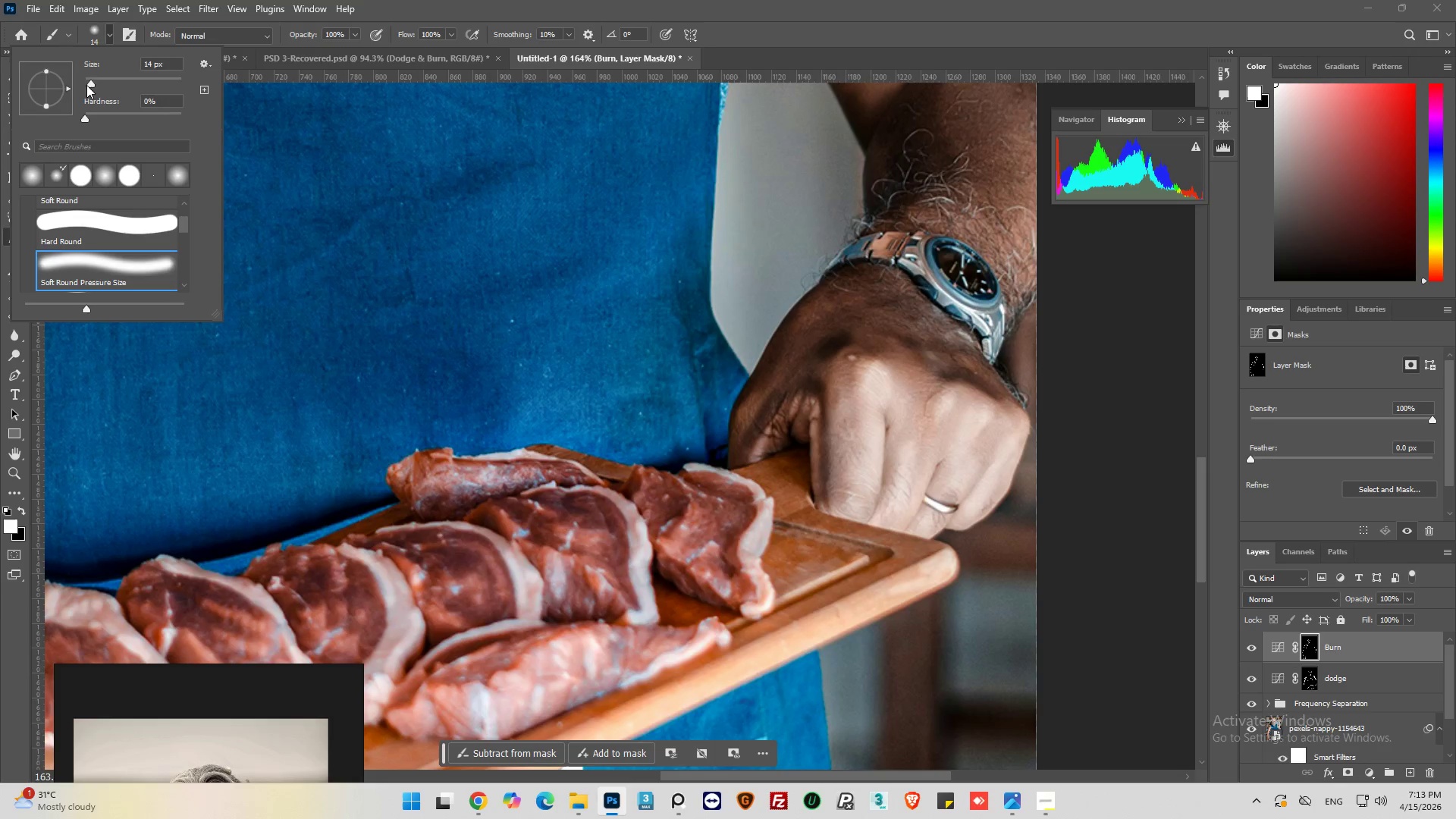 
left_click([87, 82])
 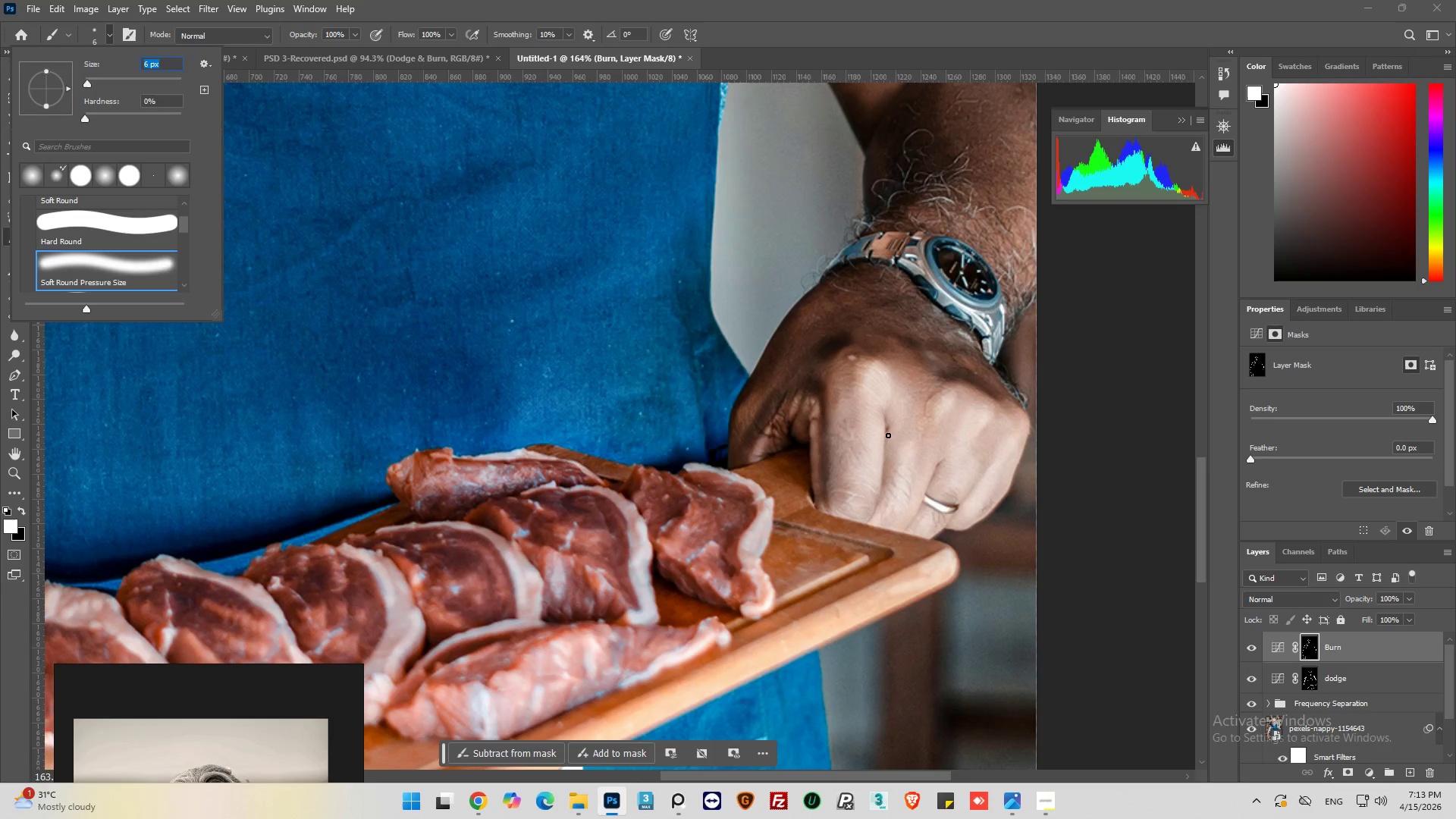 
left_click_drag(start_coordinate=[886, 428], to_coordinate=[875, 536])
 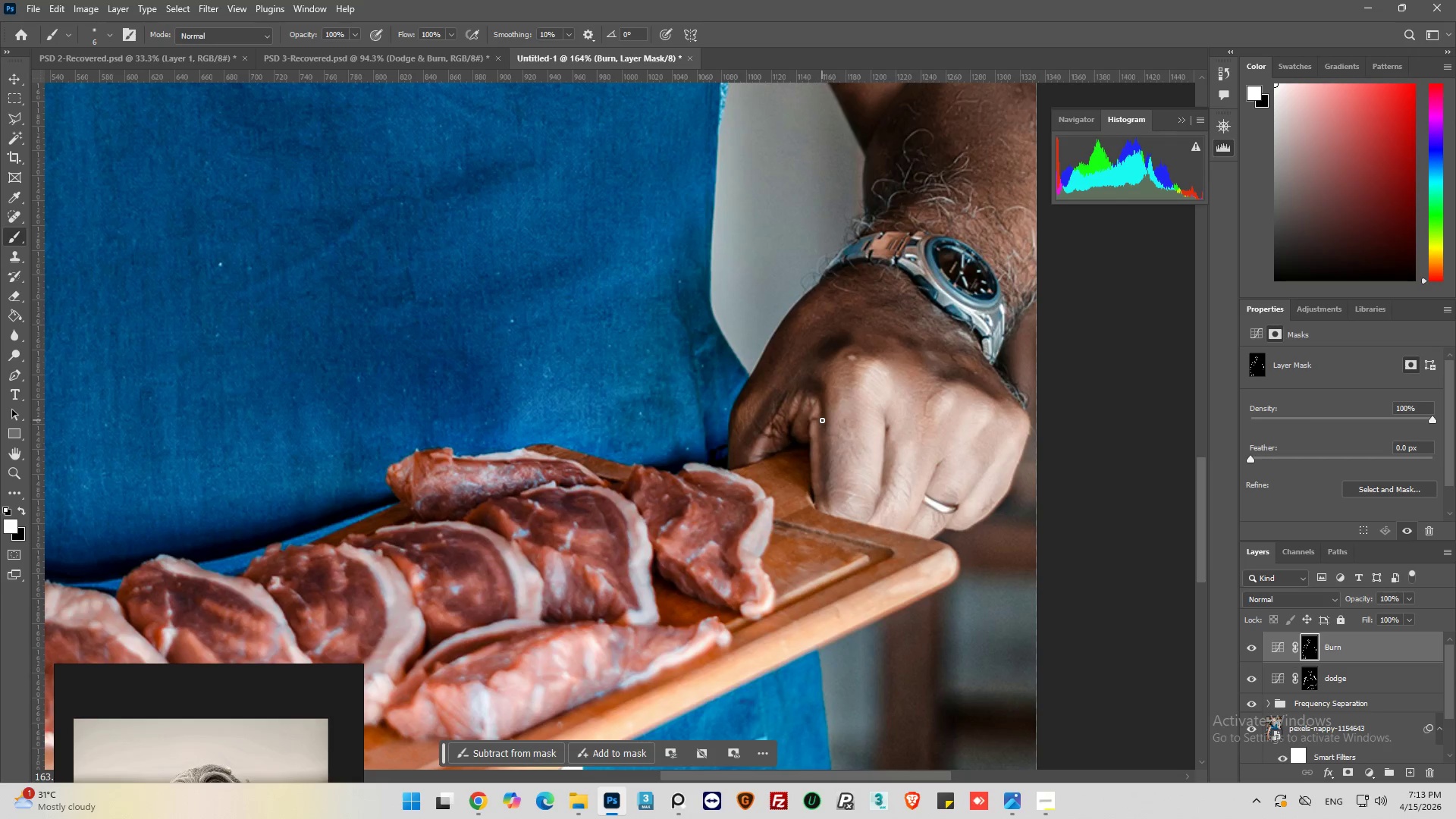 
left_click_drag(start_coordinate=[822, 419], to_coordinate=[821, 494])
 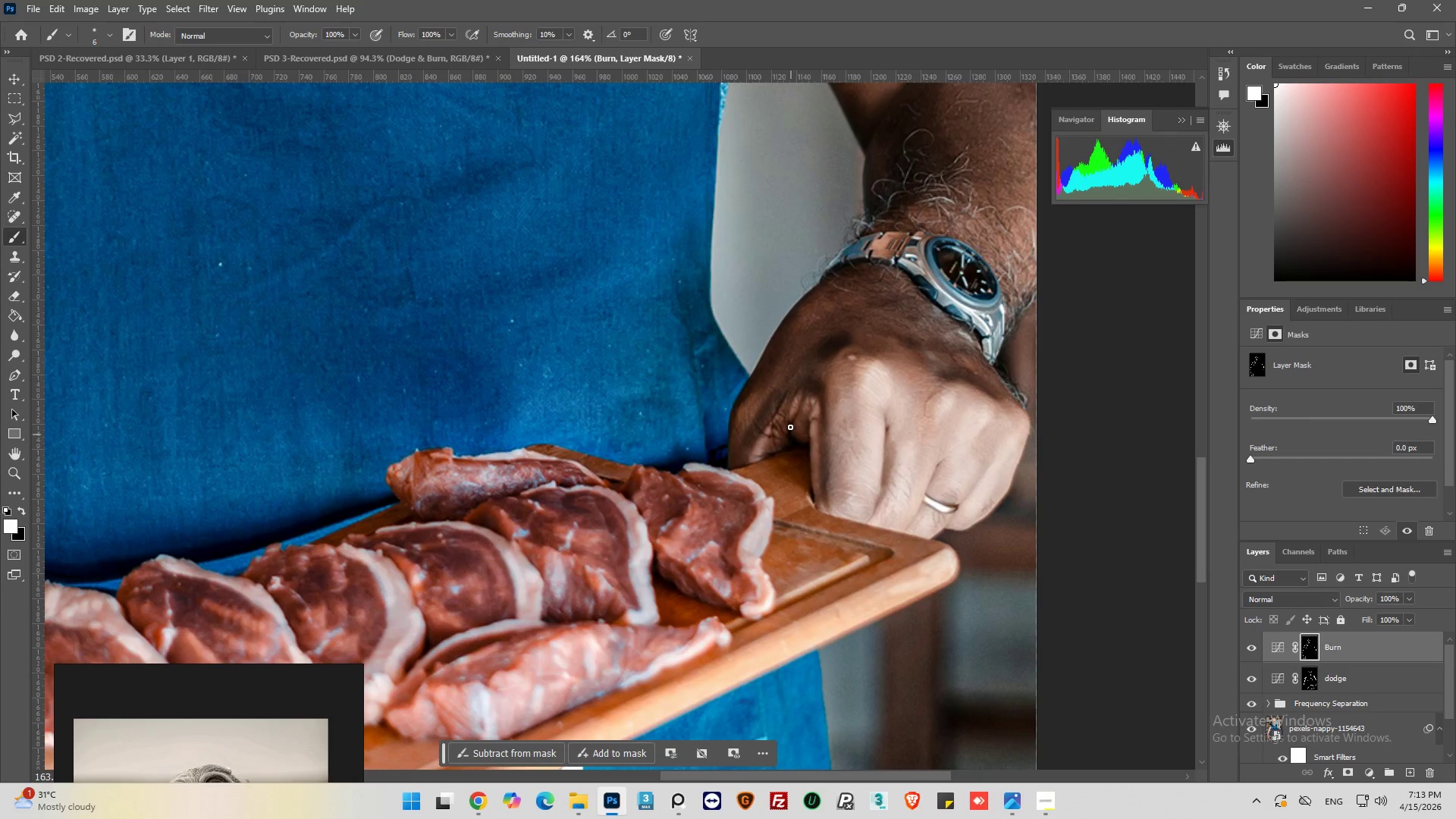 
left_click_drag(start_coordinate=[790, 422], to_coordinate=[815, 441])
 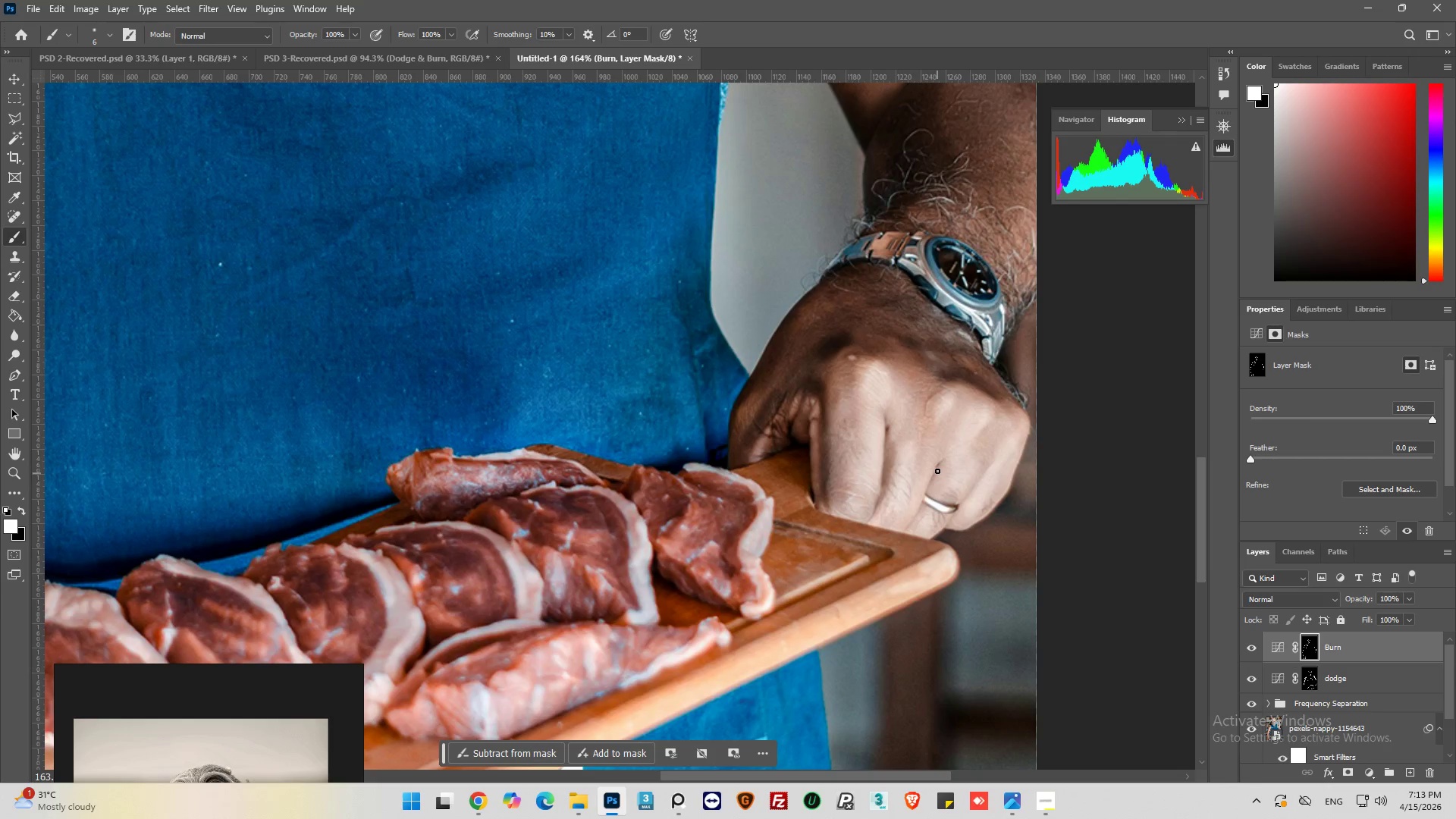 
left_click_drag(start_coordinate=[939, 468], to_coordinate=[909, 529])
 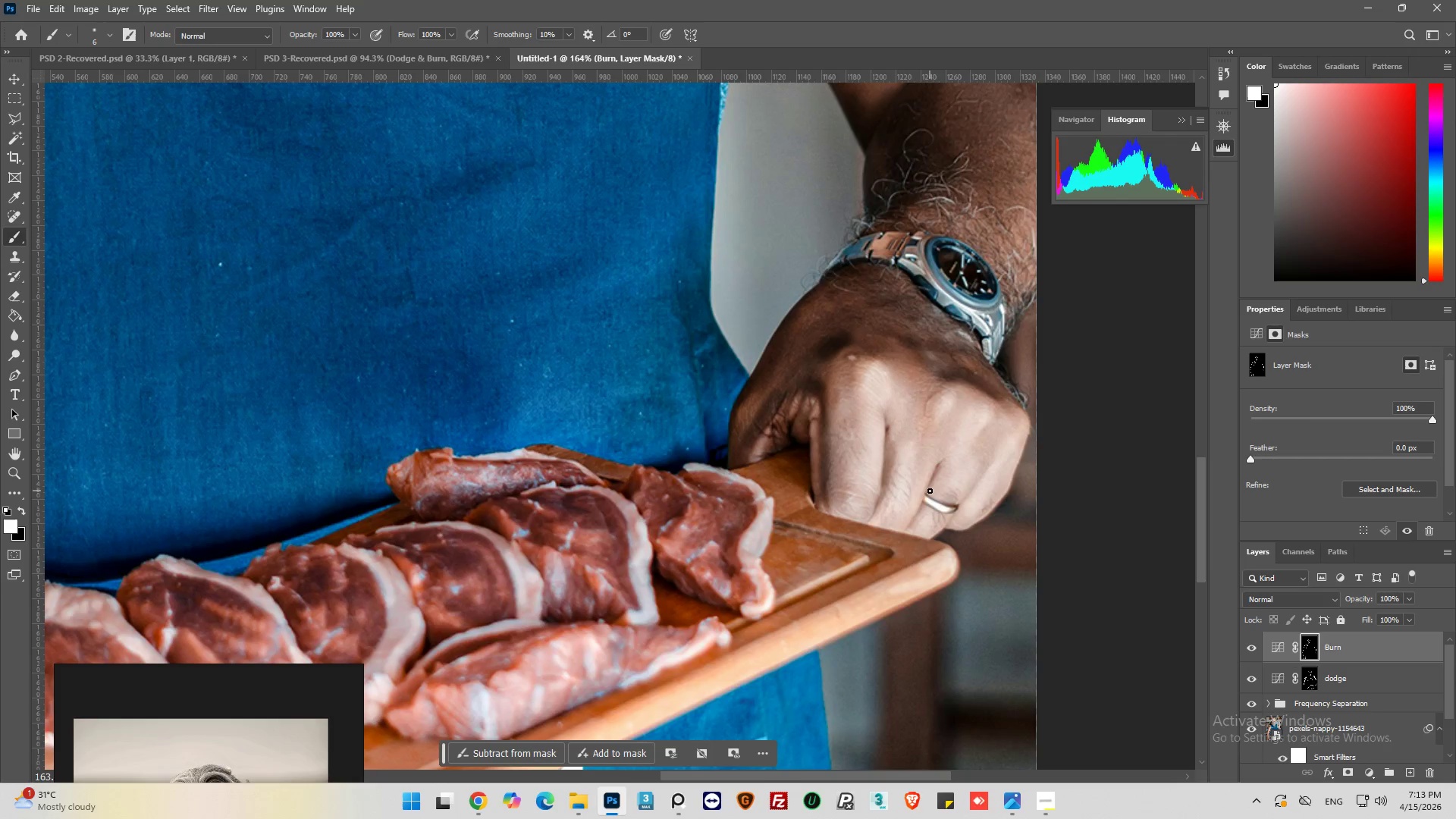 
left_click_drag(start_coordinate=[930, 491], to_coordinate=[908, 527])
 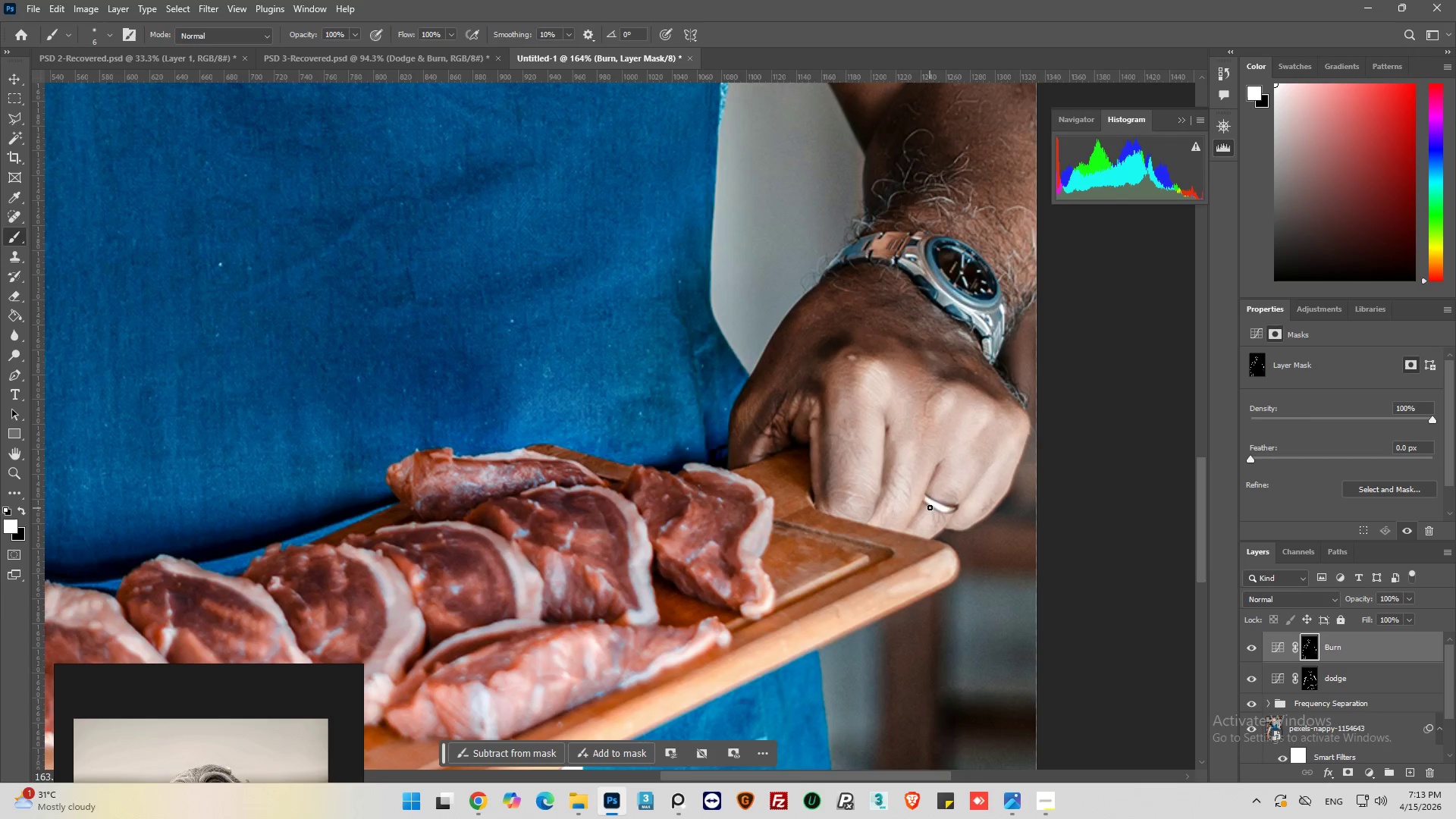 
left_click_drag(start_coordinate=[928, 507], to_coordinate=[955, 515])
 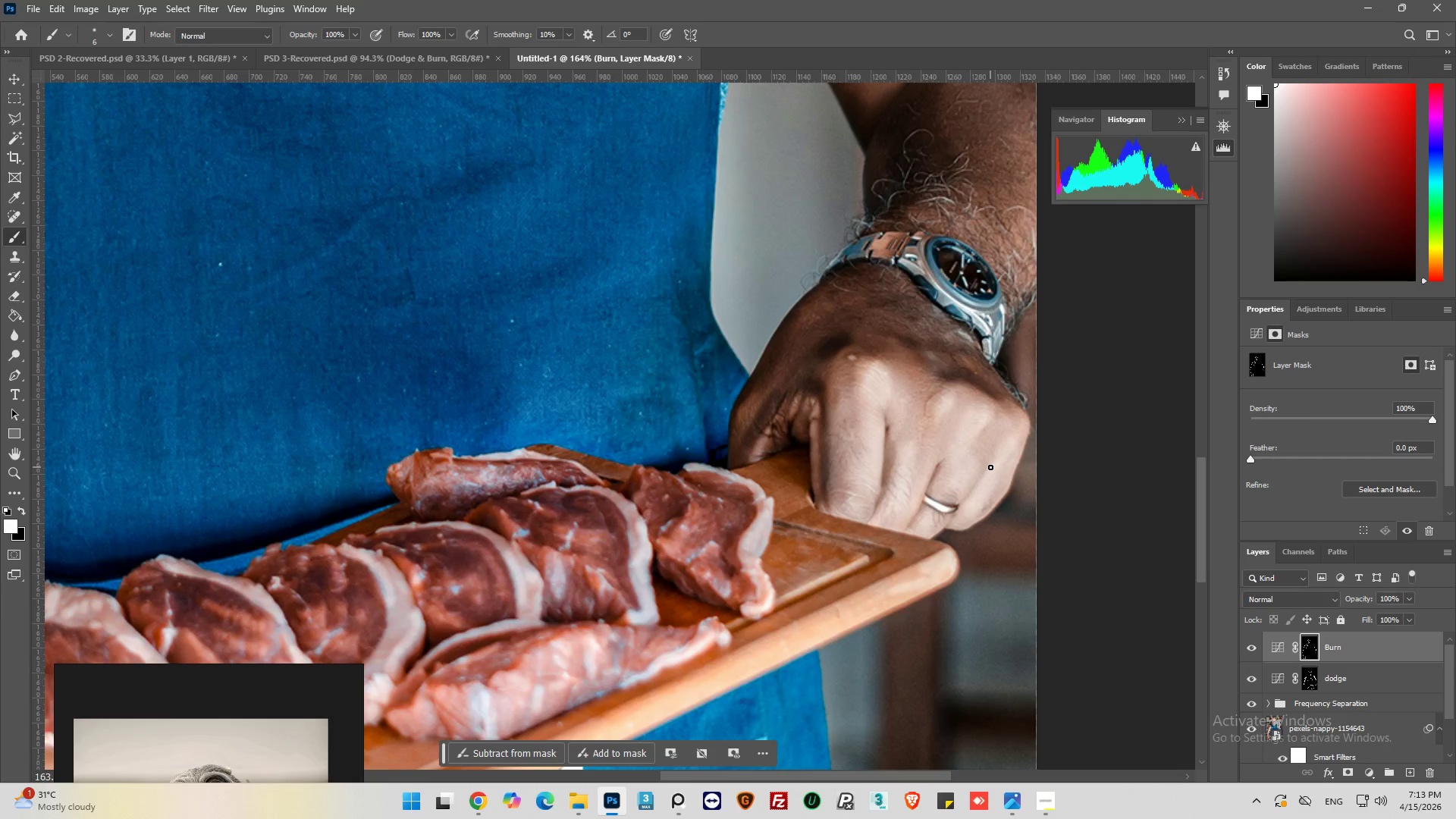 
left_click_drag(start_coordinate=[985, 469], to_coordinate=[932, 540])
 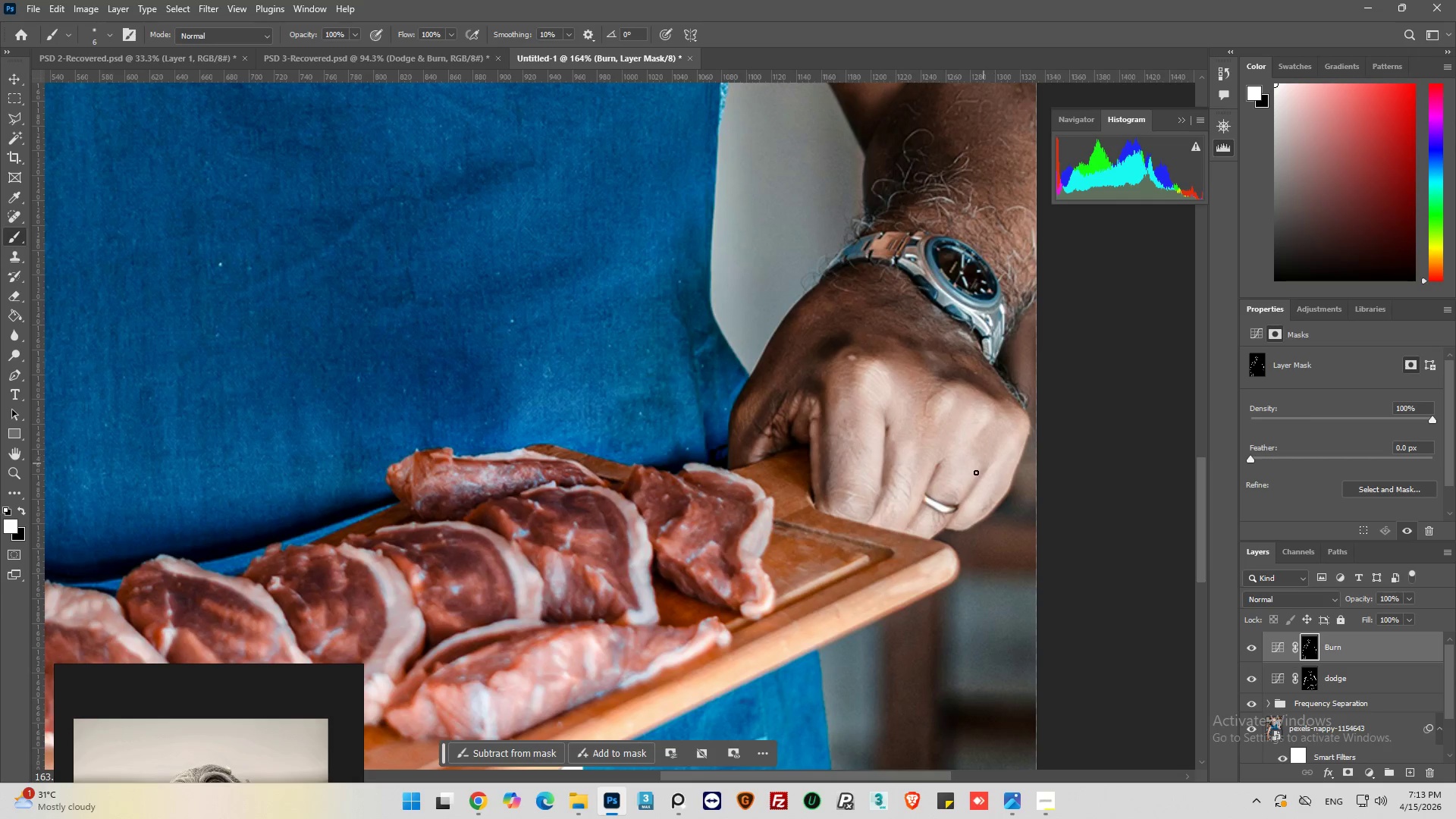 
hold_key(key=AltLeft, duration=0.31)
scroll: coordinate [947, 507], scroll_direction: down, amount: 6.0
 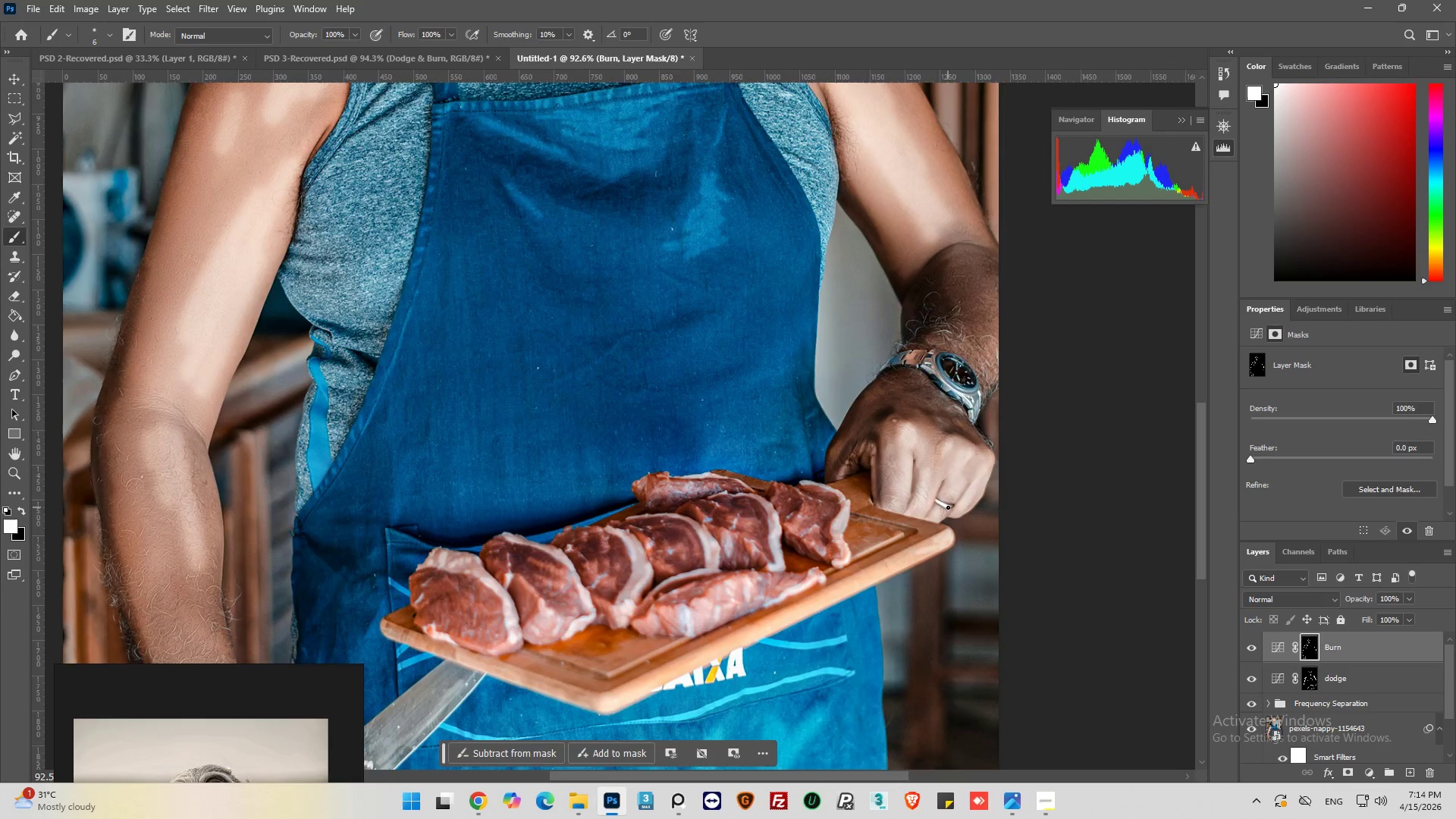 
key(Alt+AltLeft)
 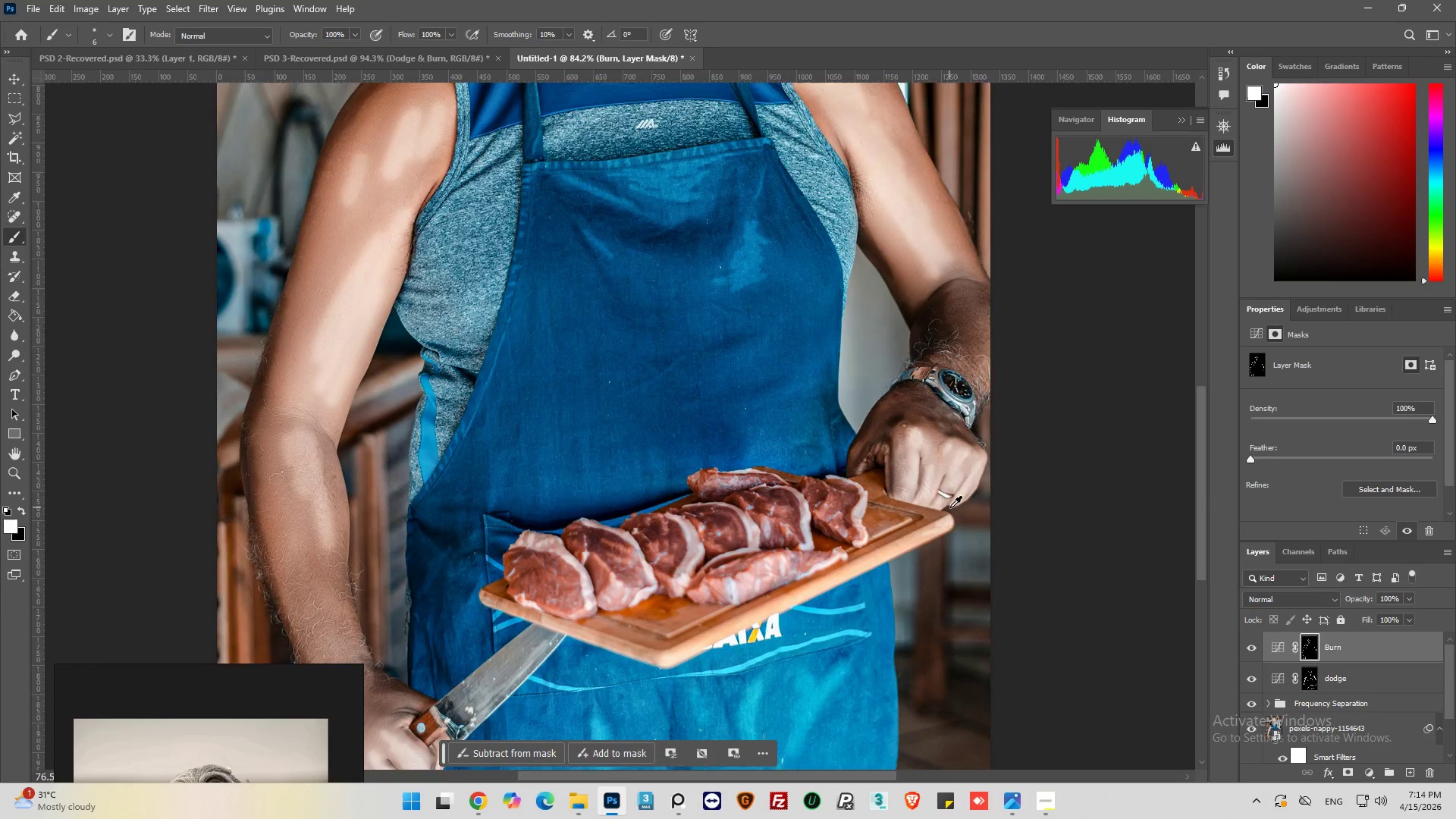 
scroll: coordinate [645, 307], scroll_direction: up, amount: 6.0
 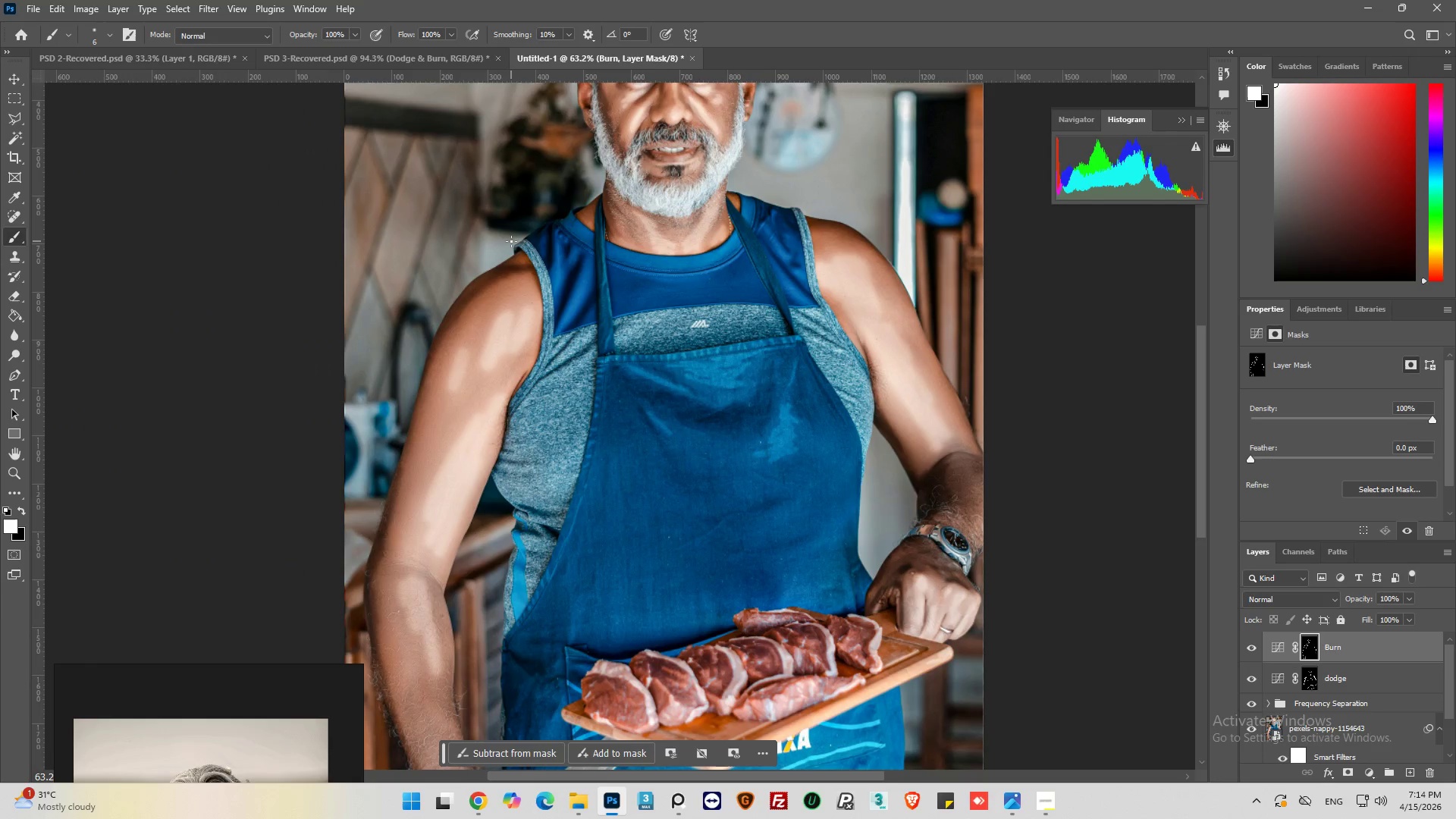 
hold_key(key=AltLeft, duration=0.39)
 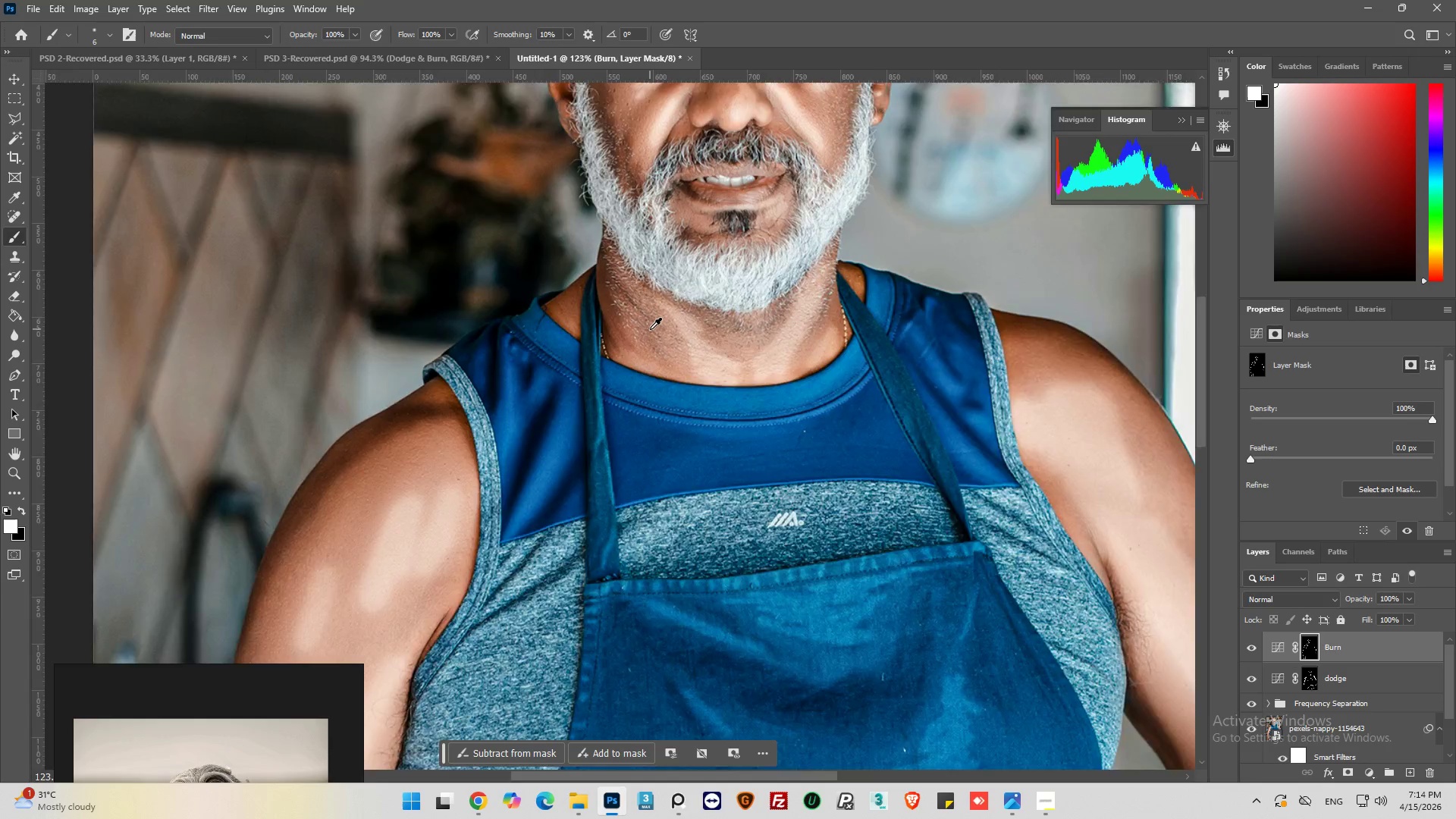 
hold_key(key=AltLeft, duration=0.33)
 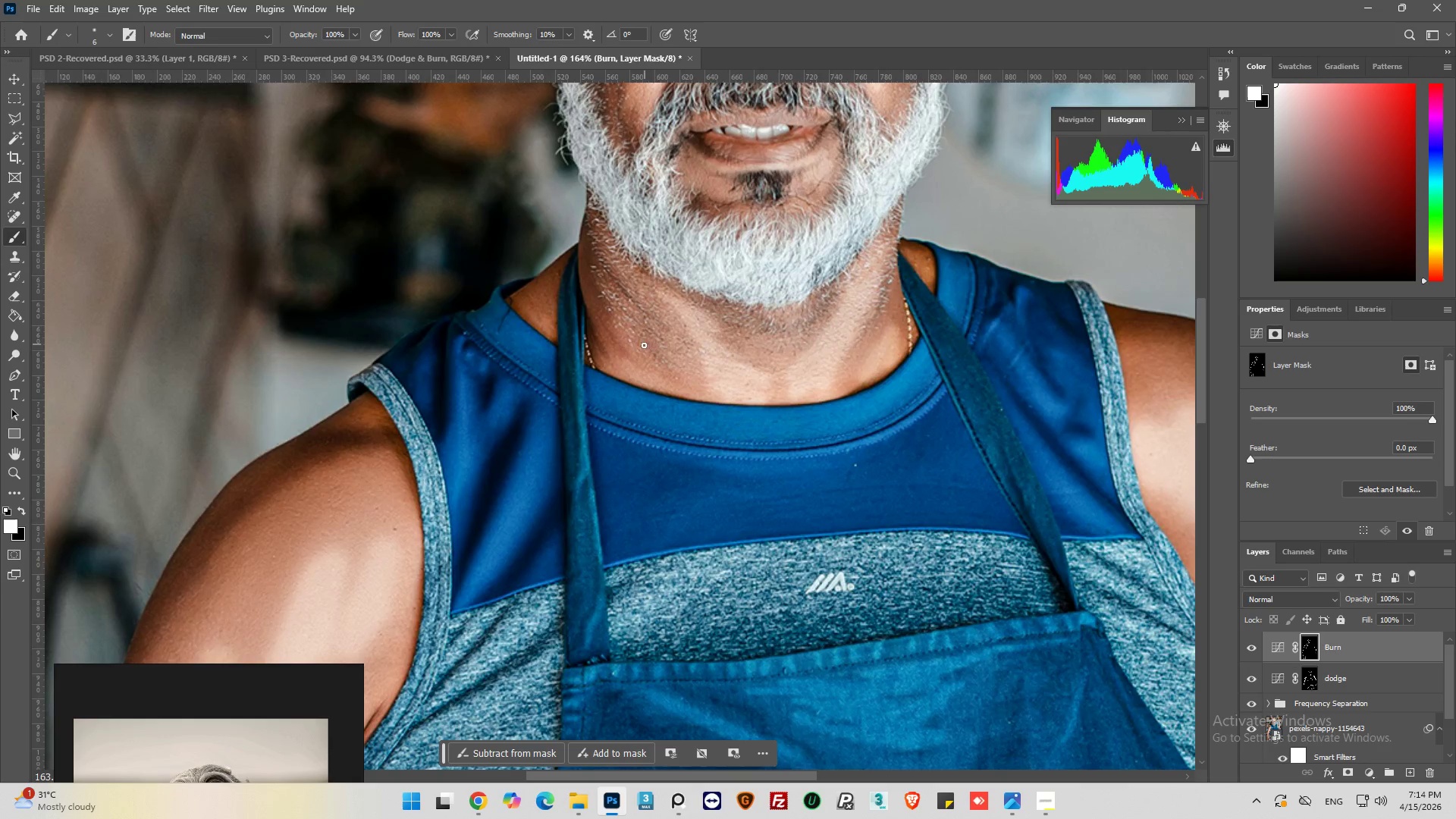 
key(Alt+AltLeft)
 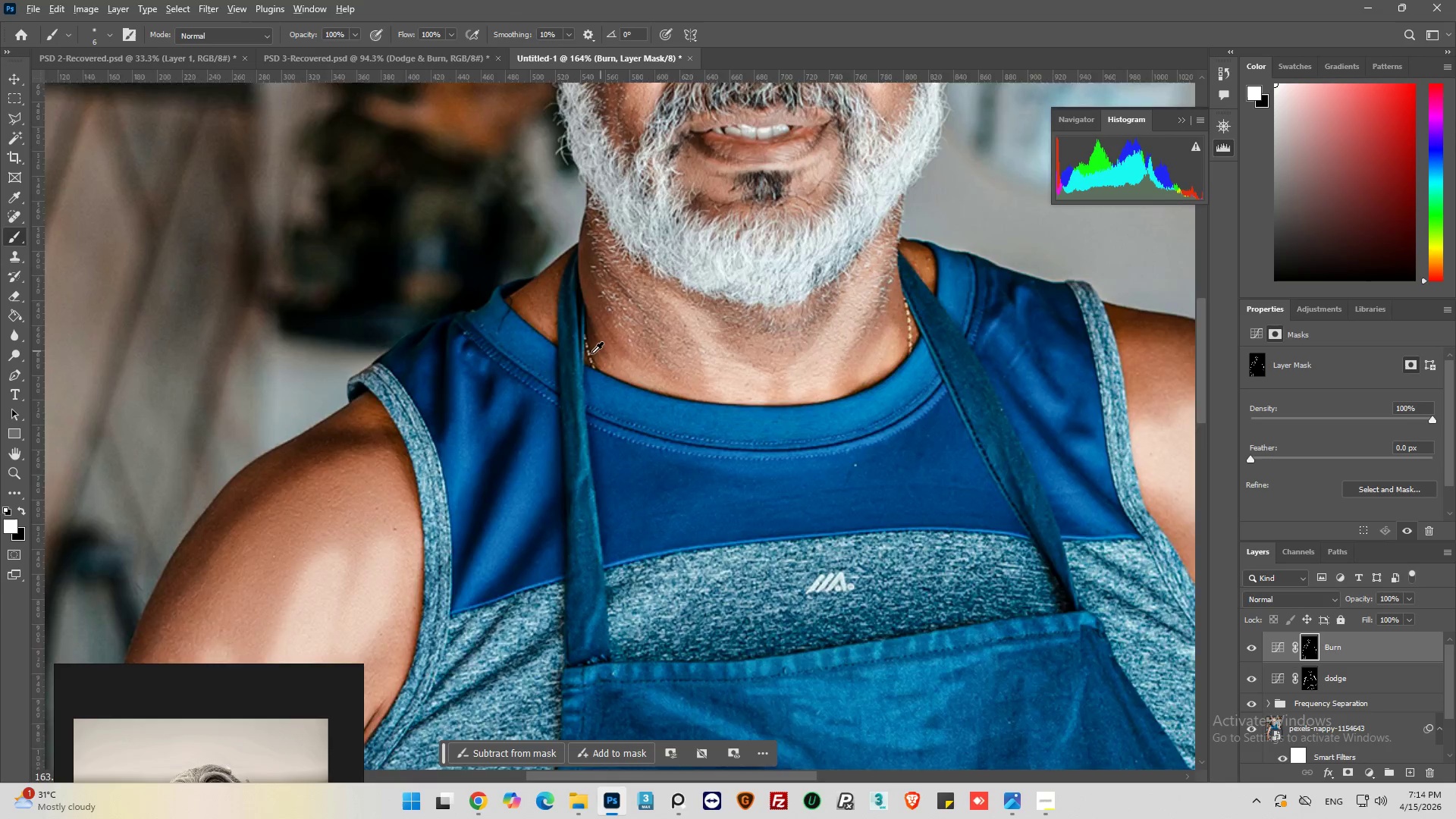 
scroll: coordinate [650, 329], scroll_direction: up, amount: 15.0
 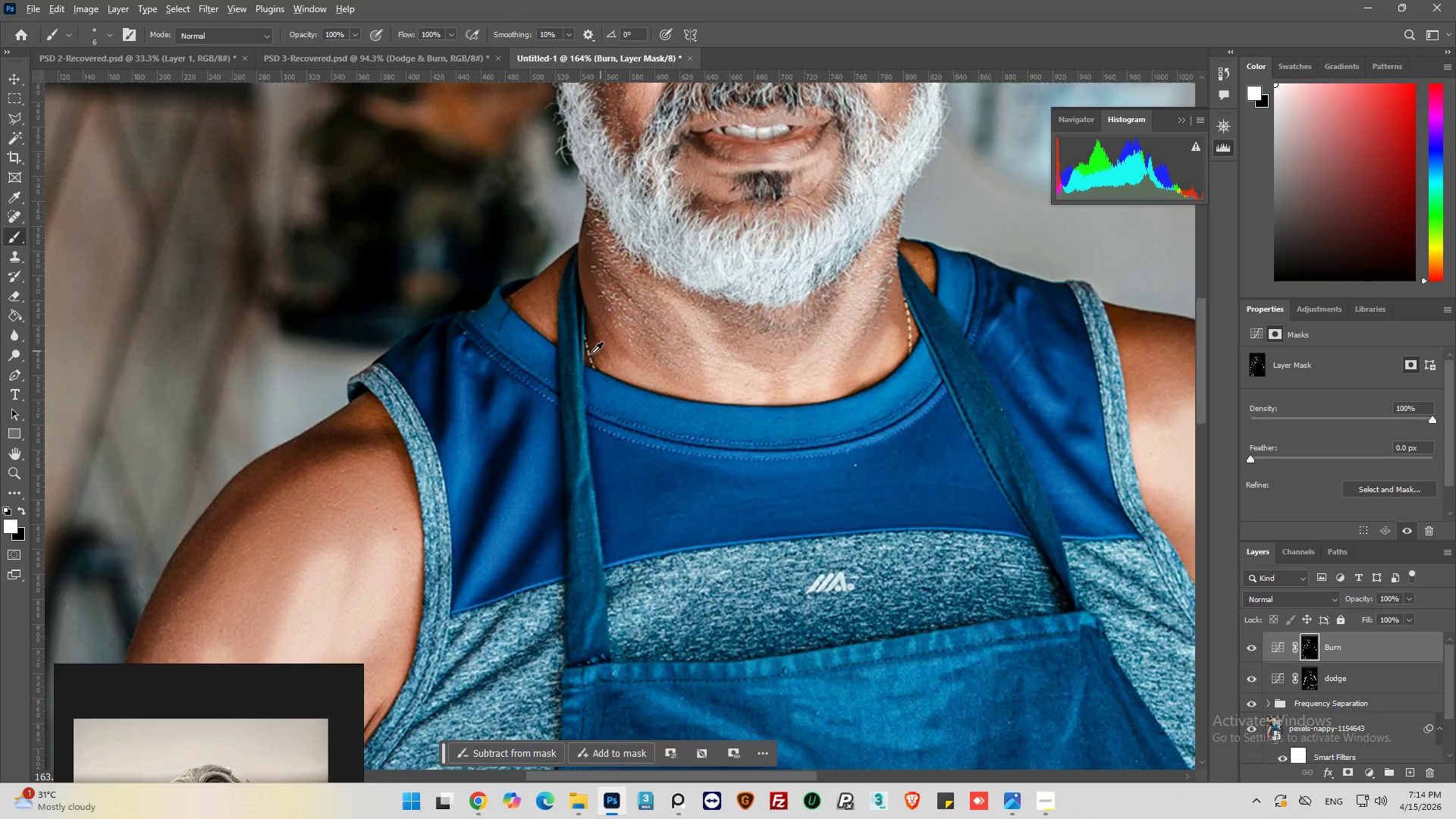 
scroll: coordinate [592, 353], scroll_direction: down, amount: 3.0
 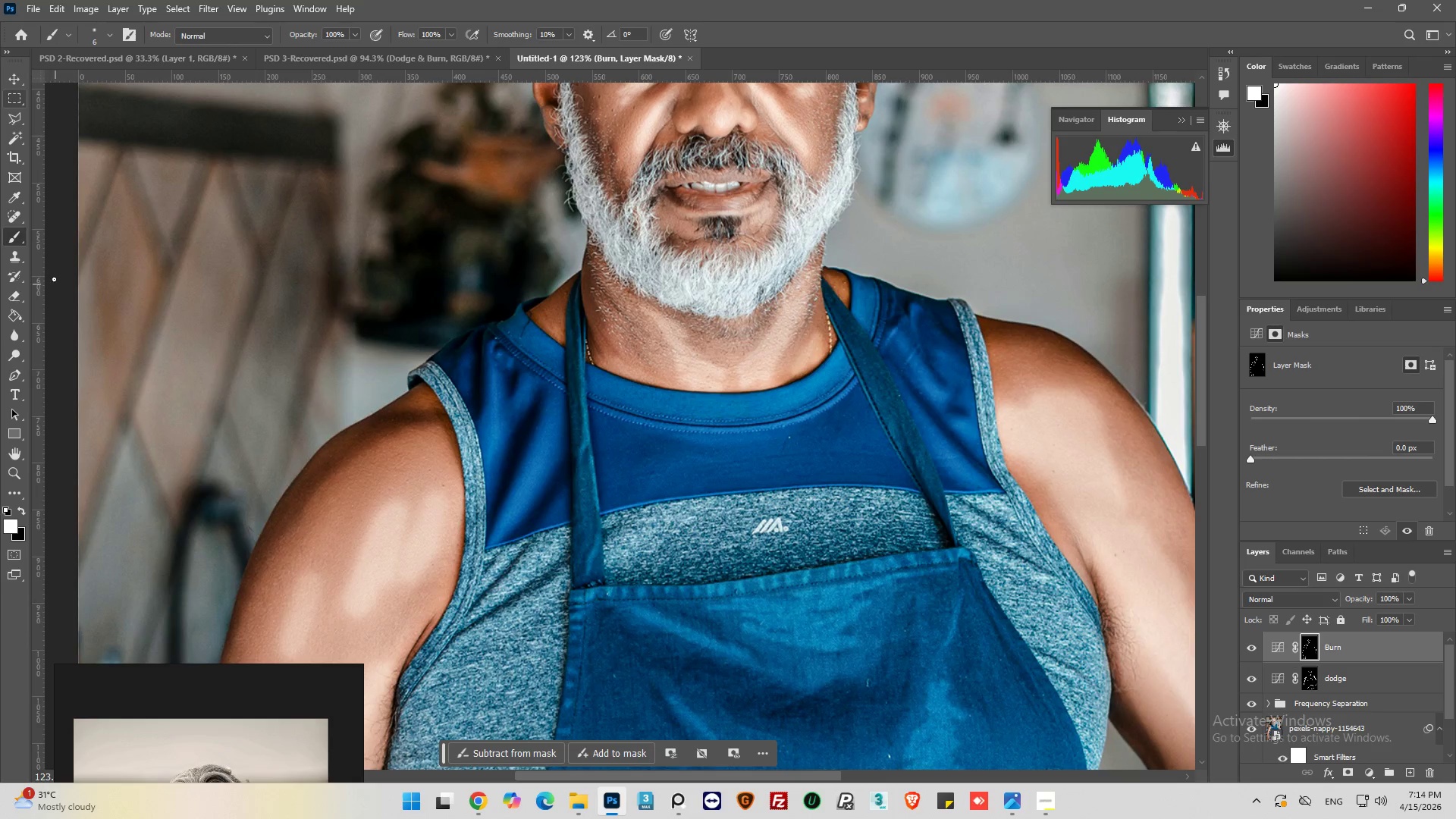 
left_click([111, 33])
 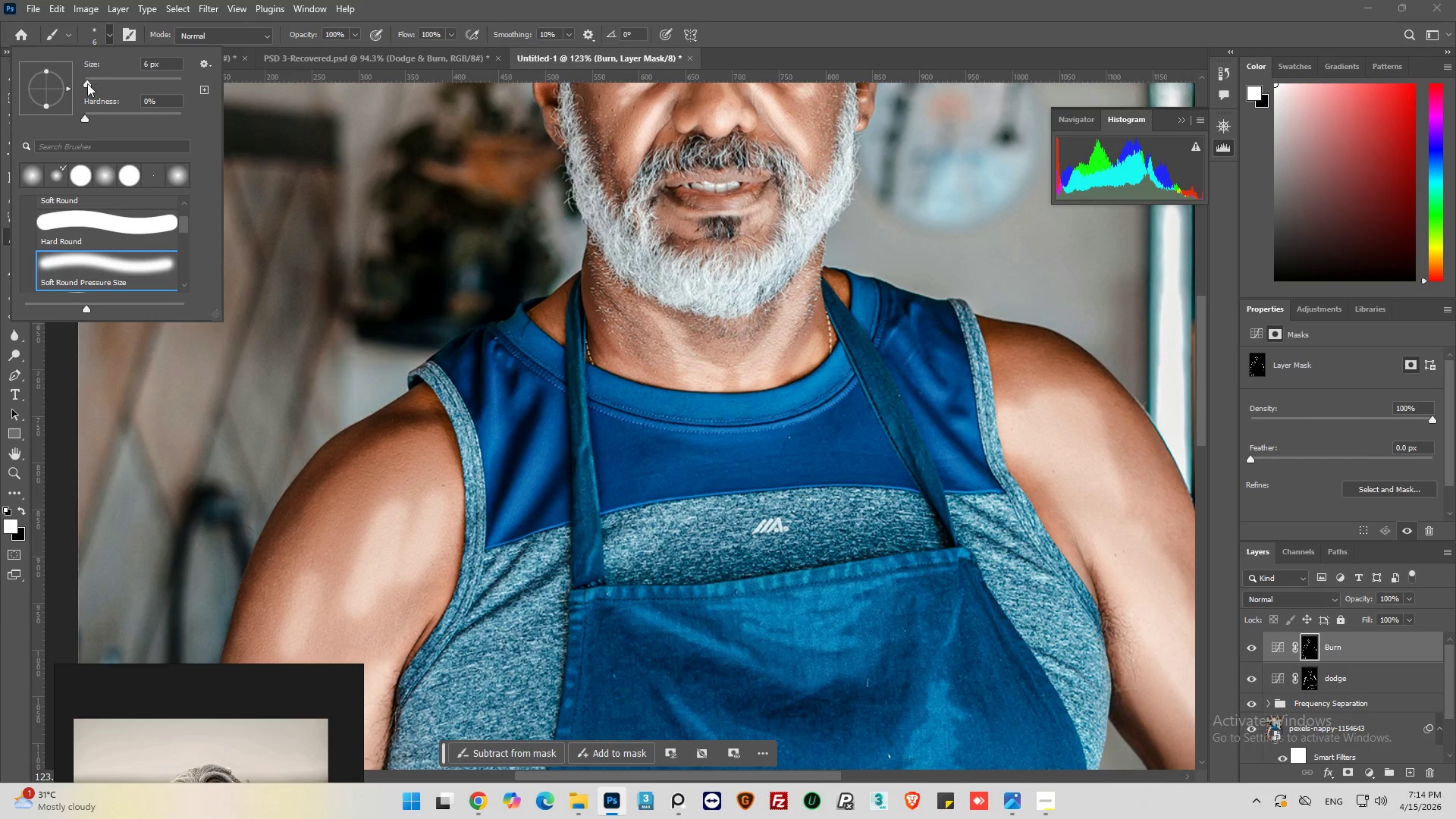 
left_click_drag(start_coordinate=[84, 80], to_coordinate=[89, 81])
 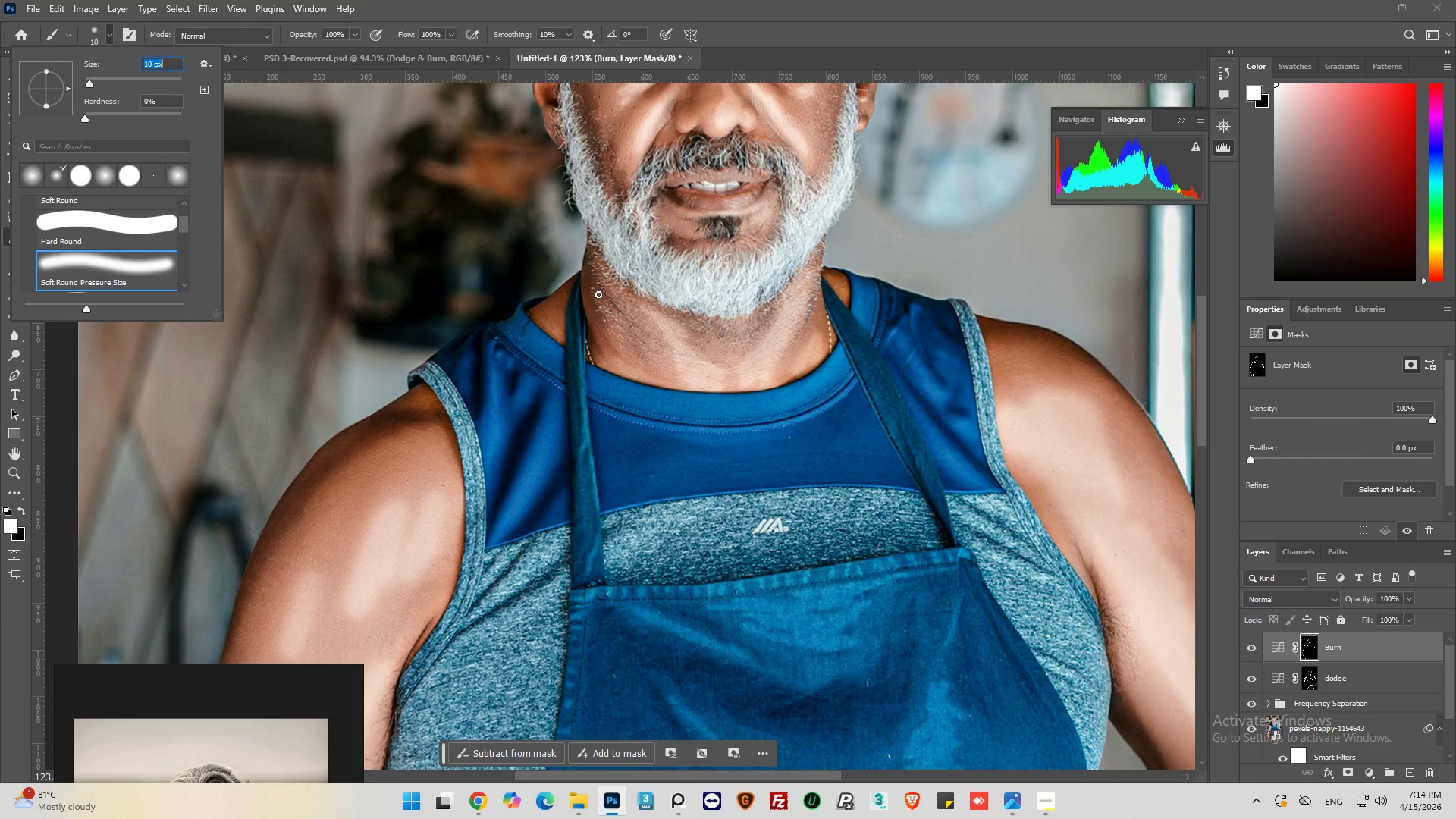 
left_click_drag(start_coordinate=[590, 281], to_coordinate=[619, 347])
 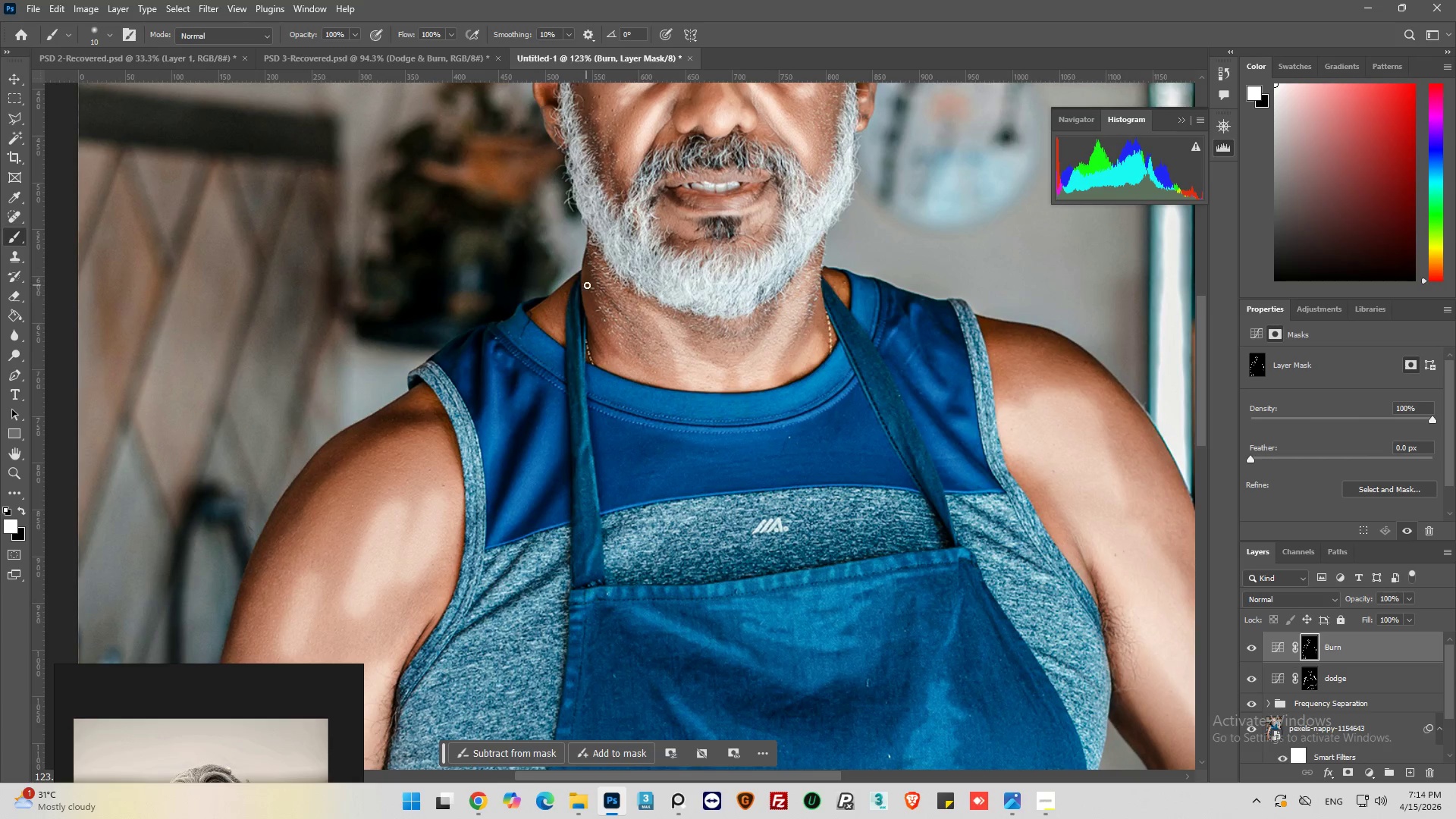 
left_click_drag(start_coordinate=[587, 285], to_coordinate=[619, 341])
 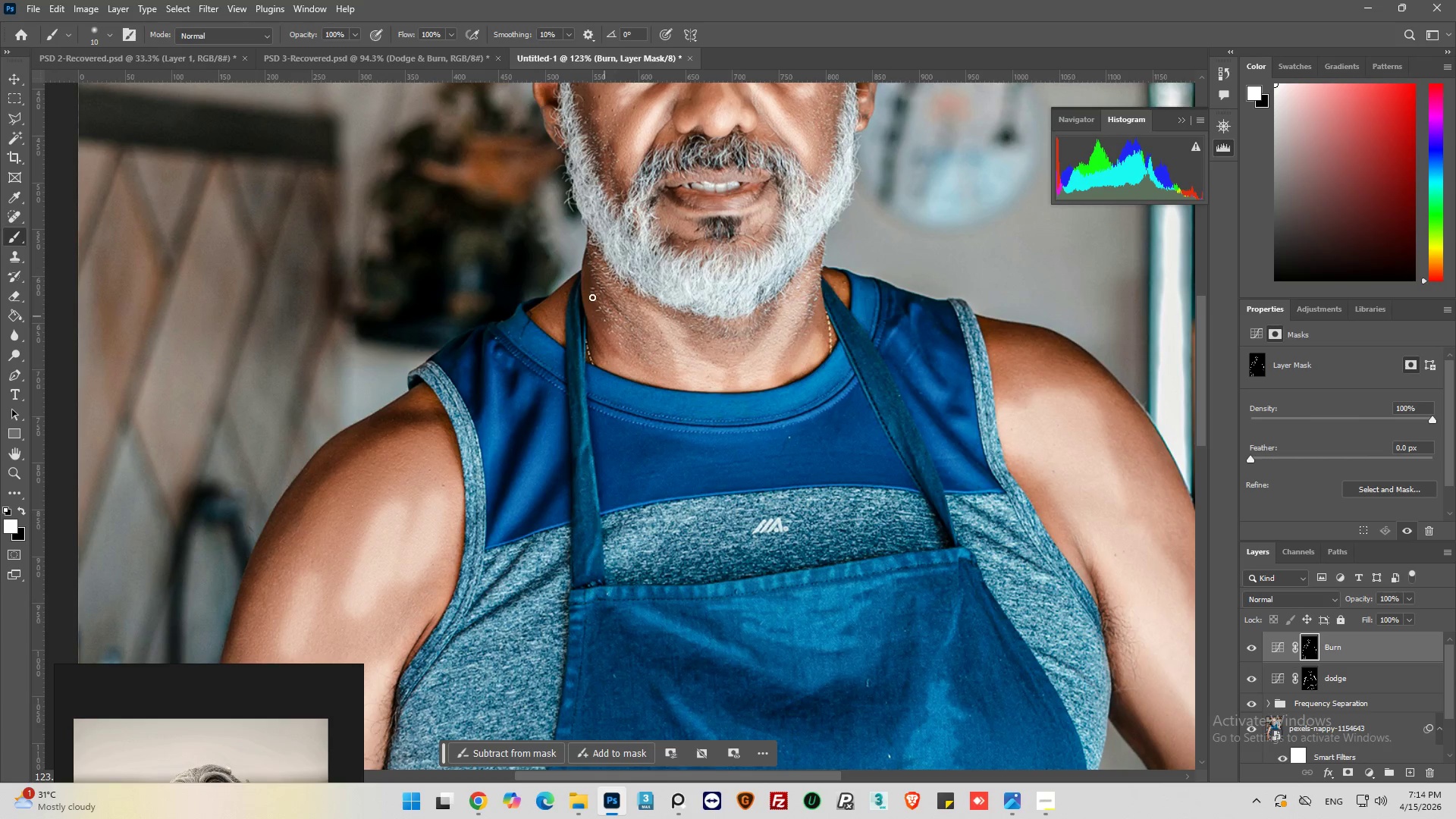 
hold_key(key=AltLeft, duration=0.41)
 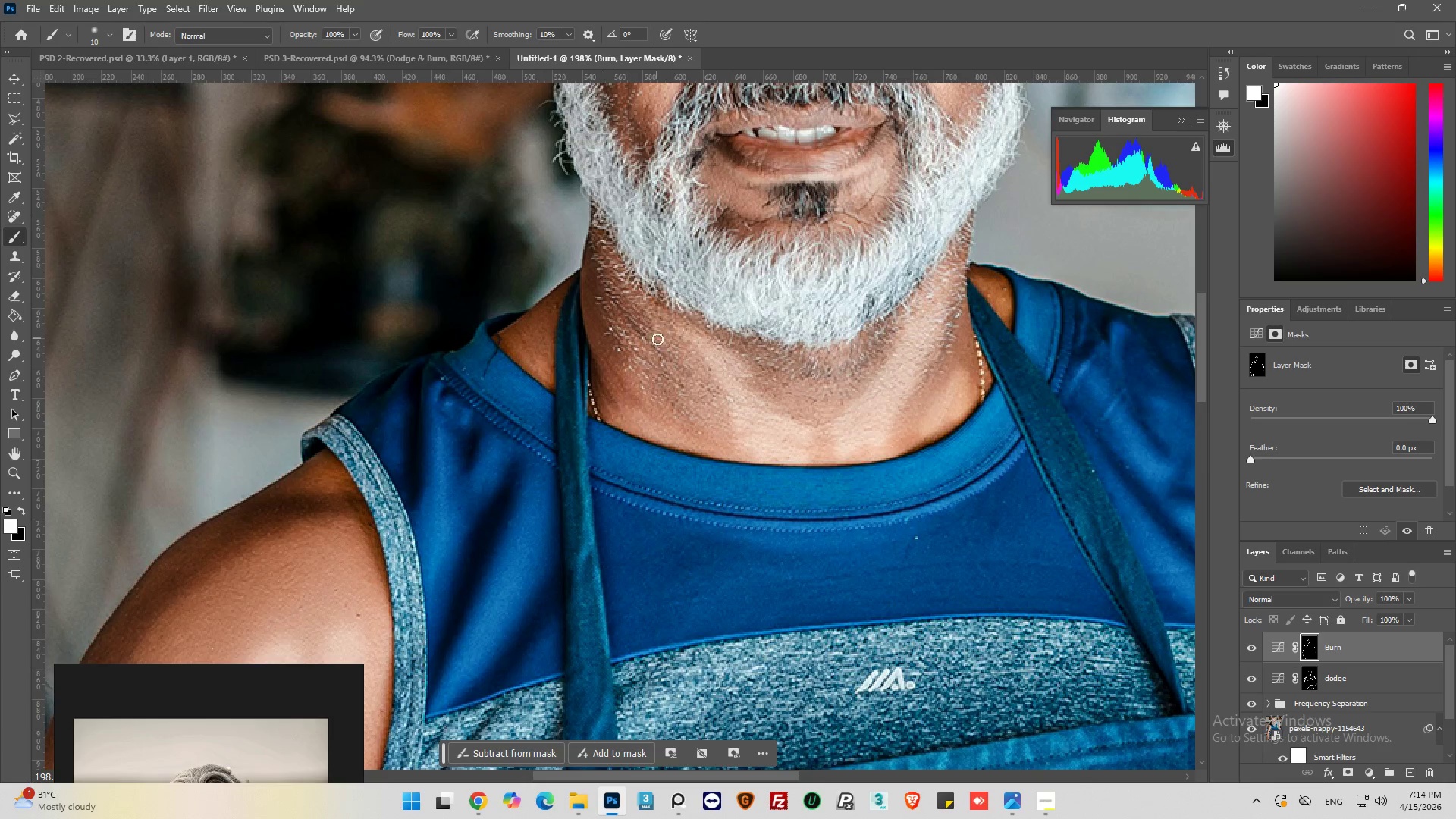 
left_click_drag(start_coordinate=[603, 269], to_coordinate=[657, 339])
 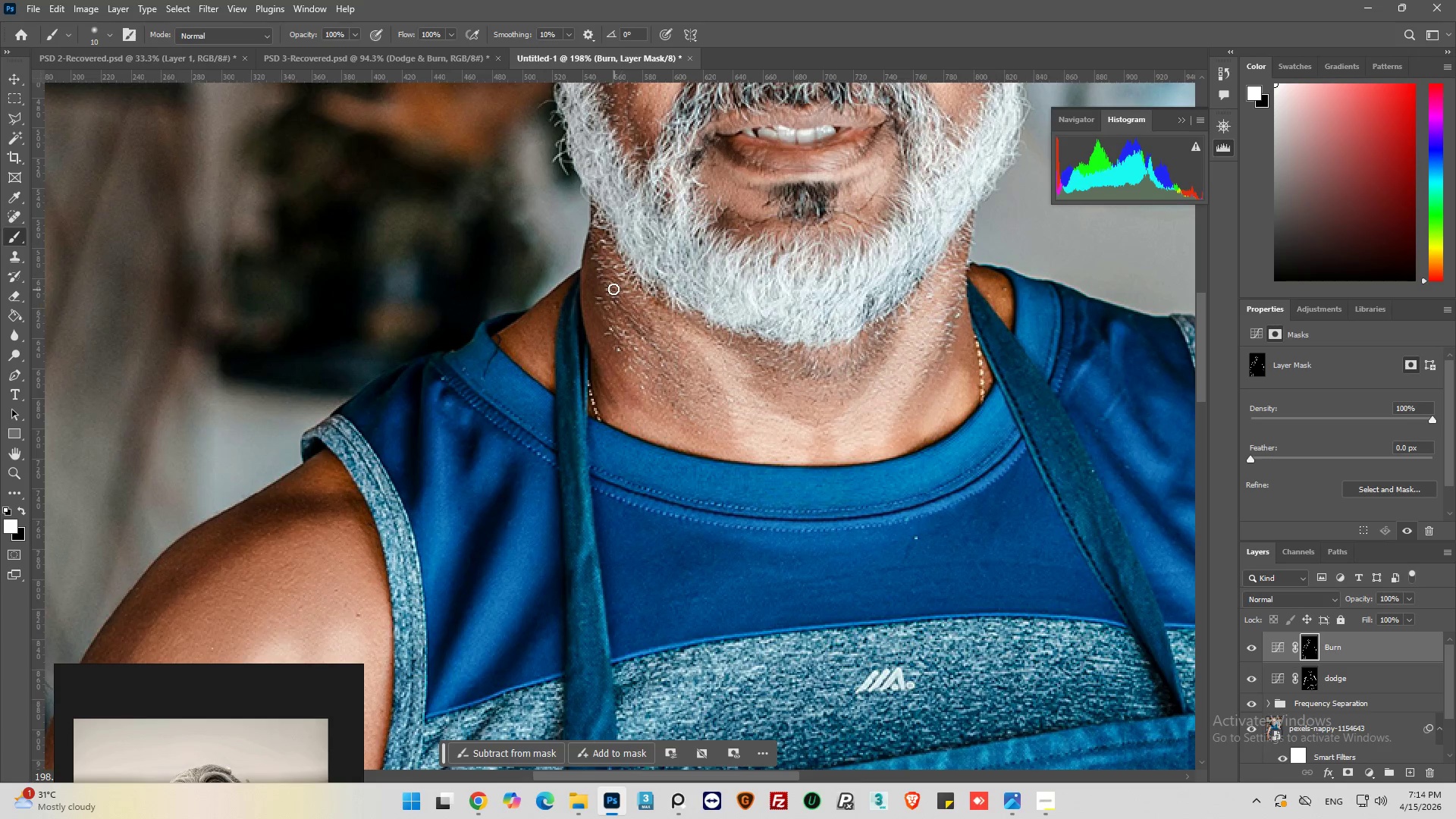 
scroll: coordinate [591, 269], scroll_direction: up, amount: 5.0
 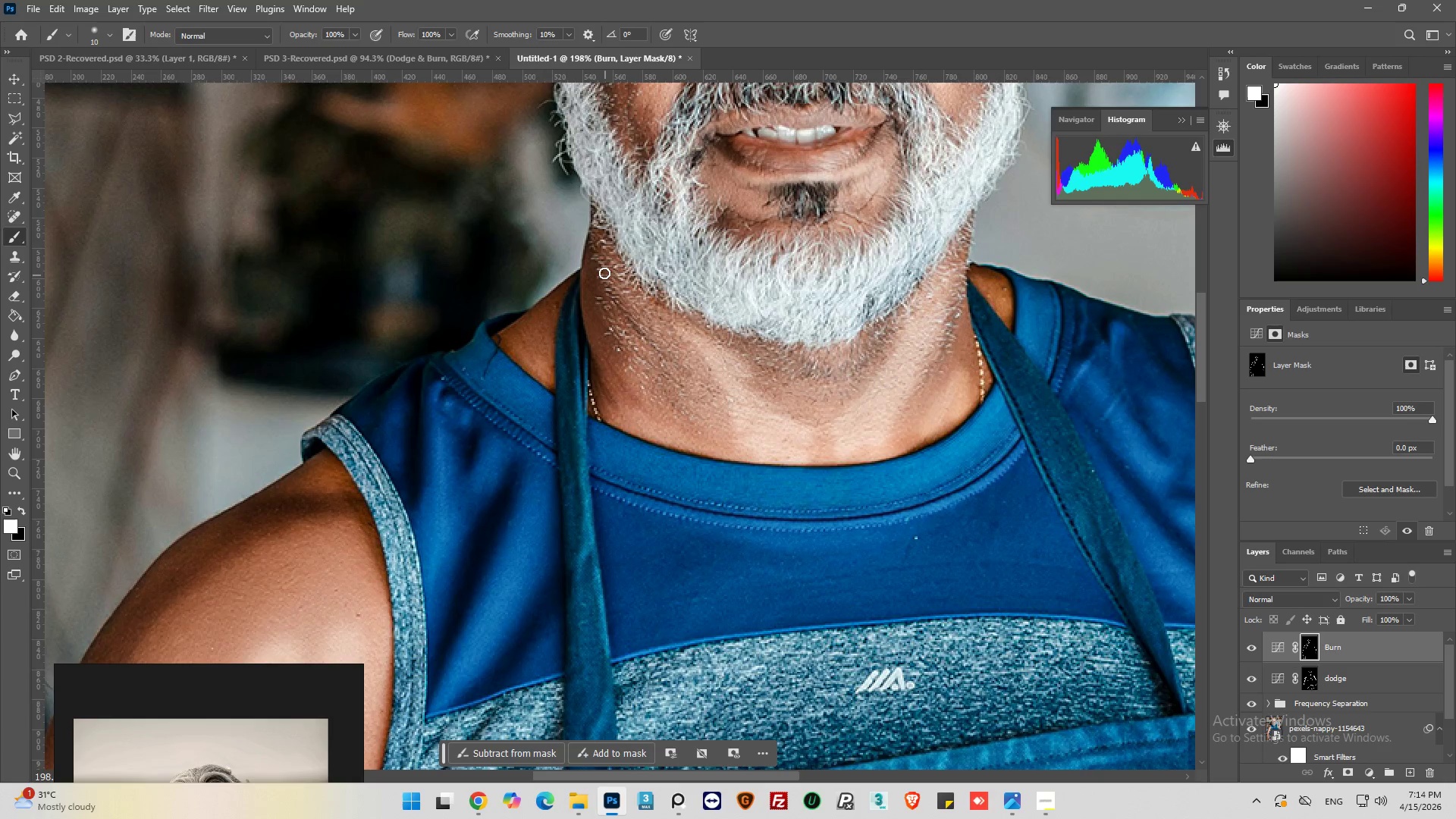 
left_click_drag(start_coordinate=[613, 290], to_coordinate=[660, 351])
 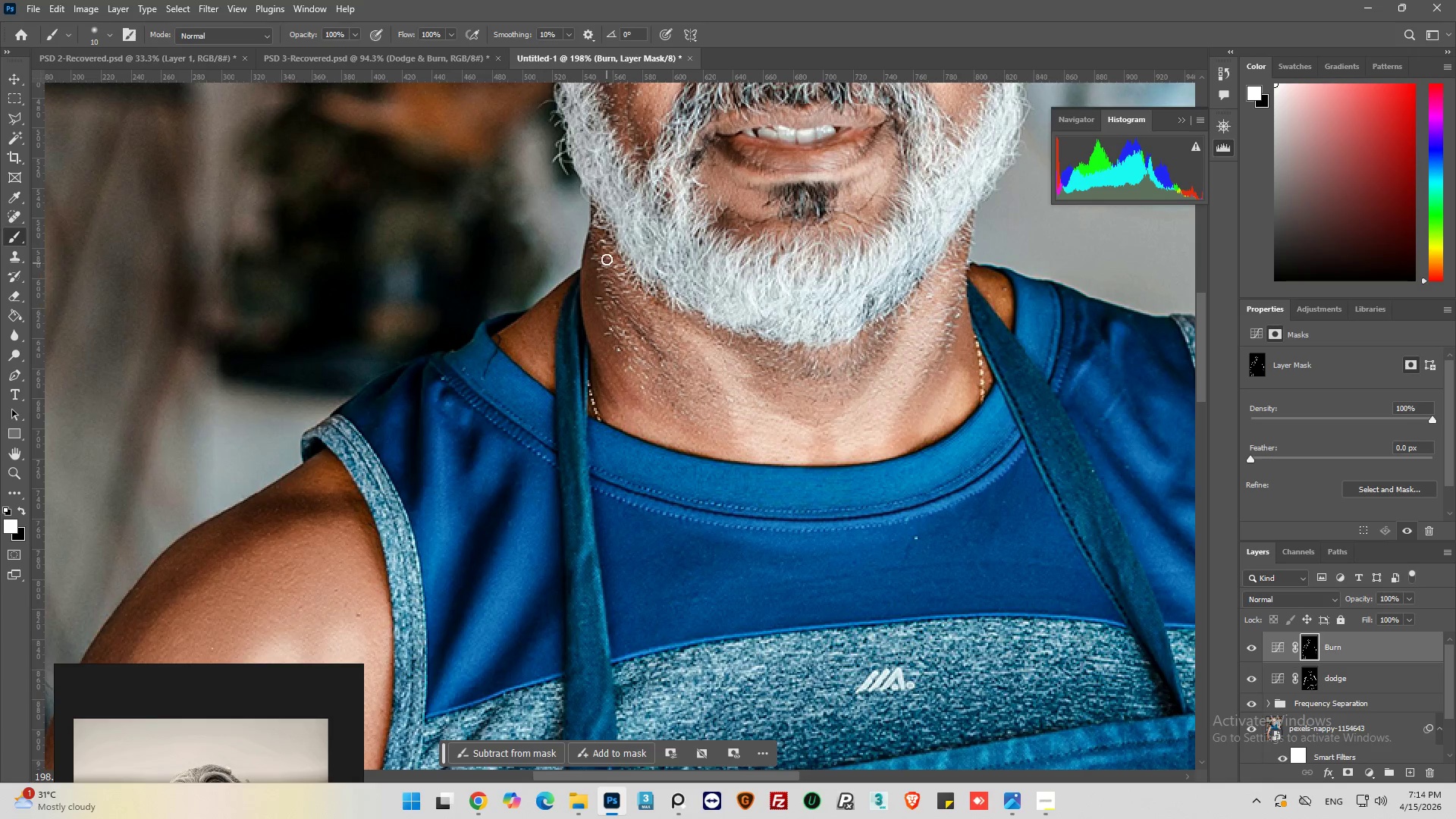 
left_click_drag(start_coordinate=[607, 259], to_coordinate=[650, 322])
 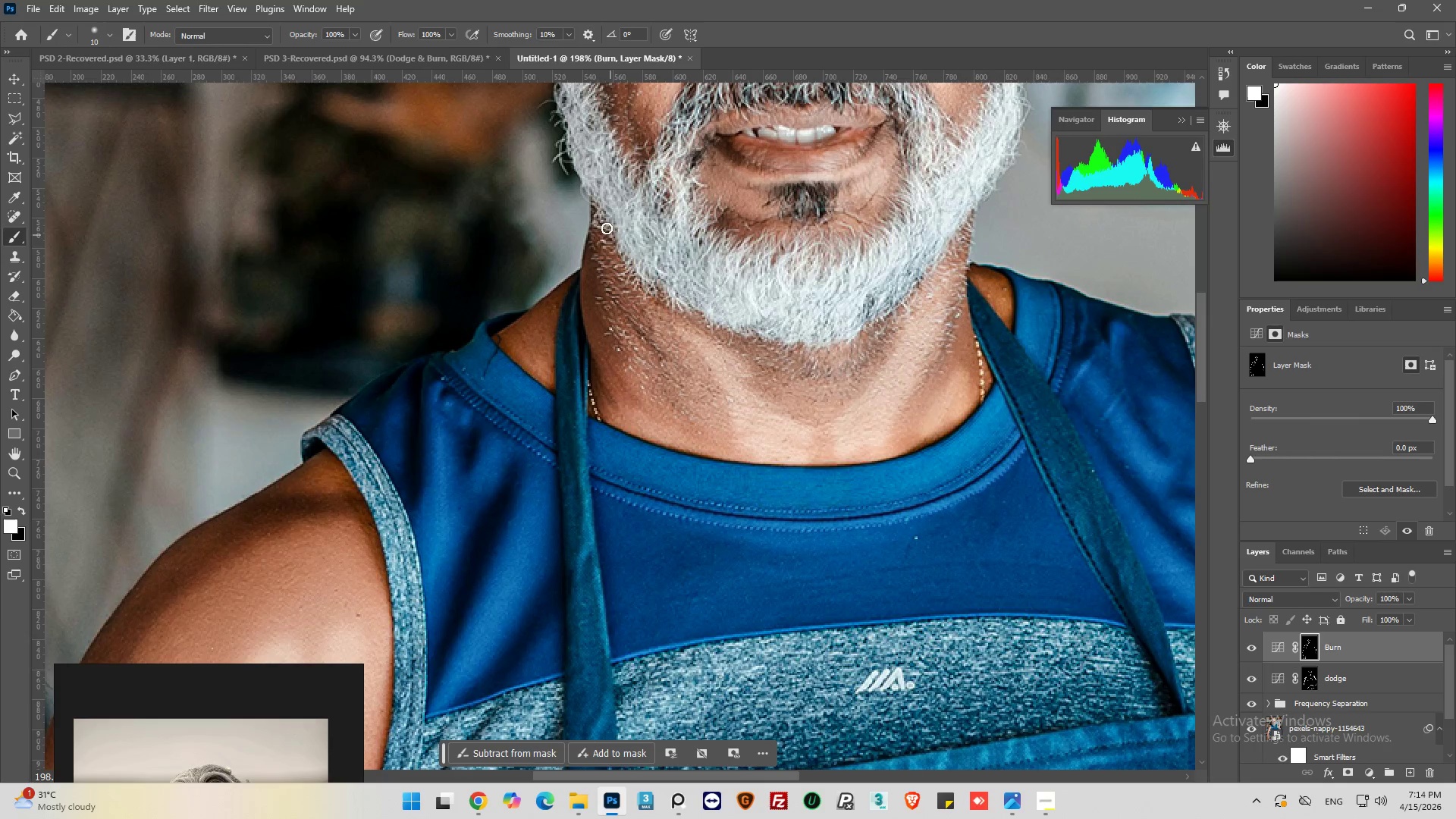 
left_click_drag(start_coordinate=[604, 222], to_coordinate=[617, 255])
 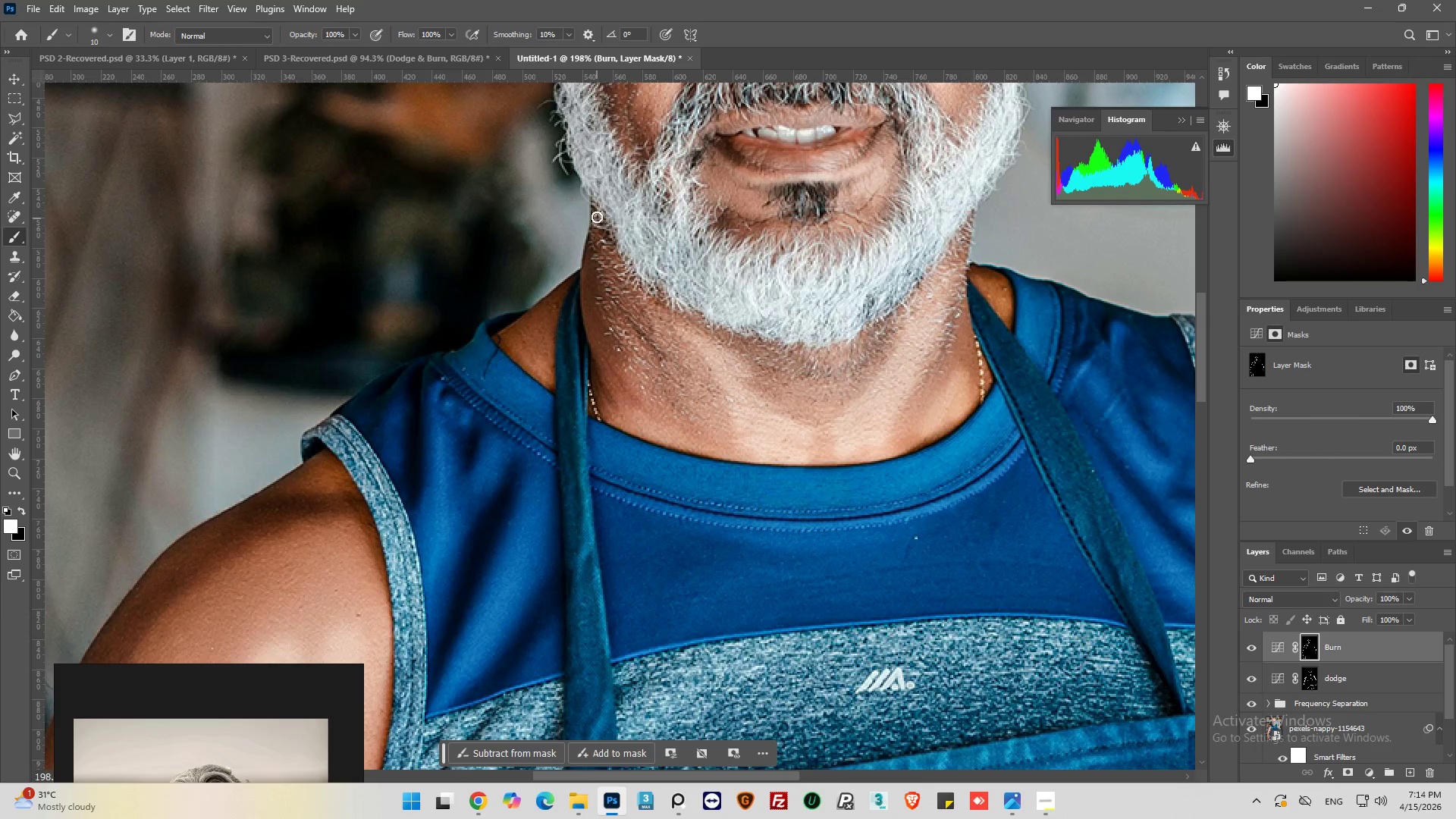 
left_click_drag(start_coordinate=[597, 216], to_coordinate=[632, 258])
 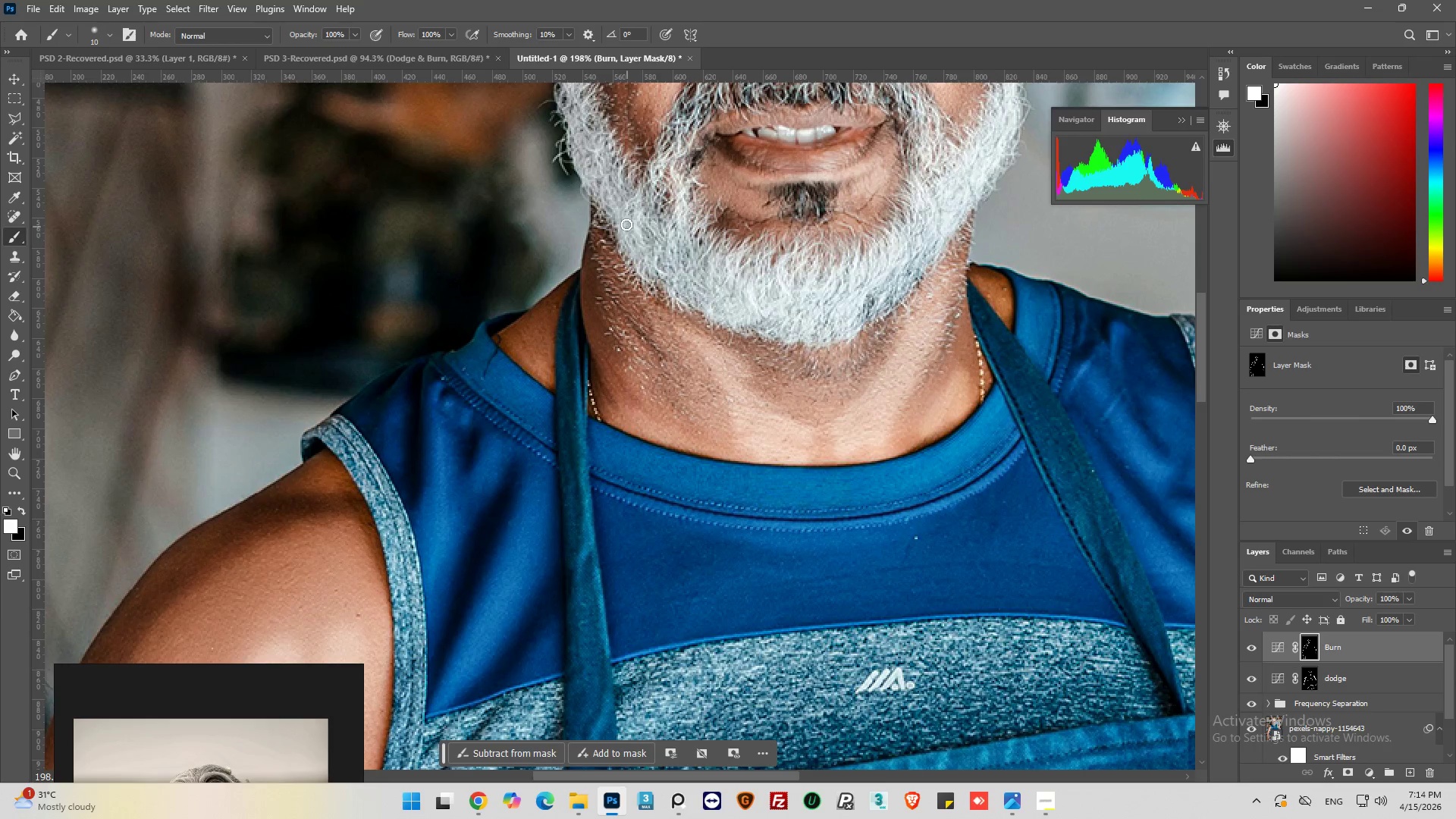 
left_click_drag(start_coordinate=[626, 219], to_coordinate=[625, 212])
 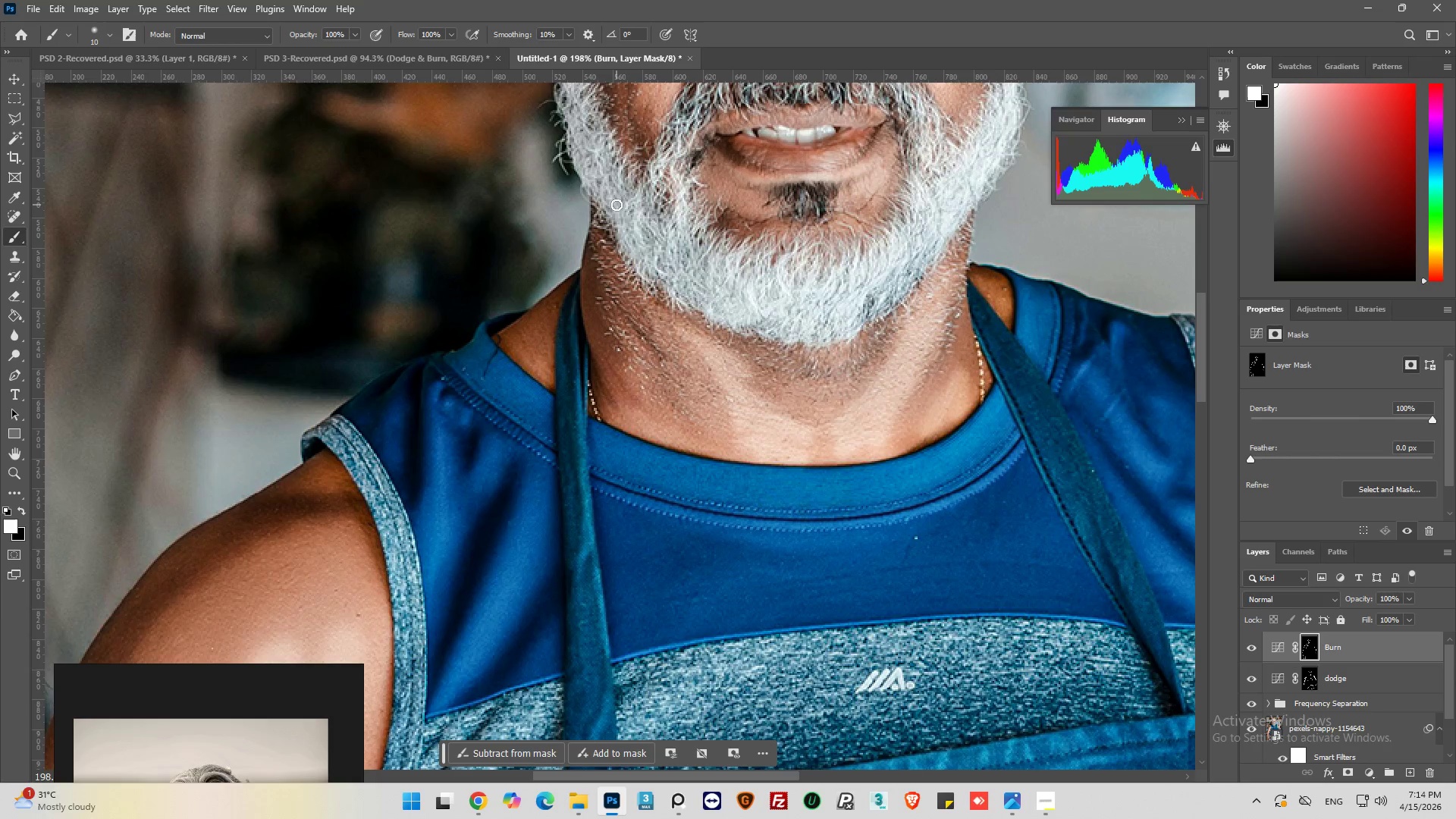 
left_click_drag(start_coordinate=[617, 205], to_coordinate=[620, 252])
 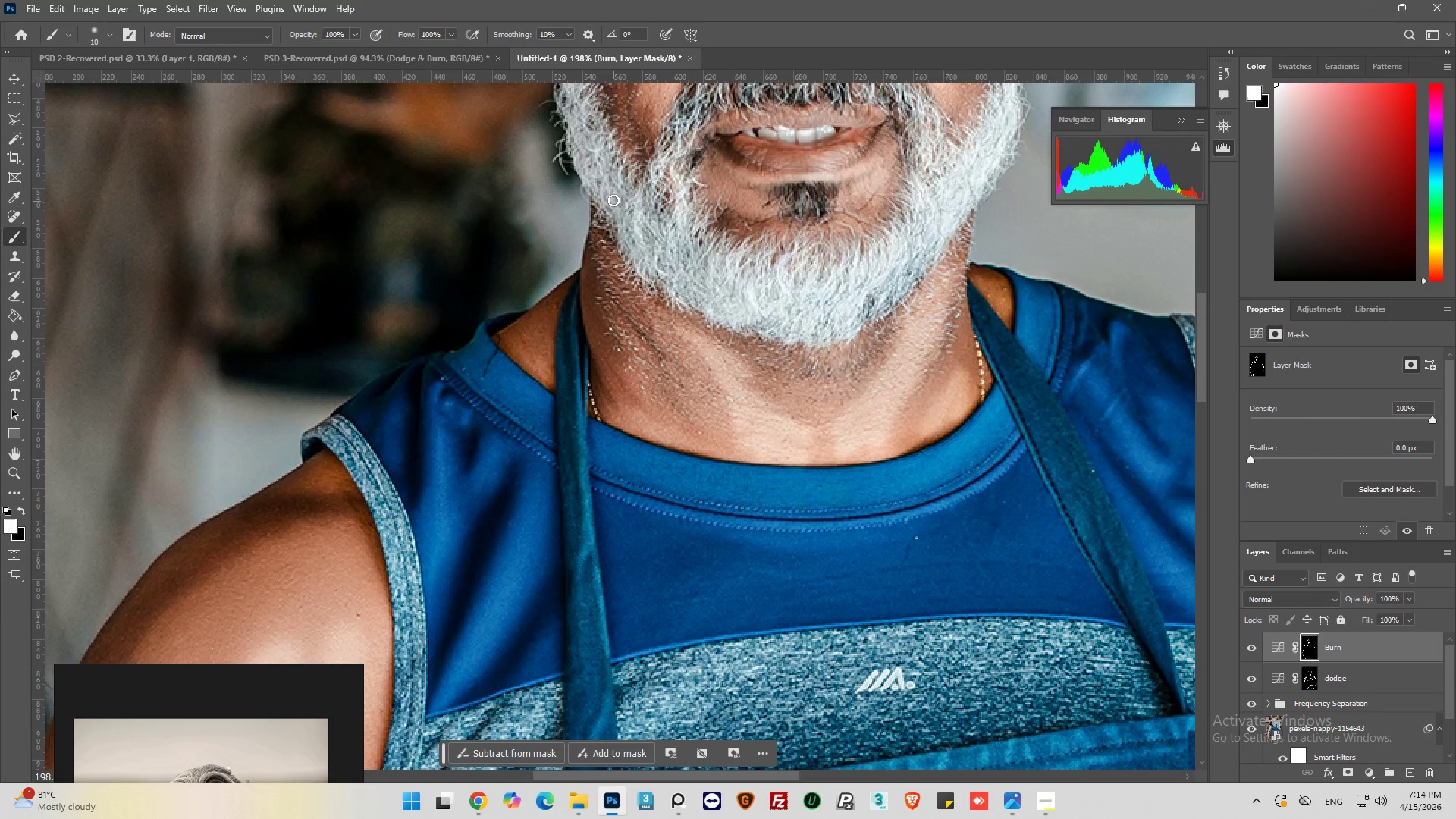 
left_click_drag(start_coordinate=[613, 200], to_coordinate=[653, 290])
 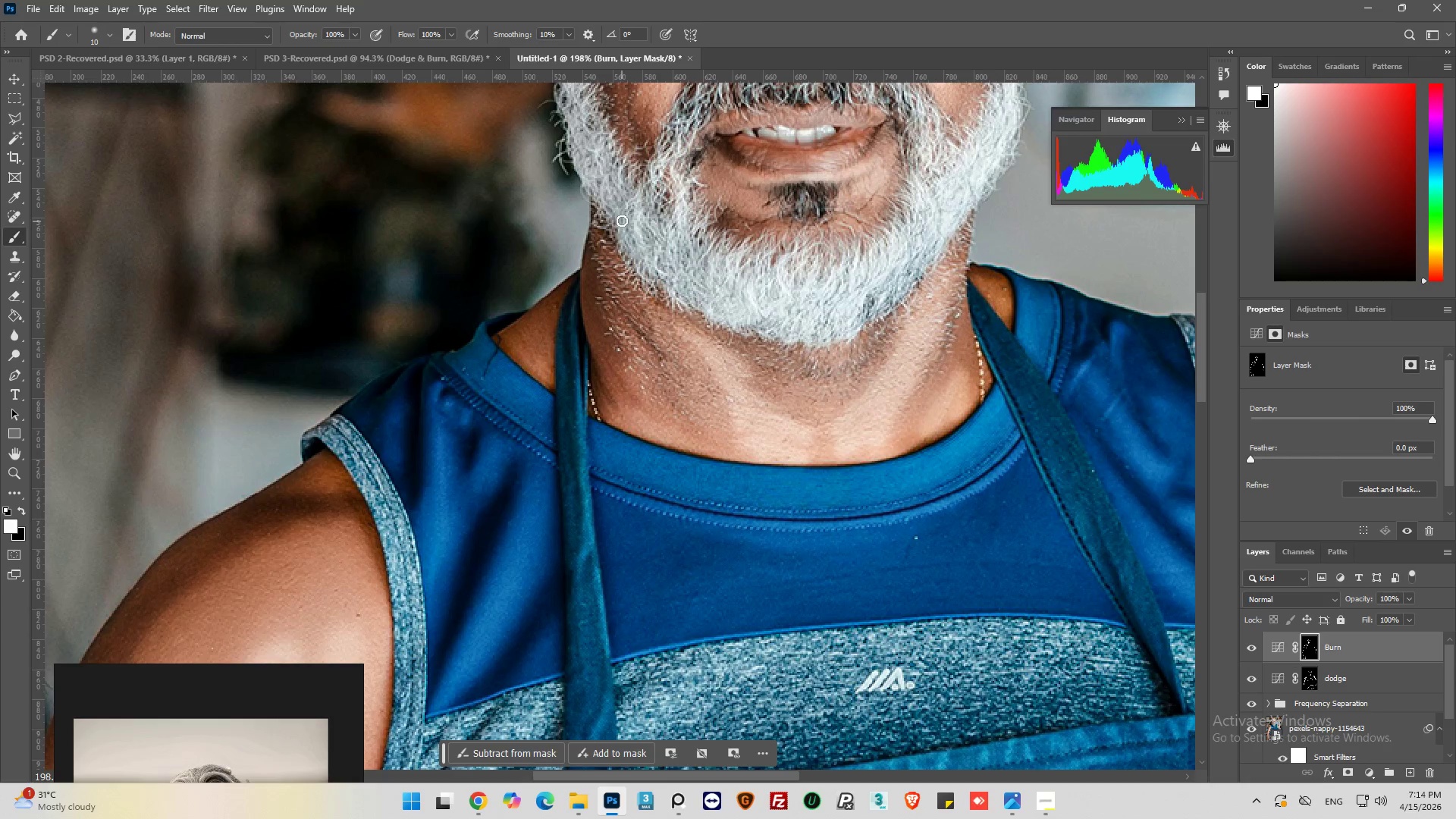 
left_click_drag(start_coordinate=[622, 221], to_coordinate=[685, 315])
 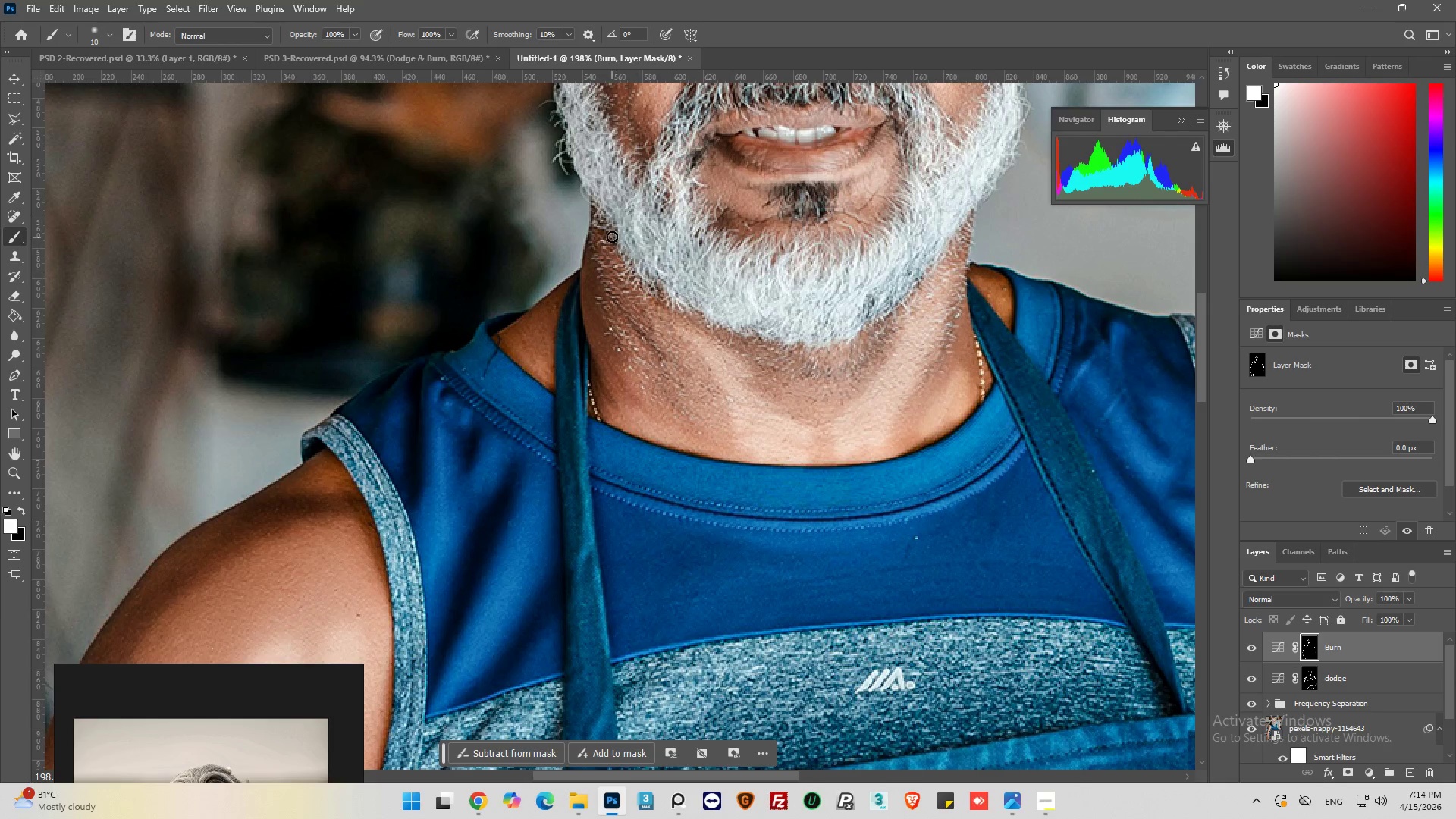 
left_click_drag(start_coordinate=[615, 241], to_coordinate=[691, 321])
 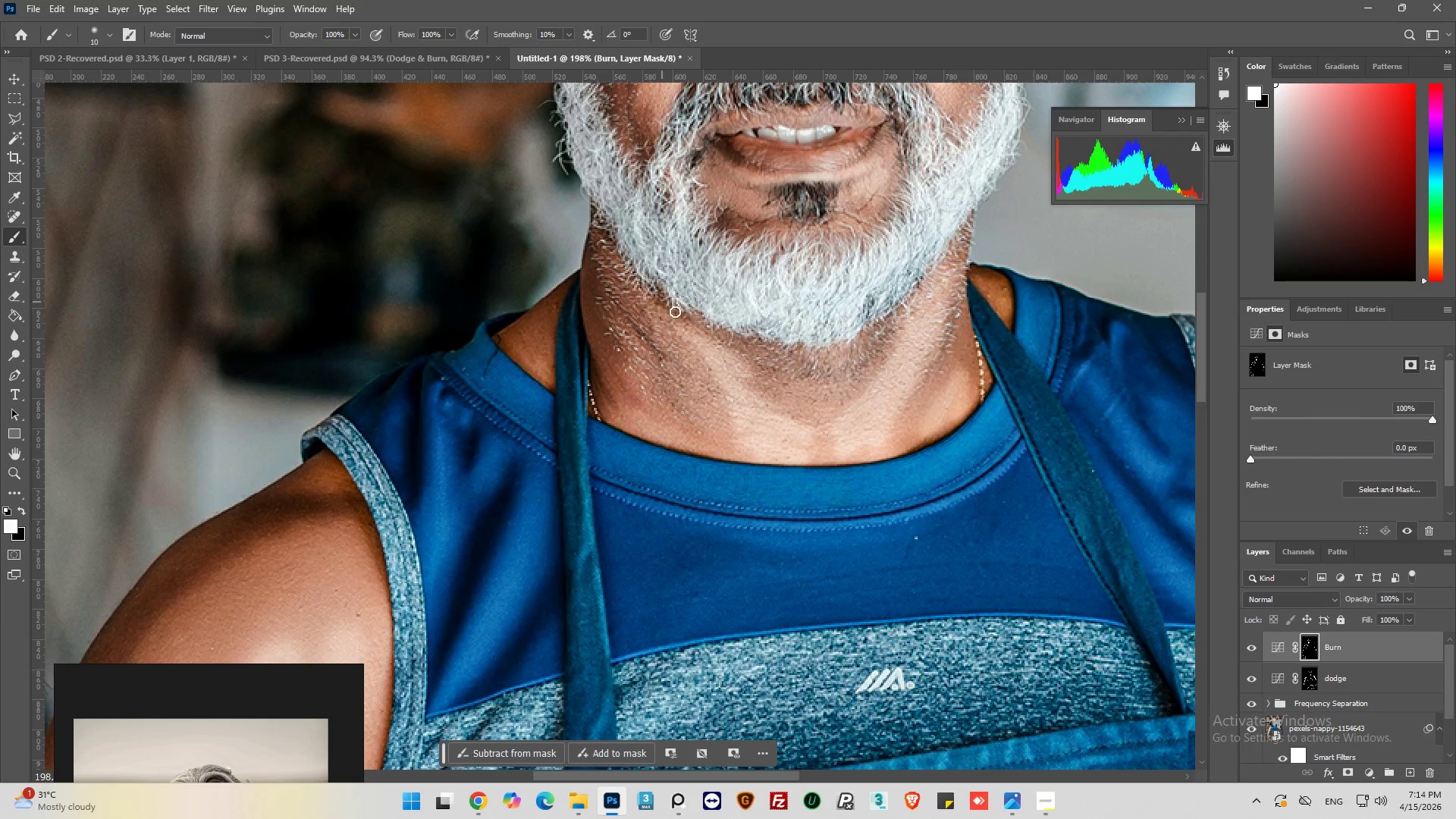 
left_click_drag(start_coordinate=[662, 302], to_coordinate=[723, 335])
 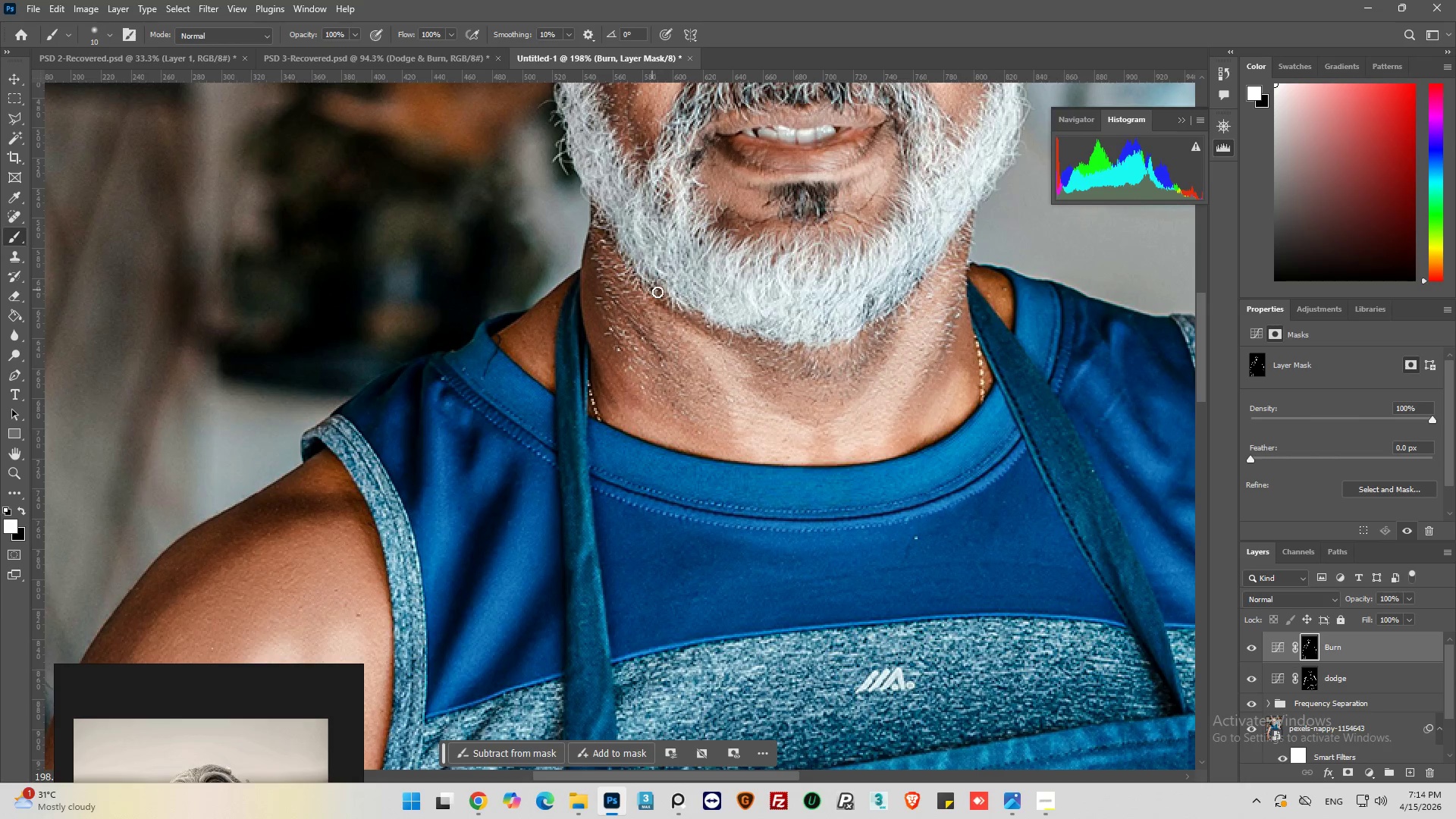 
left_click_drag(start_coordinate=[657, 292], to_coordinate=[770, 347])
 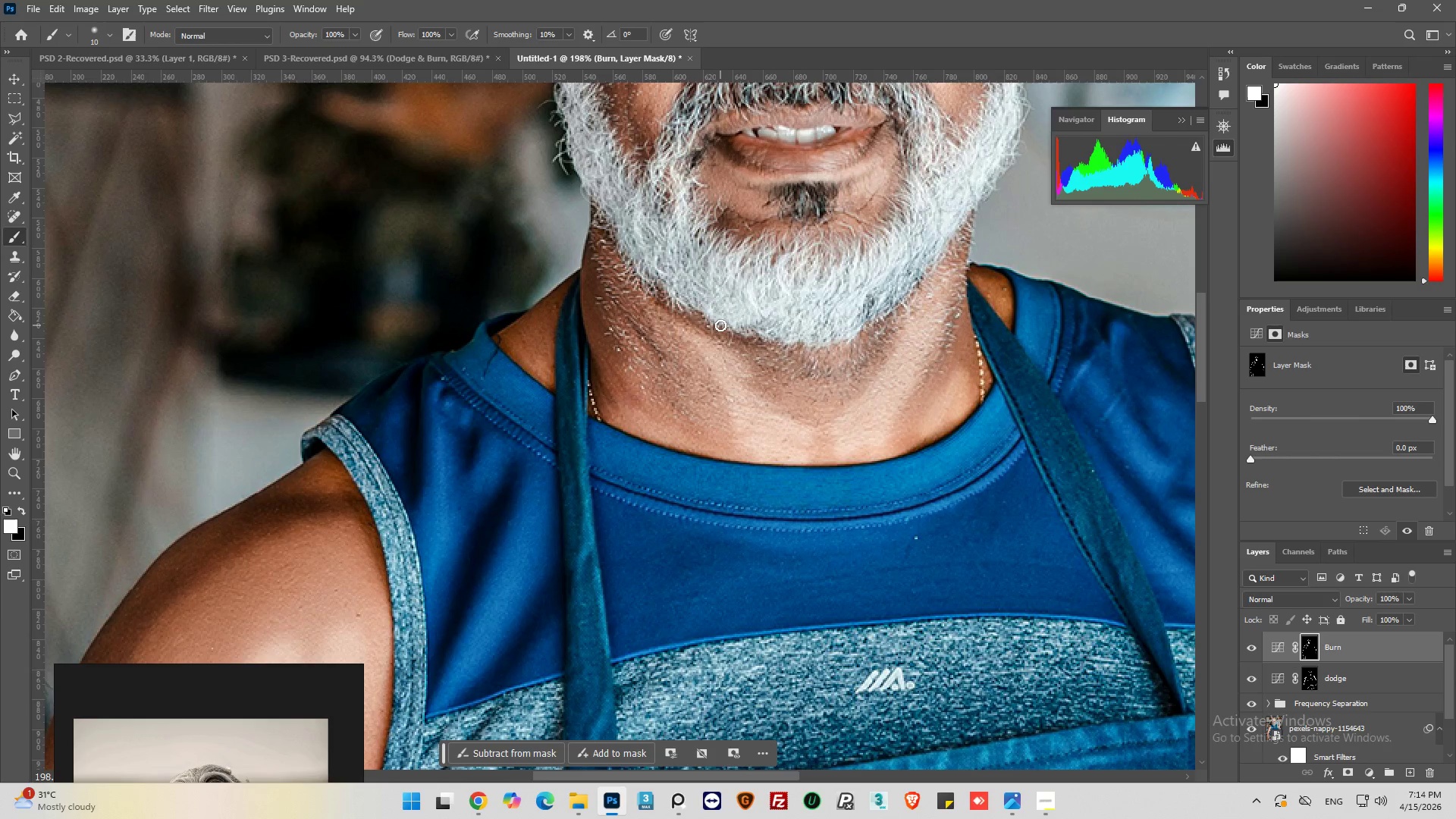 
left_click_drag(start_coordinate=[720, 325], to_coordinate=[814, 355])
 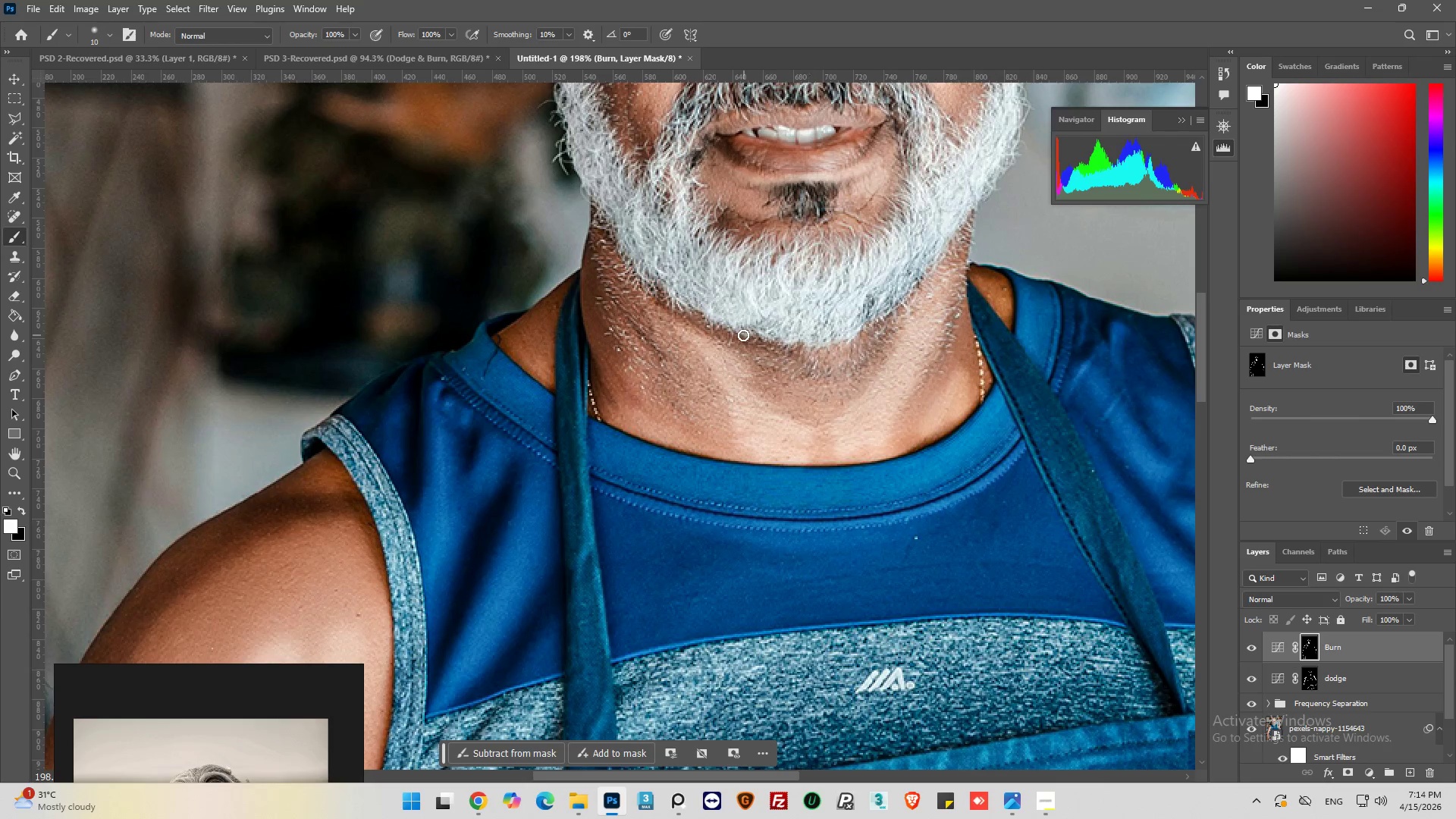 
left_click_drag(start_coordinate=[744, 335], to_coordinate=[775, 350])
 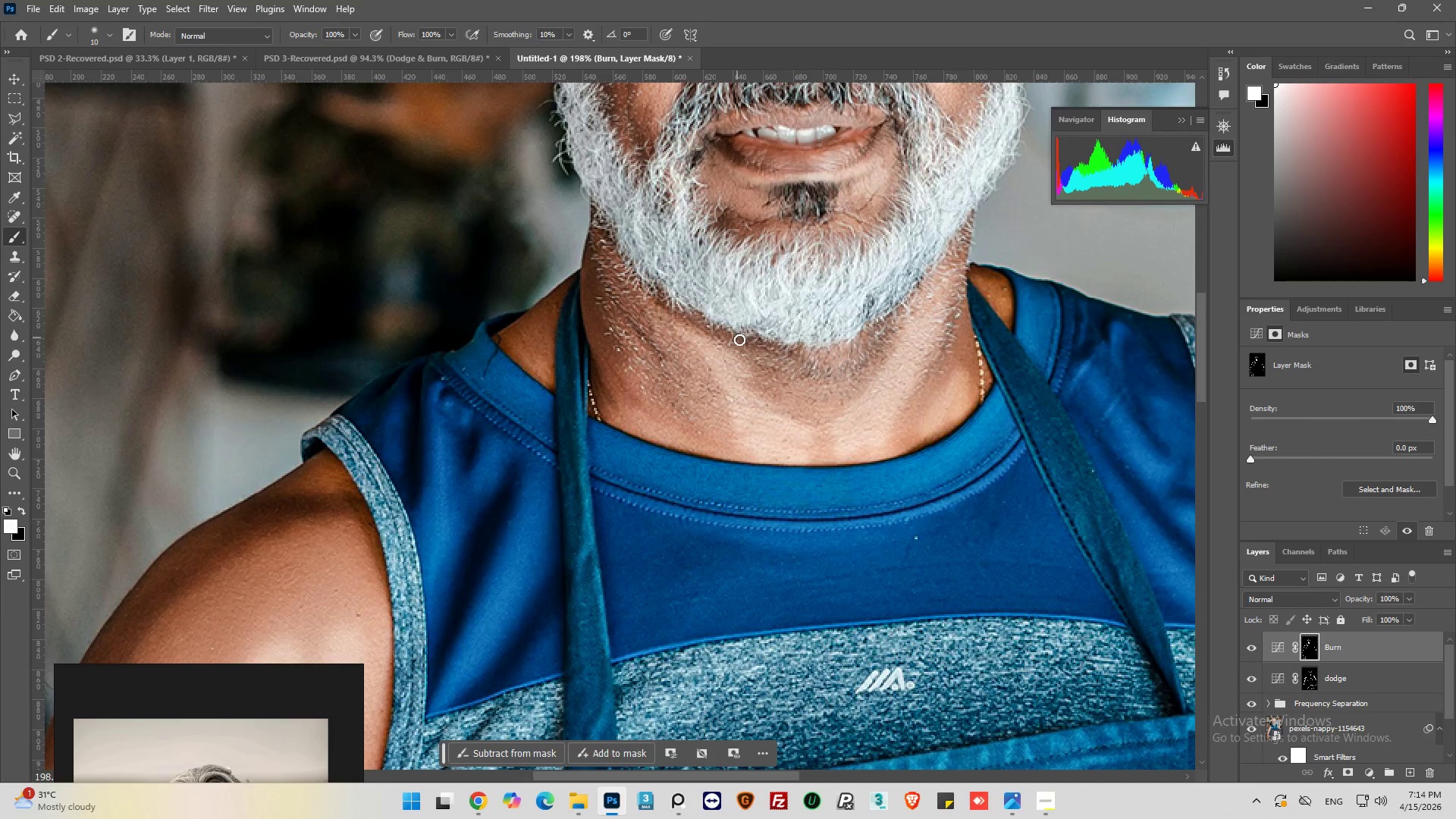 
left_click_drag(start_coordinate=[737, 337], to_coordinate=[798, 378])
 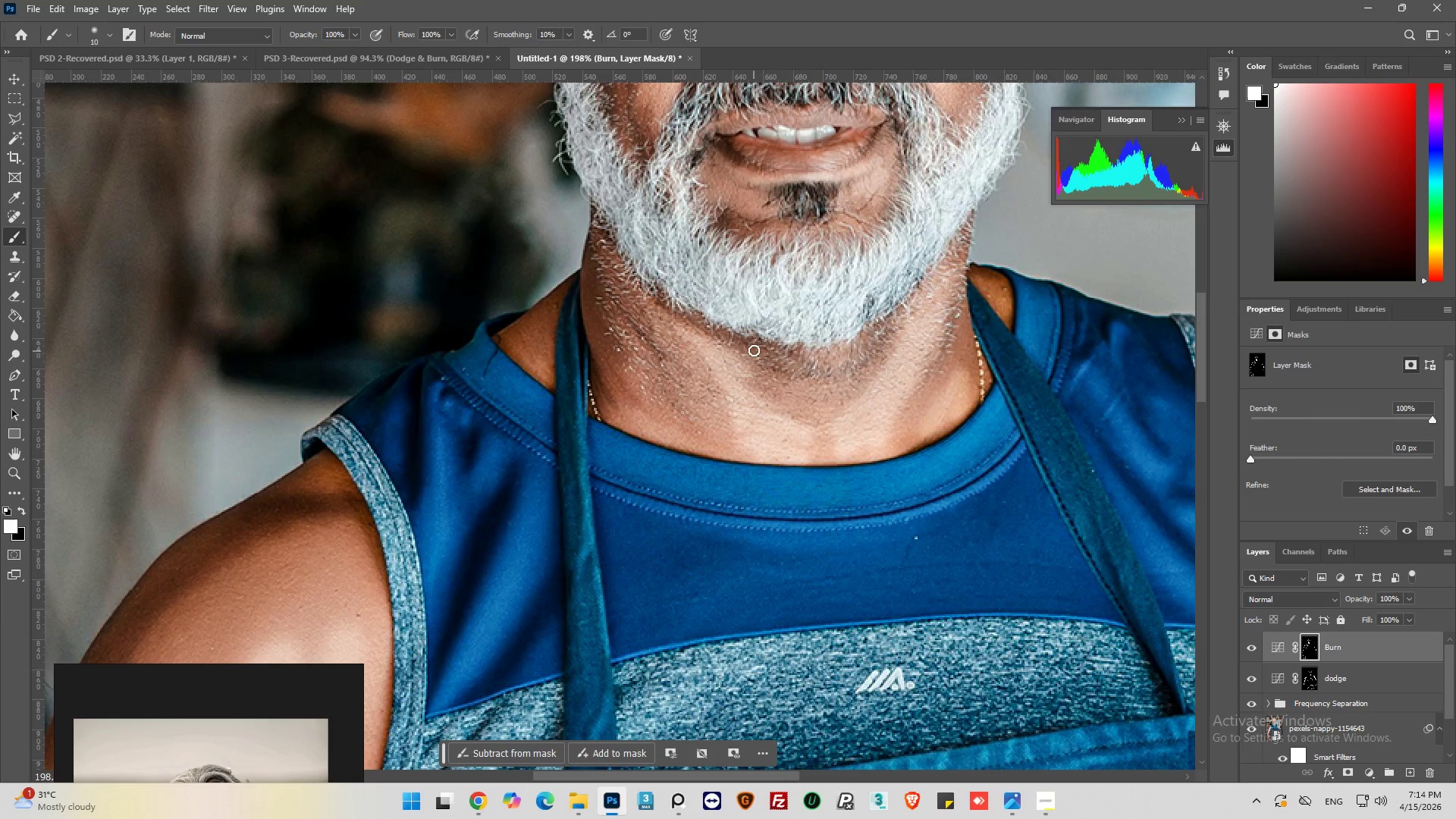 
left_click_drag(start_coordinate=[754, 350], to_coordinate=[805, 374])
 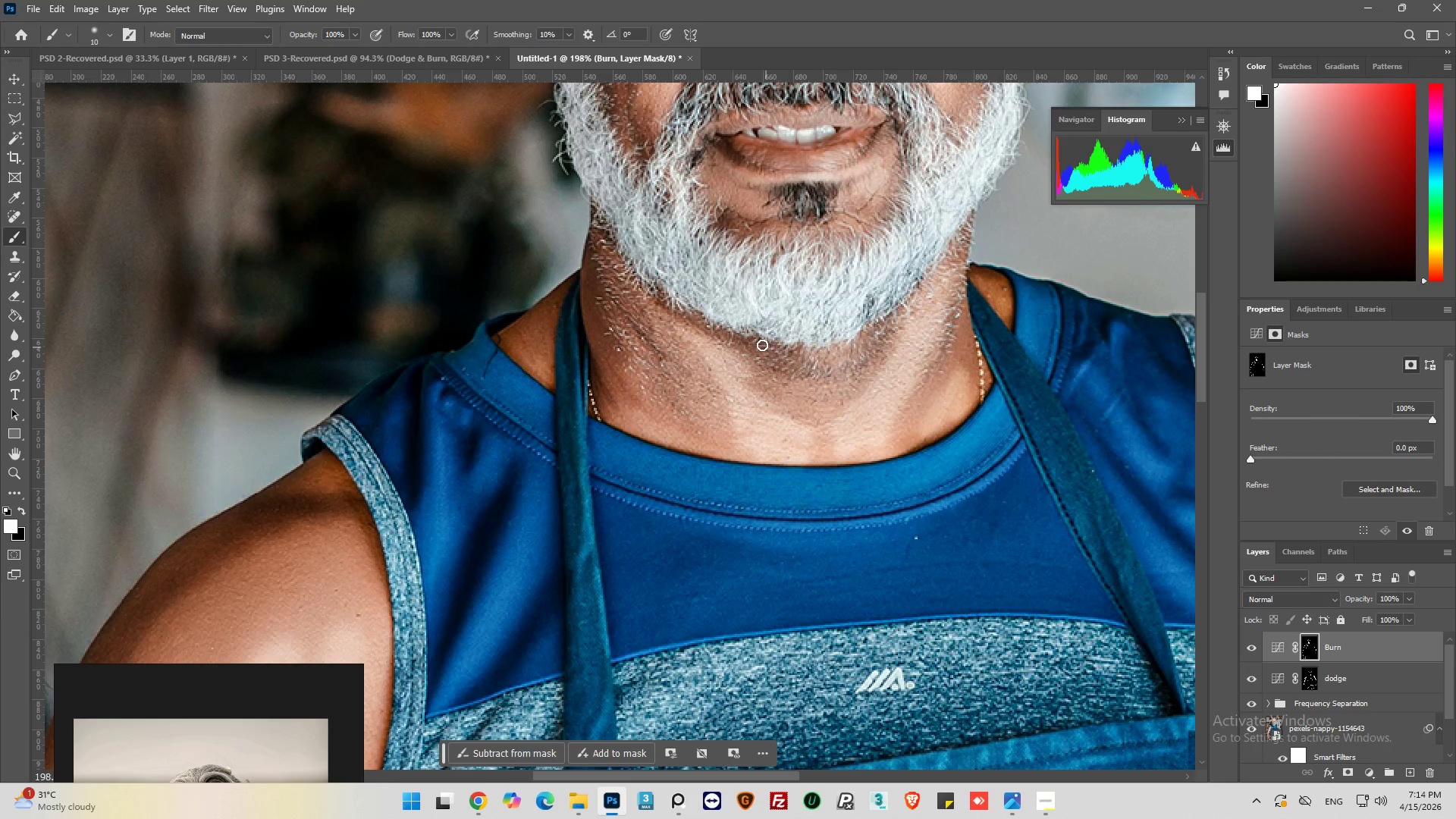 
left_click_drag(start_coordinate=[763, 347], to_coordinate=[814, 377])
 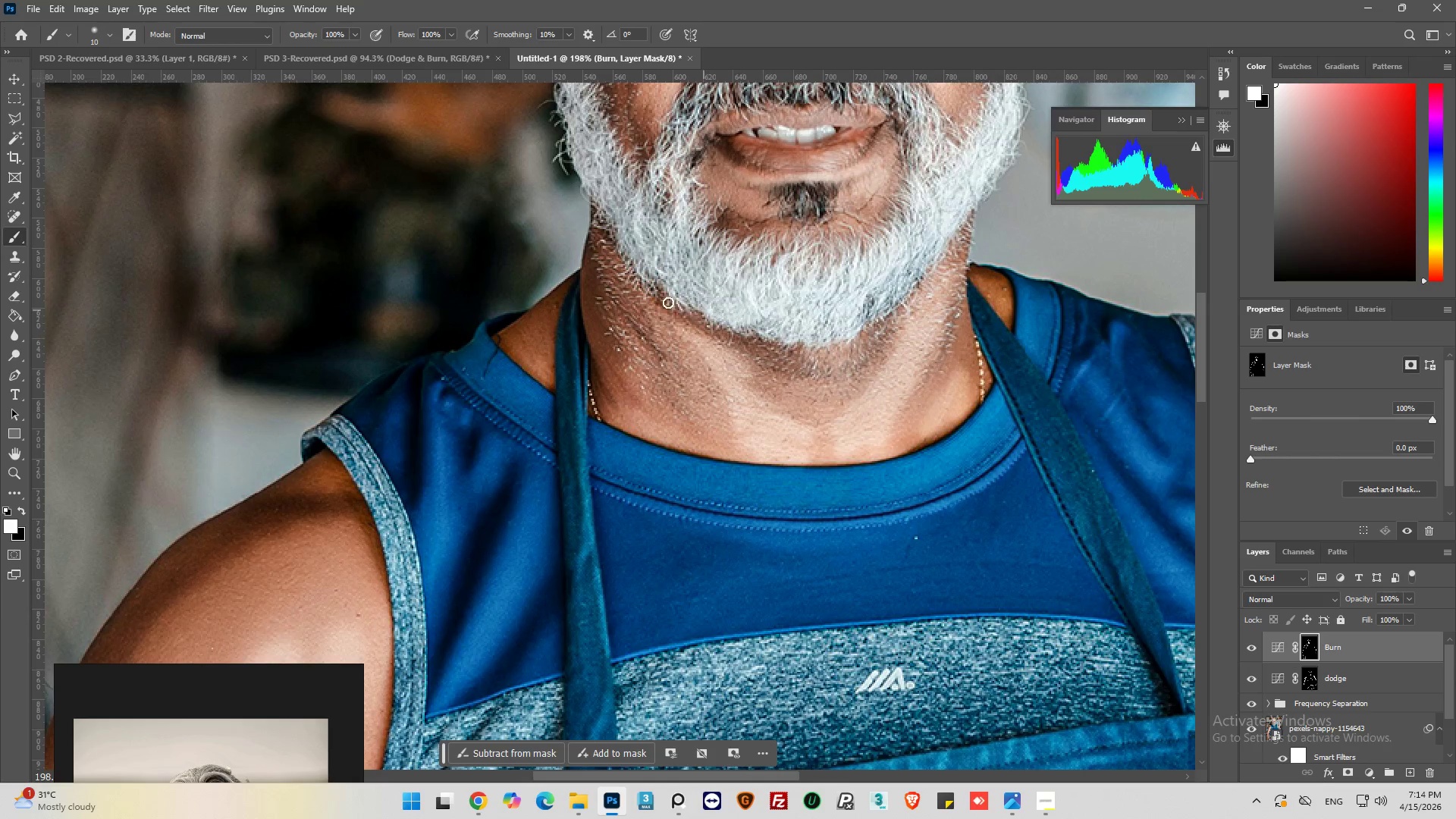 
key(Alt+AltLeft)
 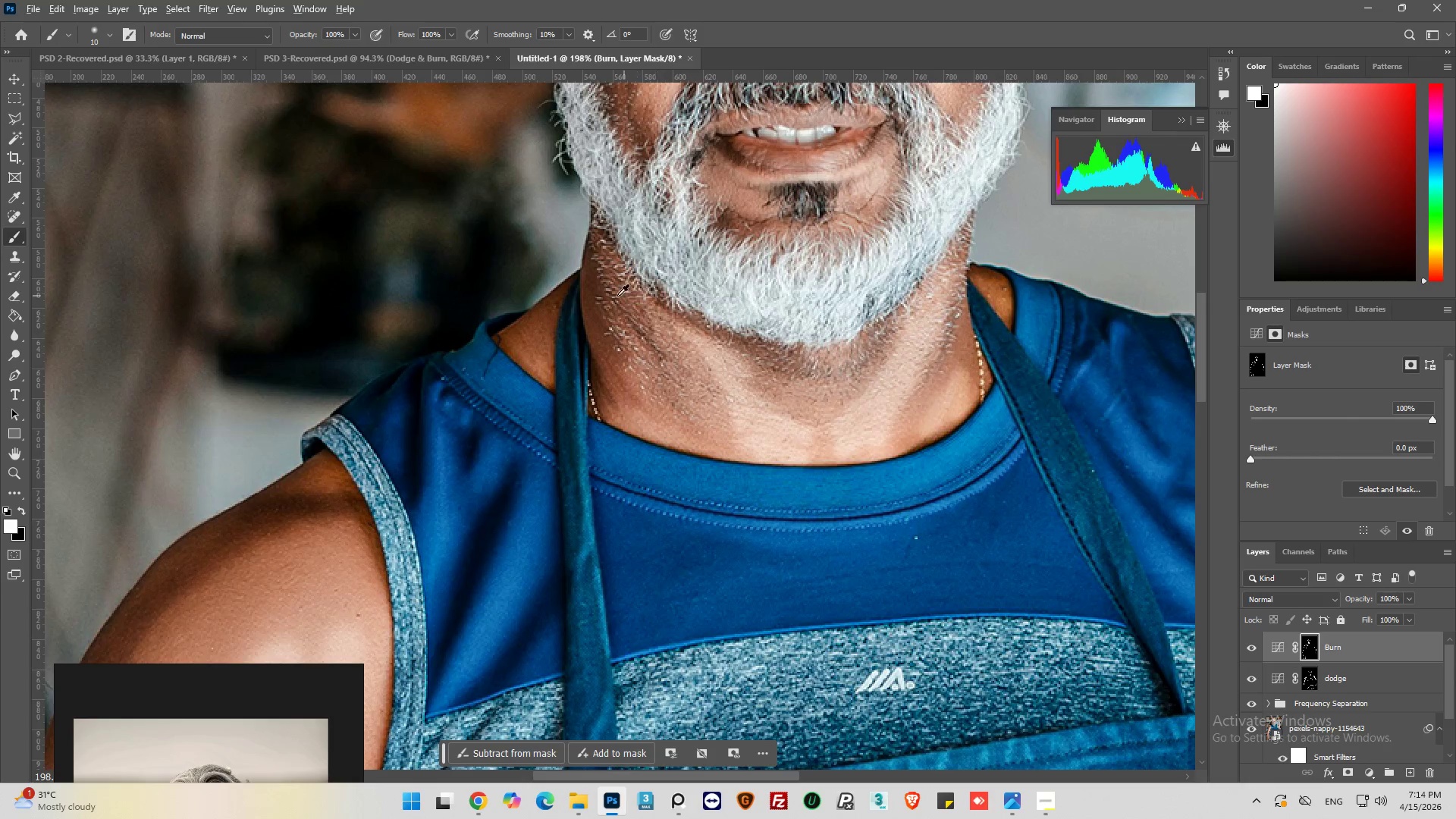 
scroll: coordinate [617, 296], scroll_direction: down, amount: 6.0
 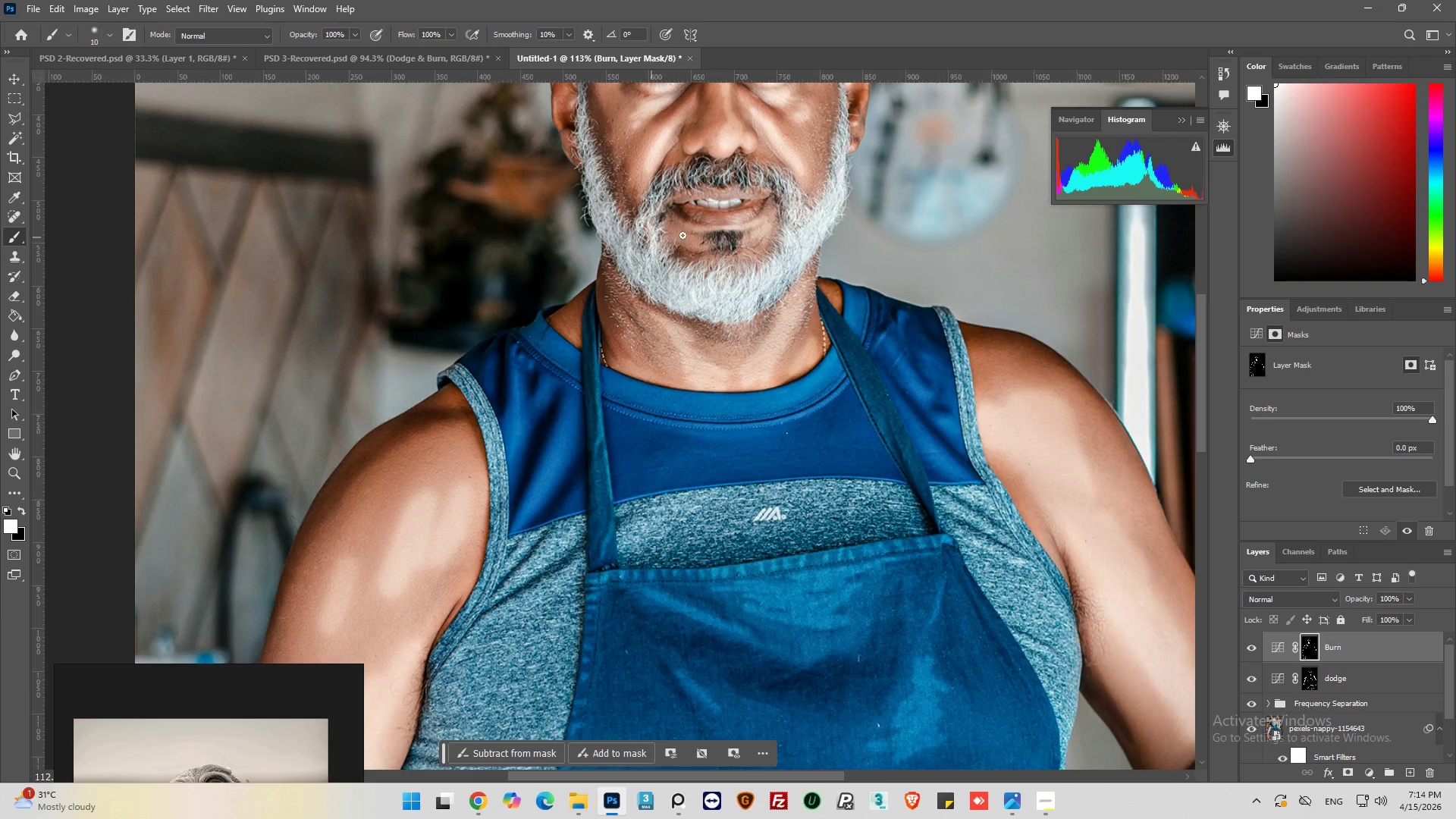 
key(Alt+AltLeft)
 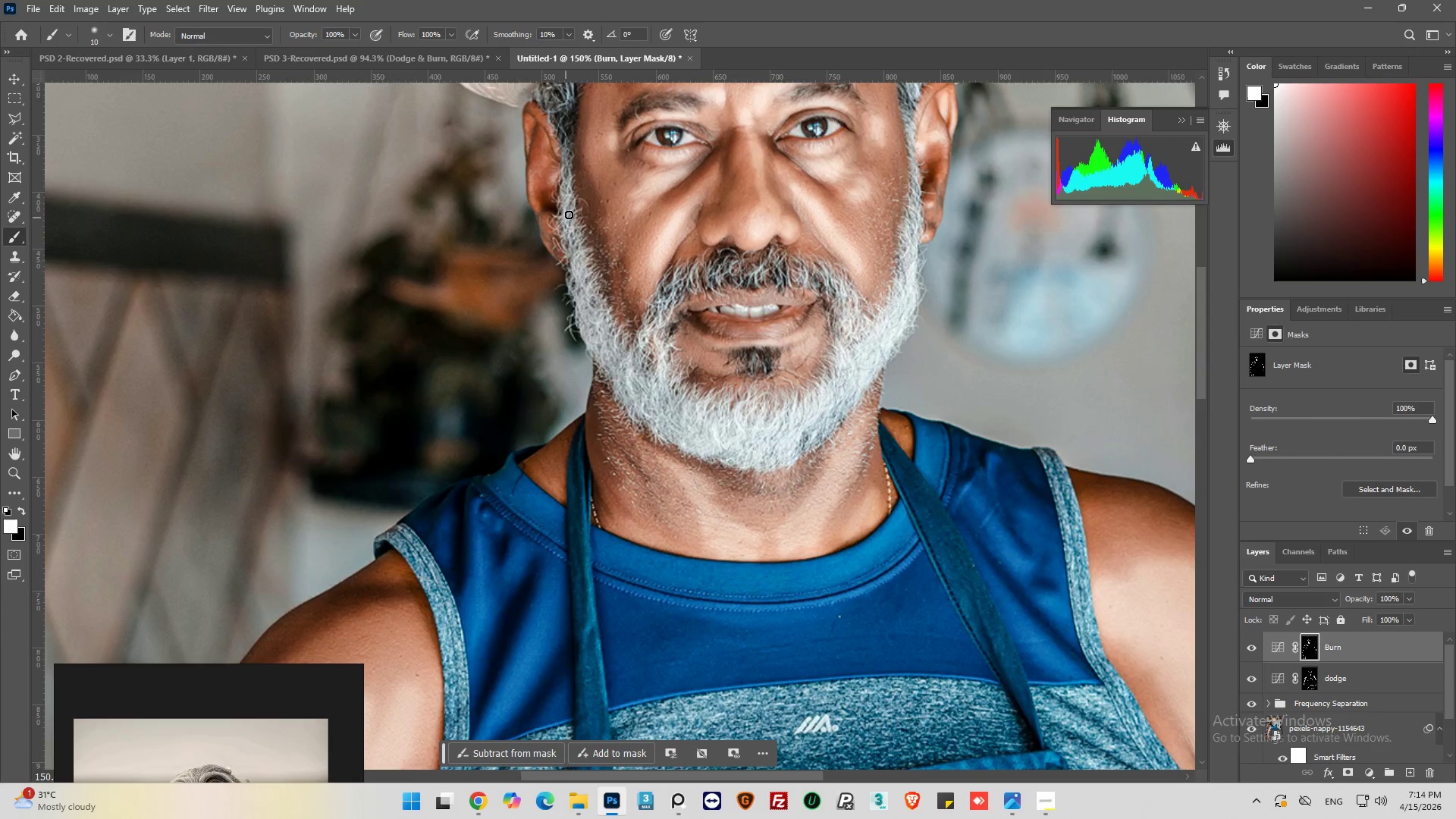 
scroll: coordinate [625, 269], scroll_direction: up, amount: 11.0
 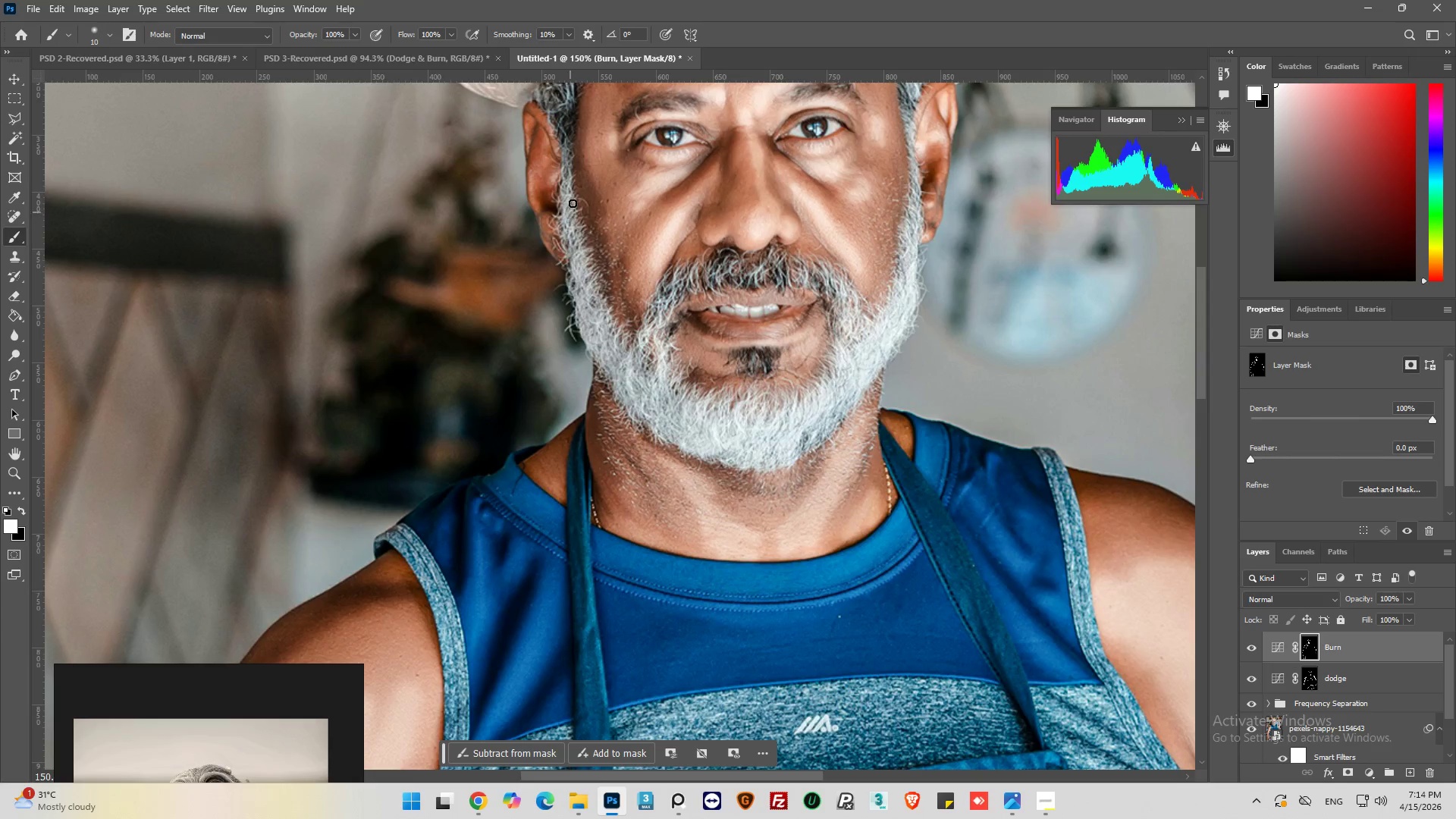 
left_click_drag(start_coordinate=[573, 201], to_coordinate=[639, 403])
 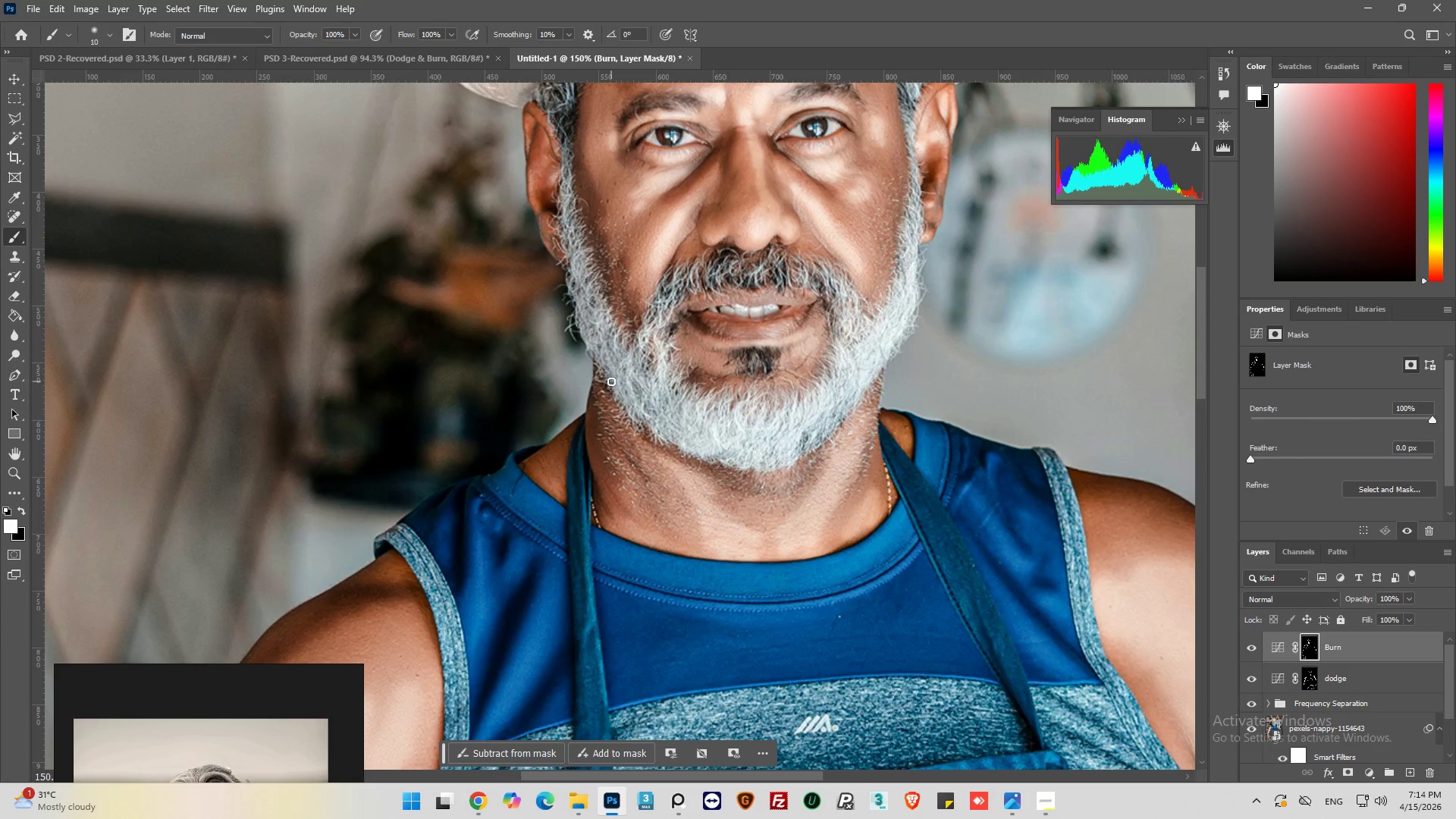 
left_click_drag(start_coordinate=[611, 381], to_coordinate=[643, 416])
 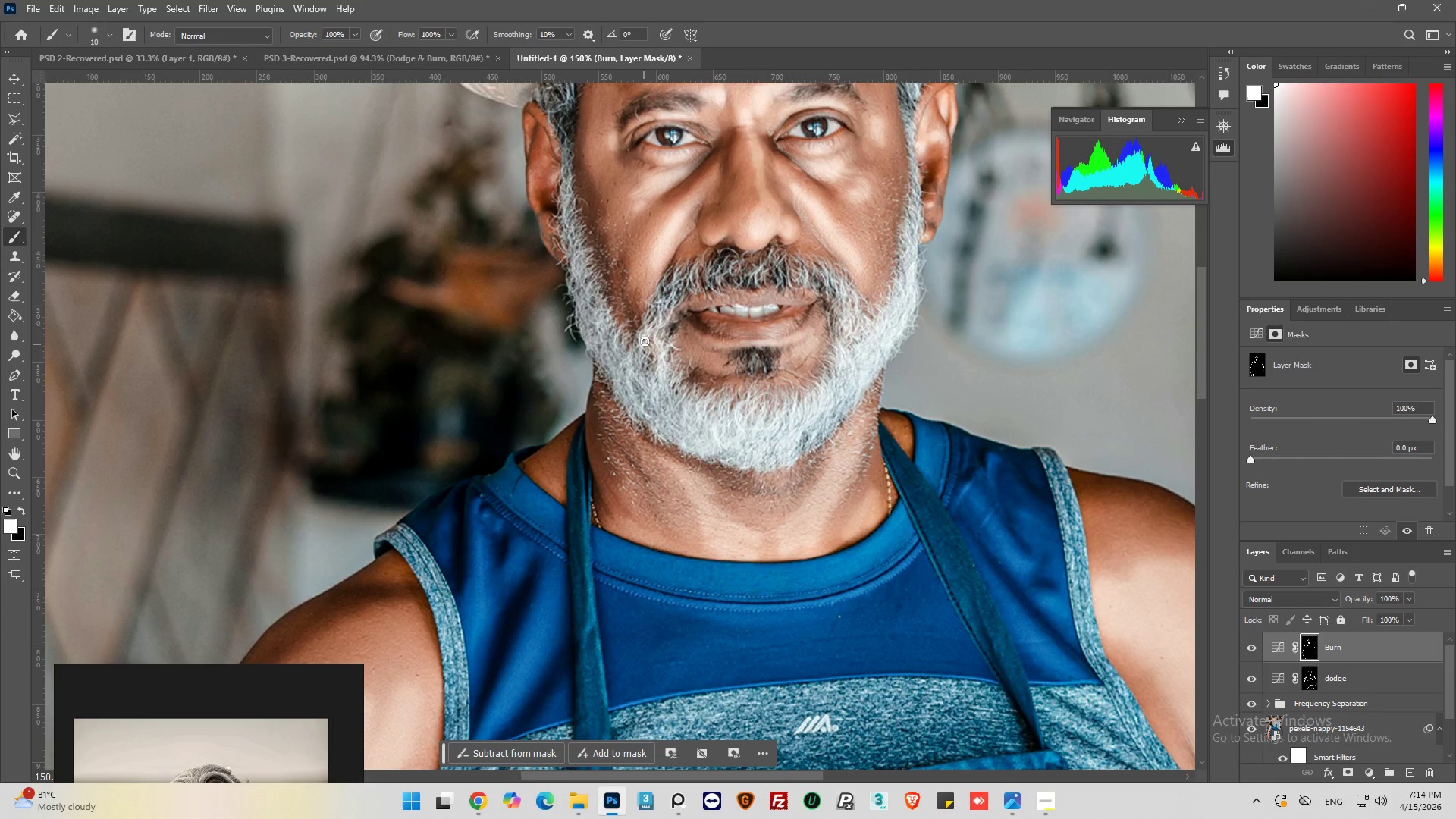 
left_click_drag(start_coordinate=[645, 341], to_coordinate=[657, 375])
 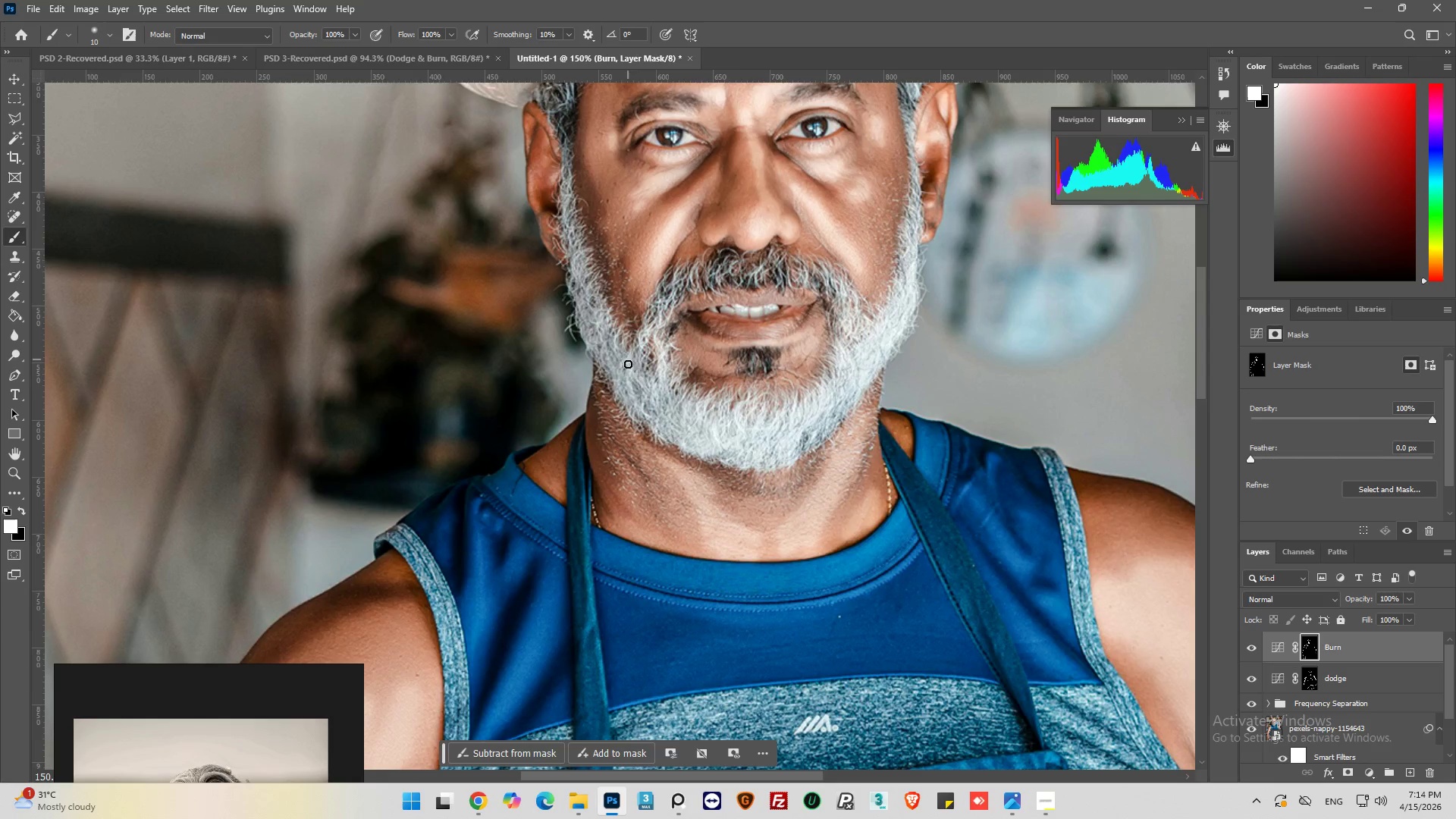 
left_click_drag(start_coordinate=[628, 369], to_coordinate=[639, 391])
 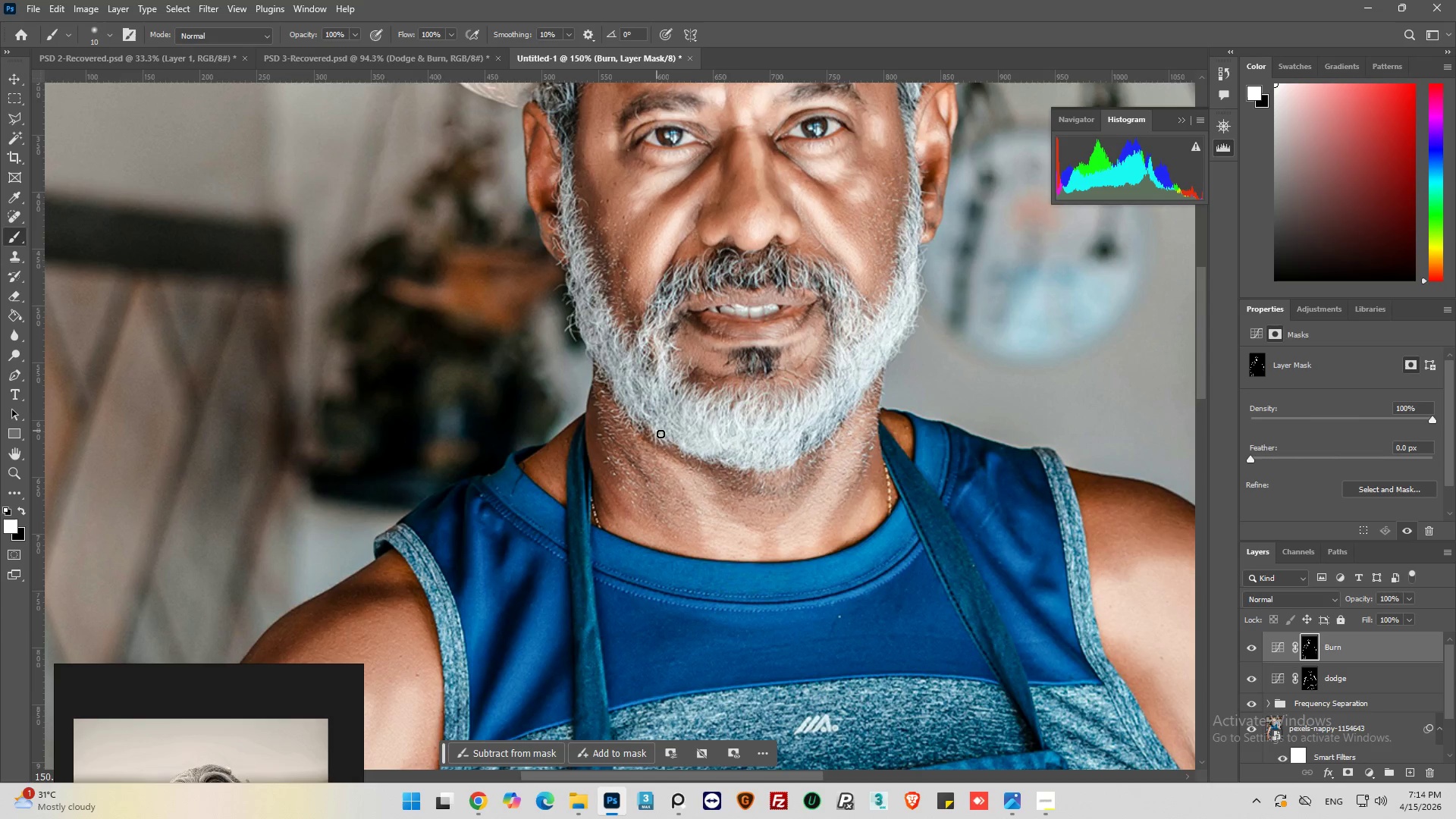 
left_click_drag(start_coordinate=[665, 435], to_coordinate=[683, 443])
 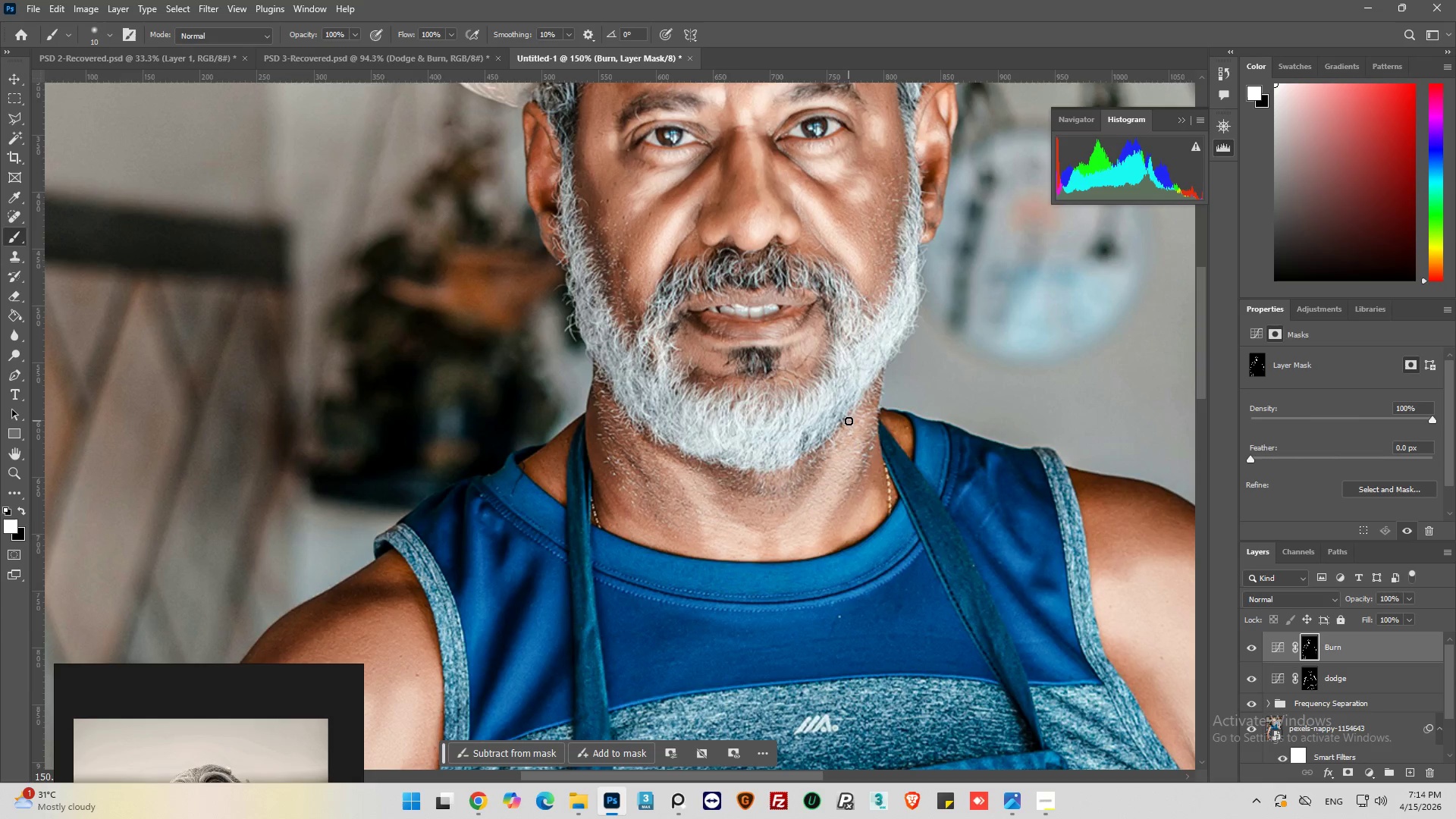 
left_click_drag(start_coordinate=[839, 422], to_coordinate=[821, 447])
 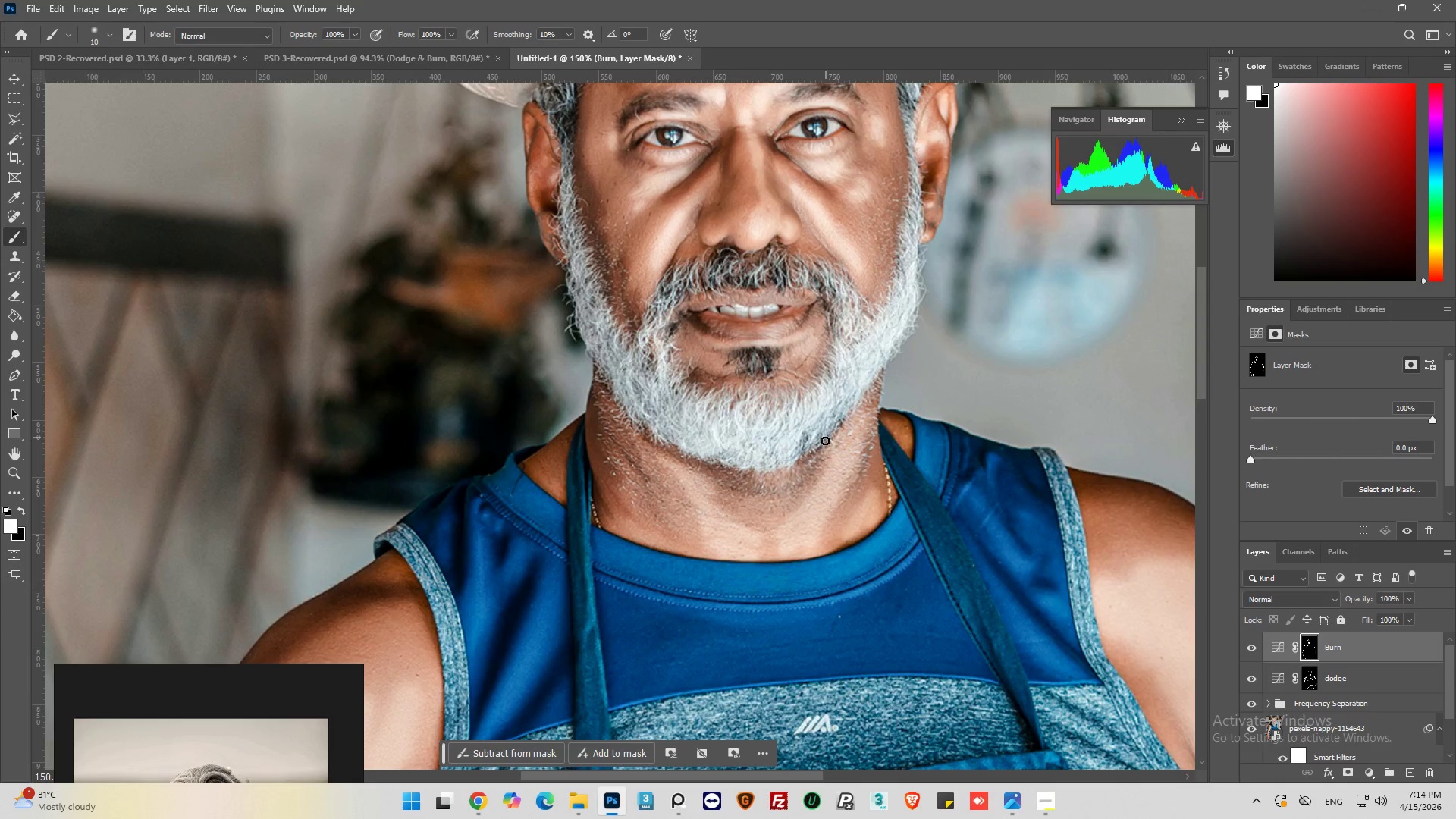 
left_click_drag(start_coordinate=[826, 437], to_coordinate=[841, 412])
 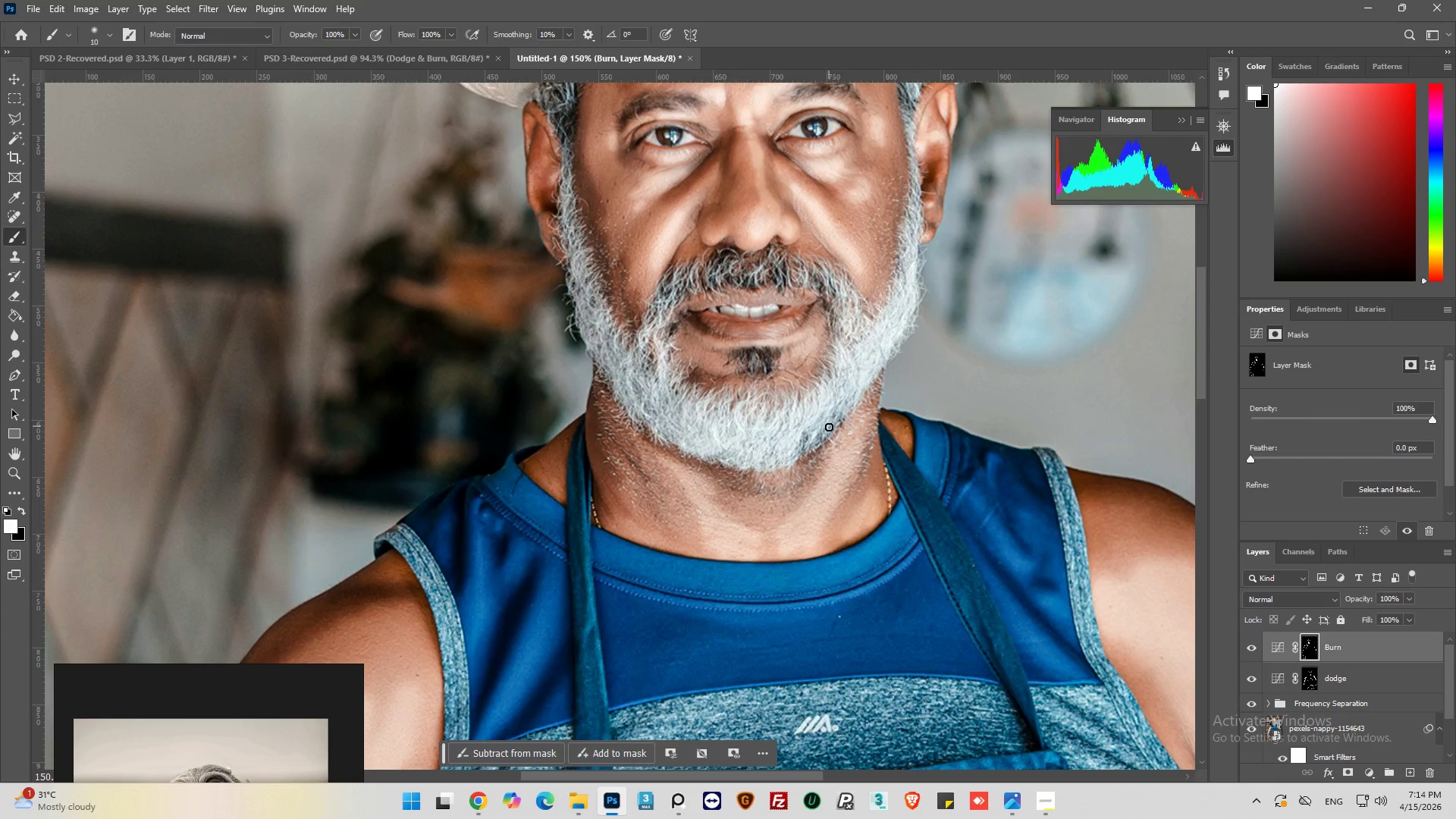 
left_click_drag(start_coordinate=[832, 424], to_coordinate=[858, 400])
 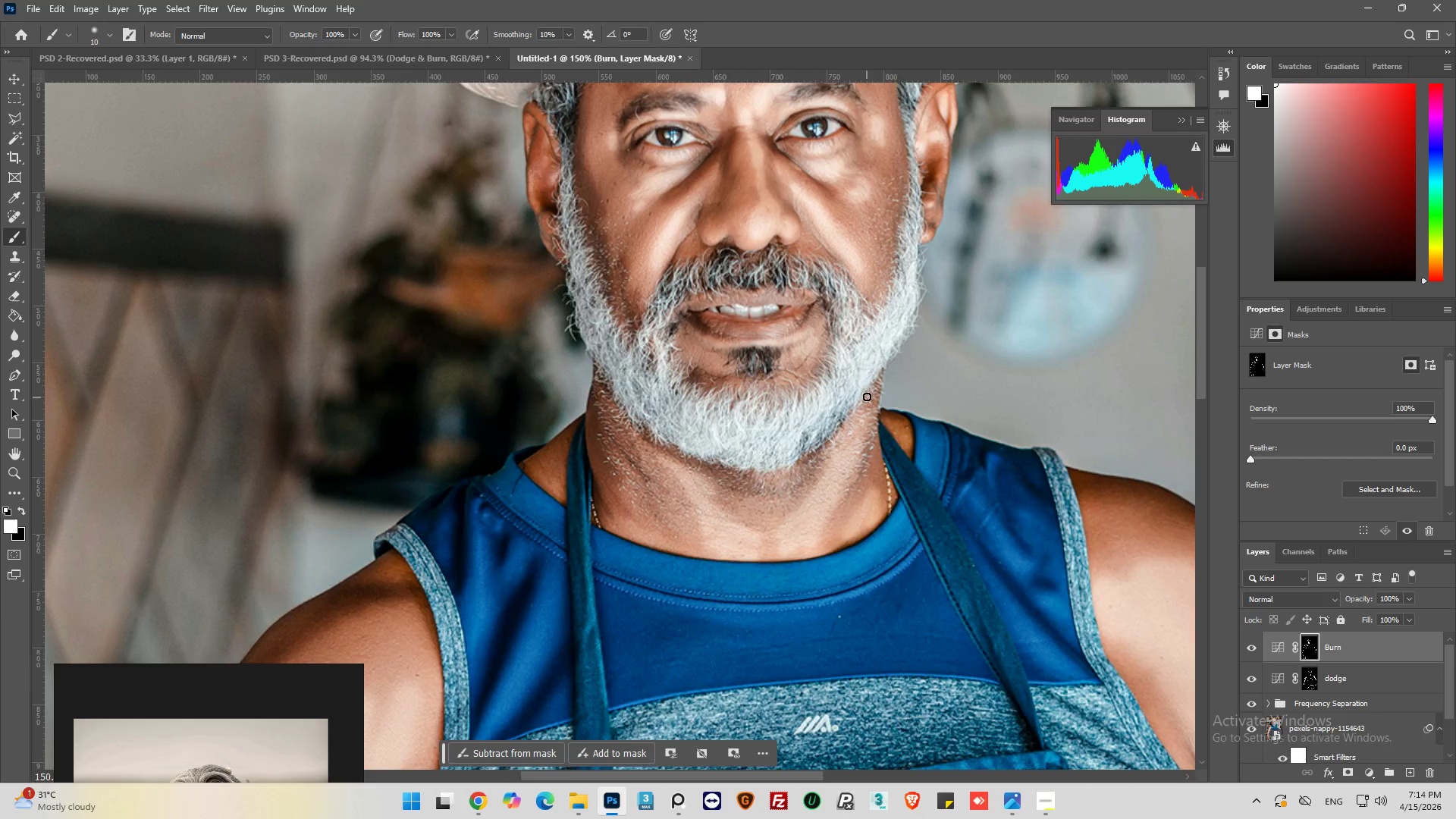 
left_click_drag(start_coordinate=[869, 393], to_coordinate=[877, 381])
 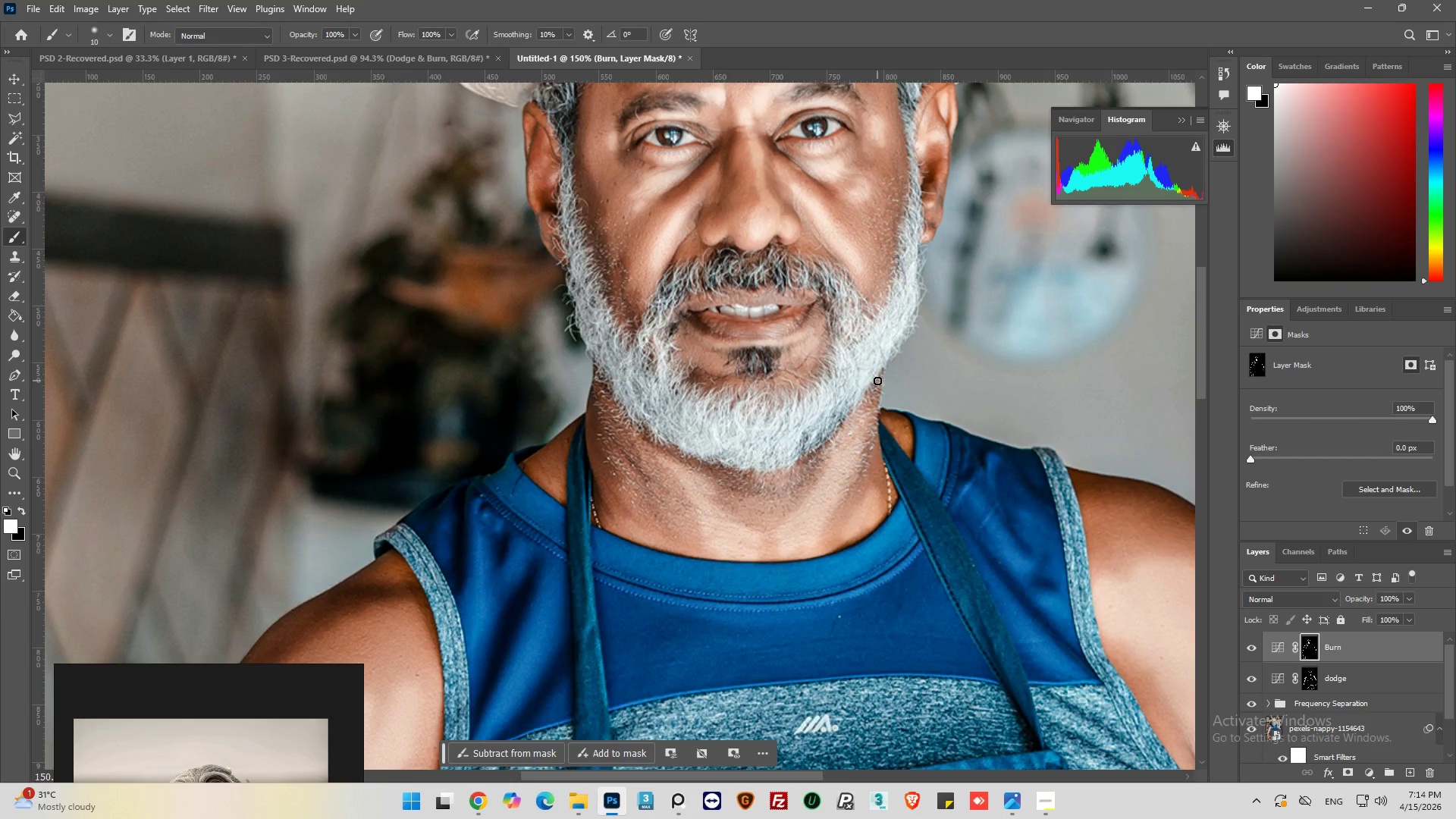 
left_click_drag(start_coordinate=[877, 381], to_coordinate=[872, 391])
 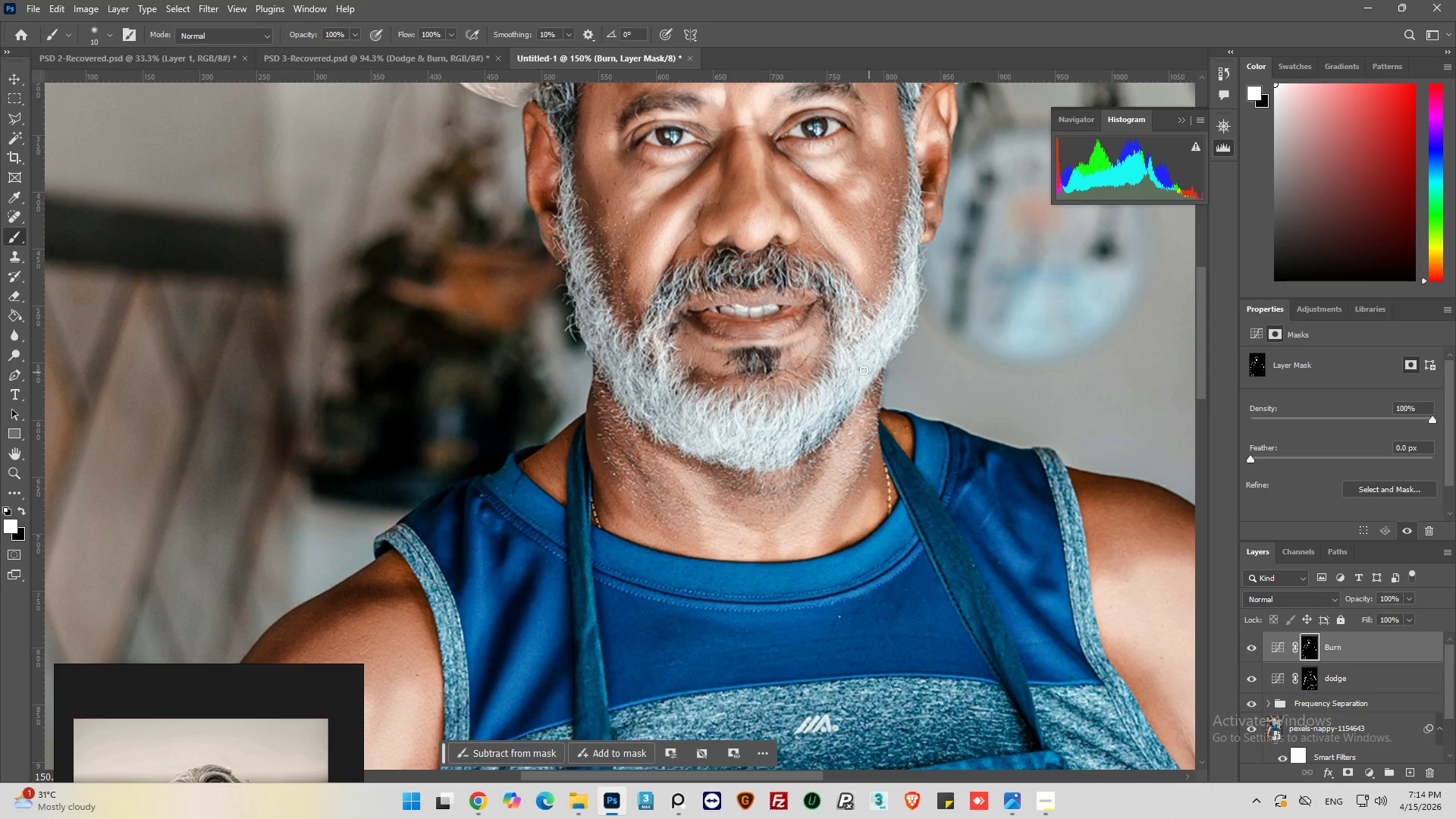 
hold_key(key=AltLeft, duration=0.31)
hold_key(key=AltLeft, duration=0.44)
scroll: coordinate [862, 381], scroll_direction: up, amount: 4.0
 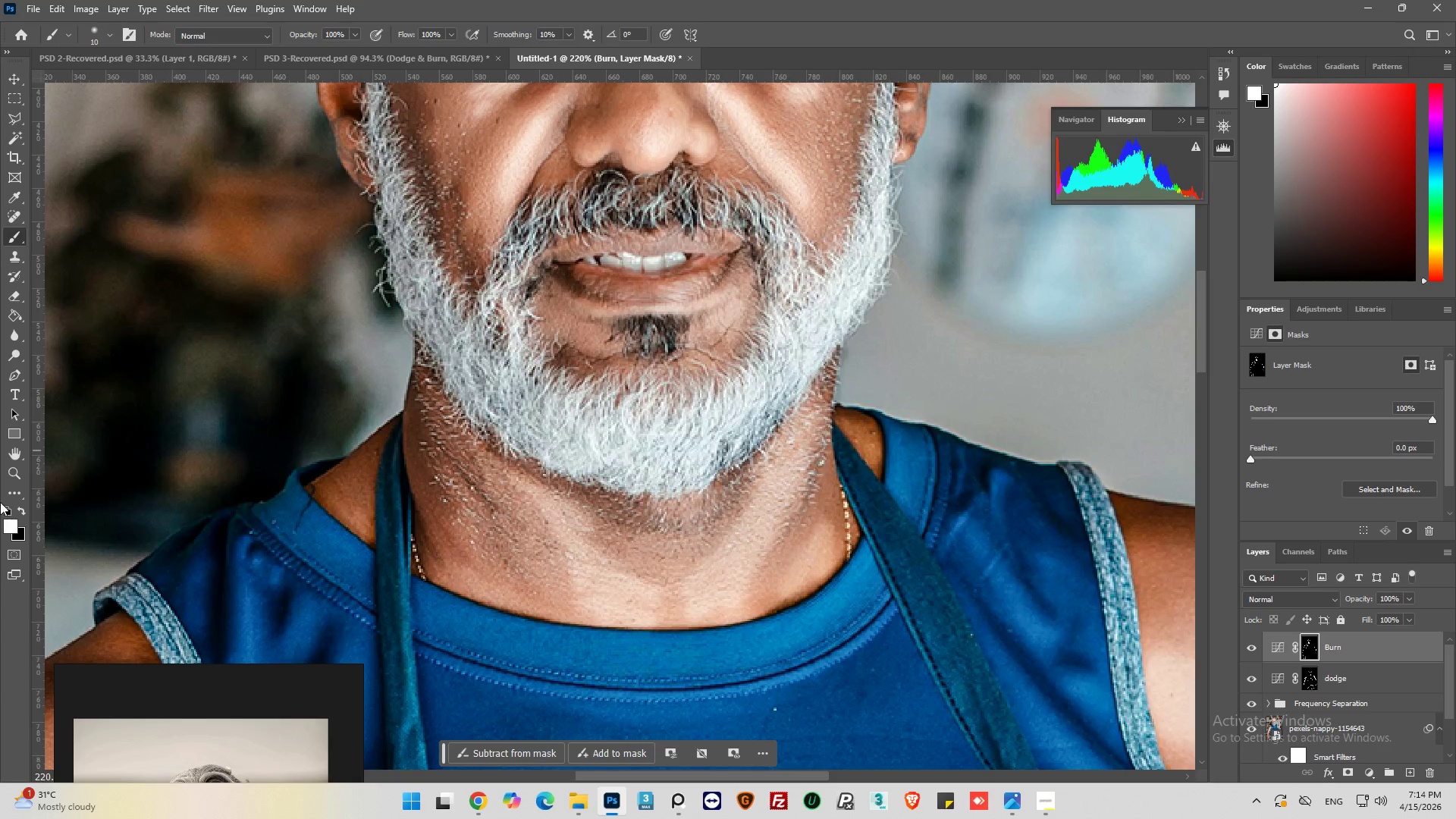 
left_click([20, 514])
 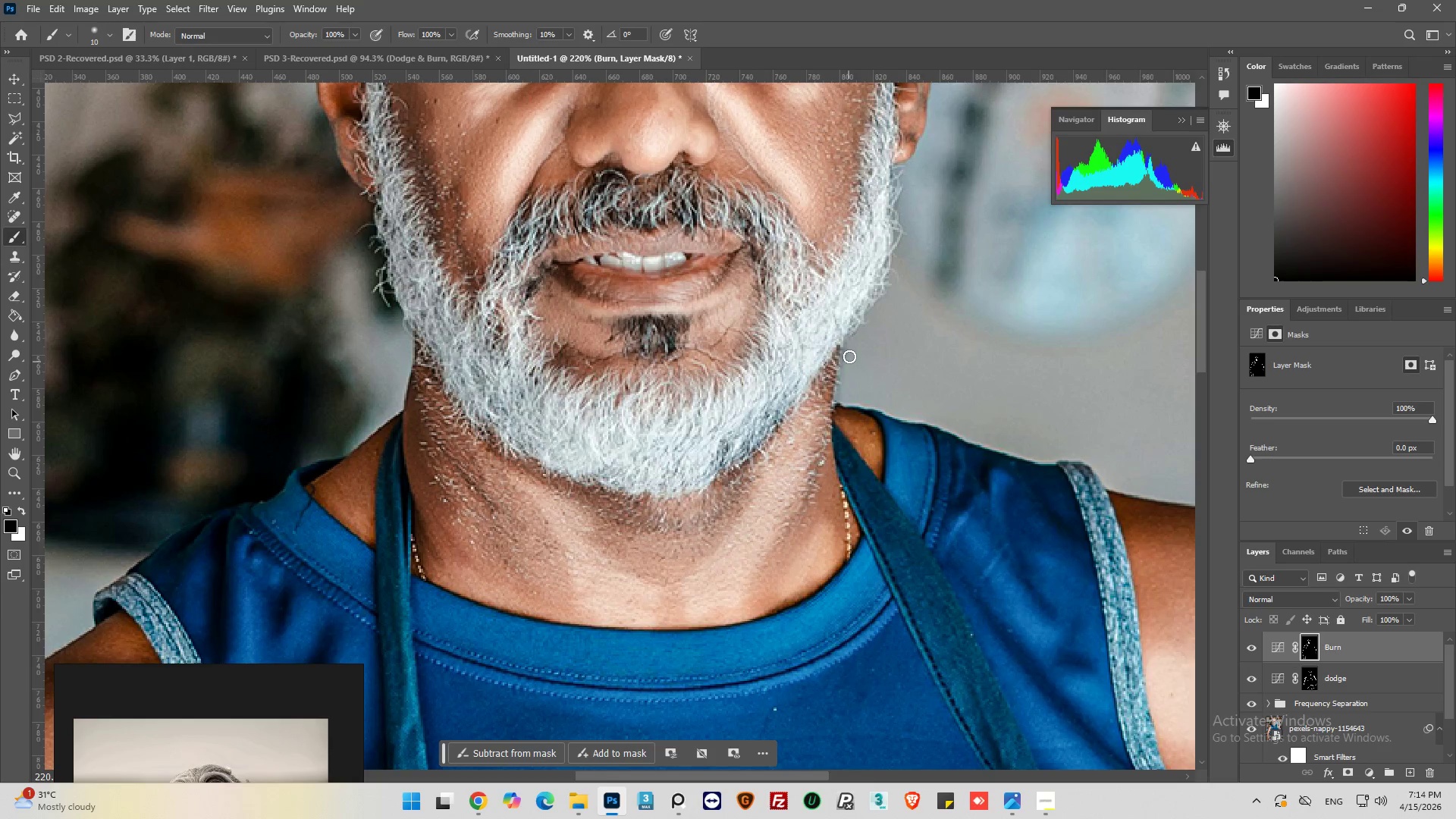 
left_click_drag(start_coordinate=[850, 350], to_coordinate=[852, 342])
 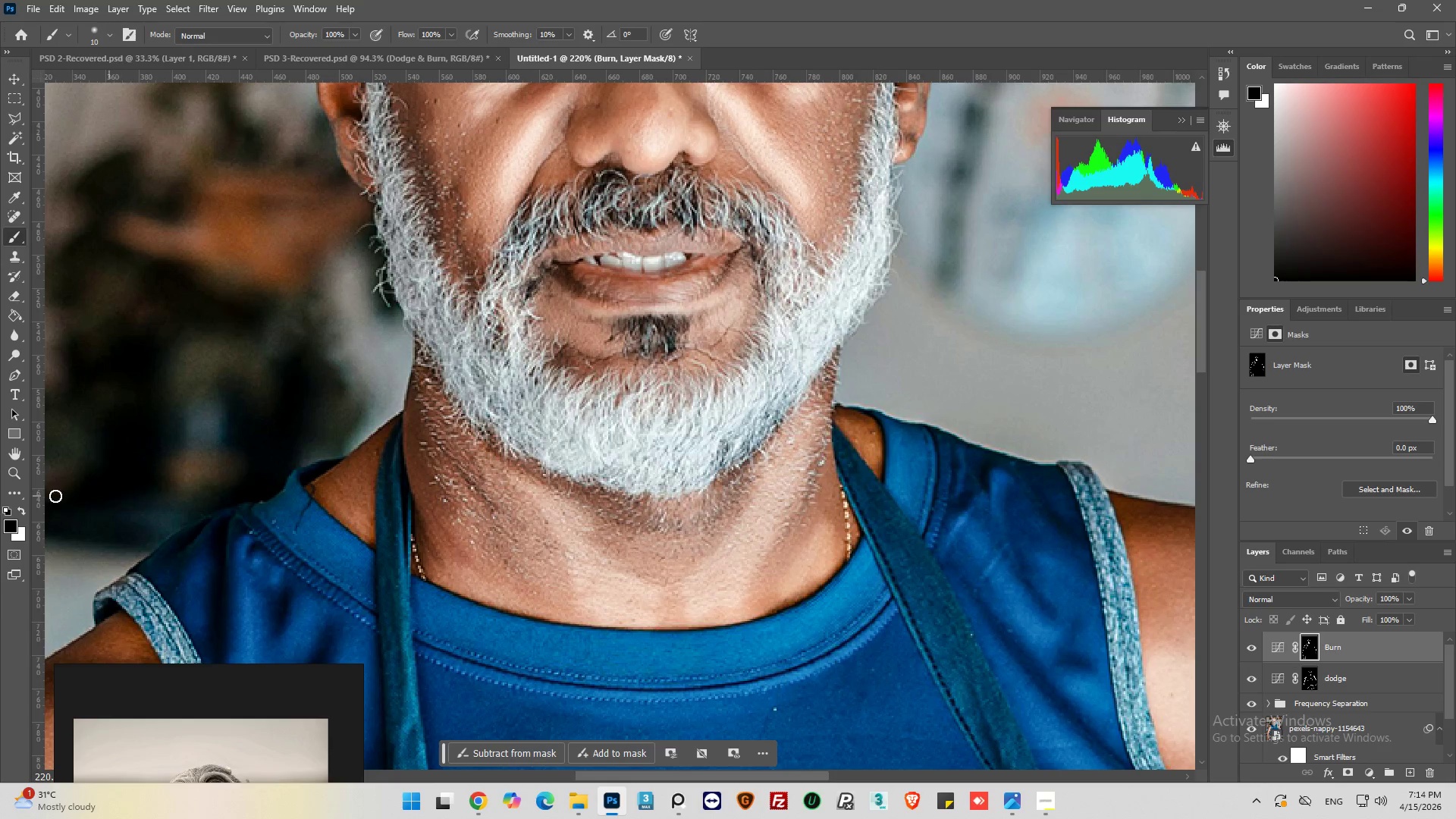 
left_click([20, 510])
 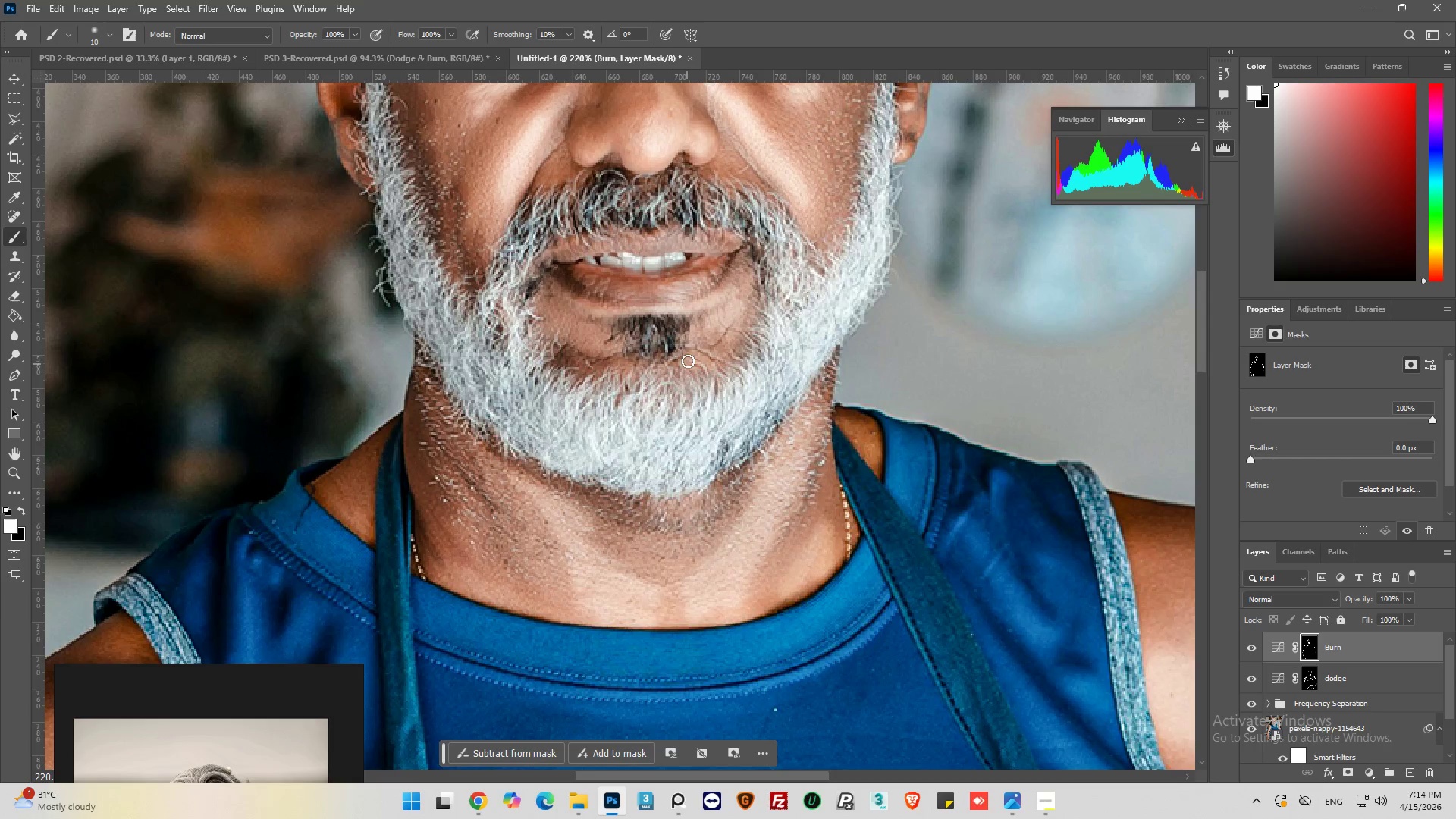 
scroll: coordinate [685, 369], scroll_direction: up, amount: 19.0
 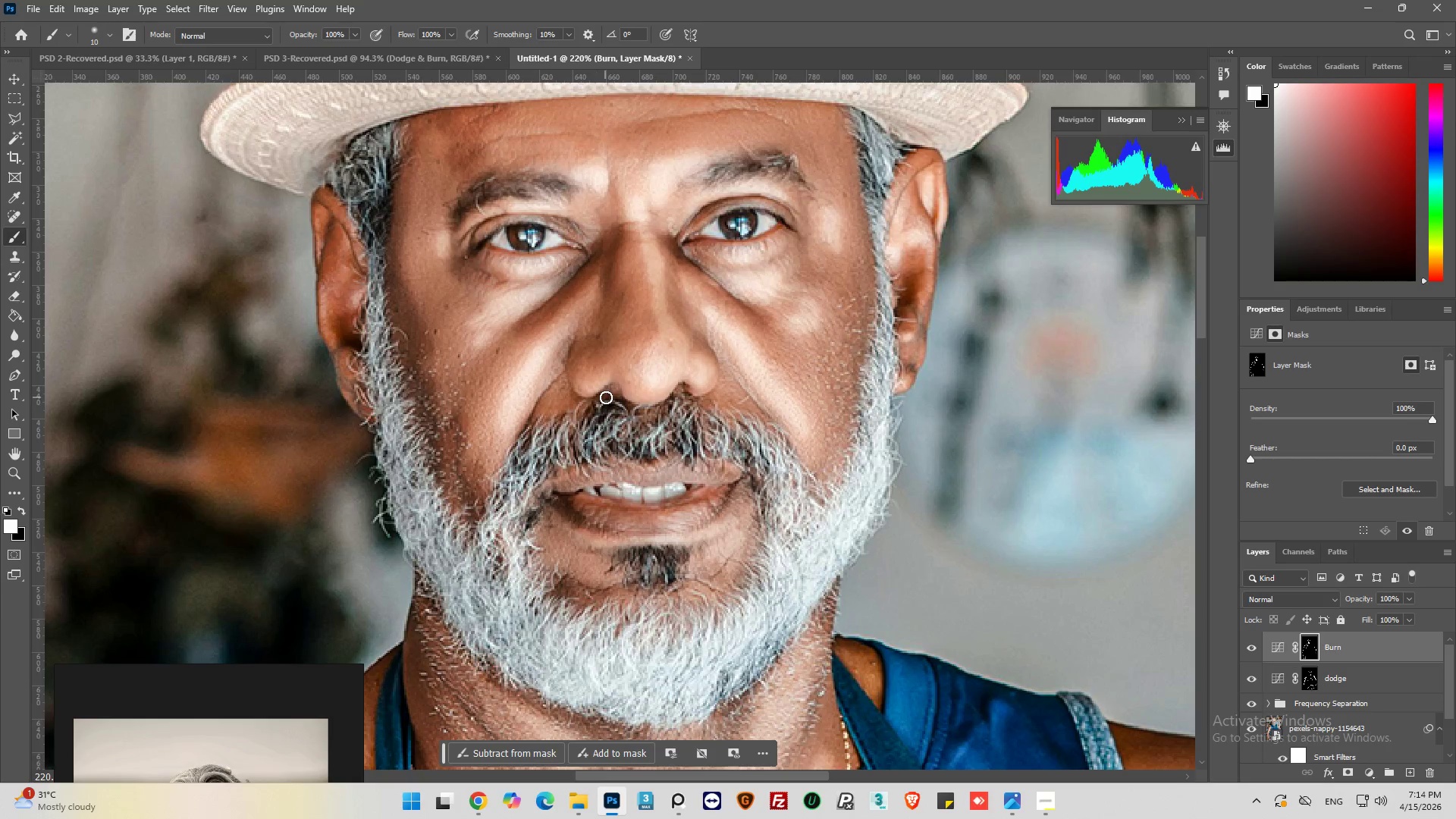 
left_click_drag(start_coordinate=[607, 397], to_coordinate=[623, 410])
 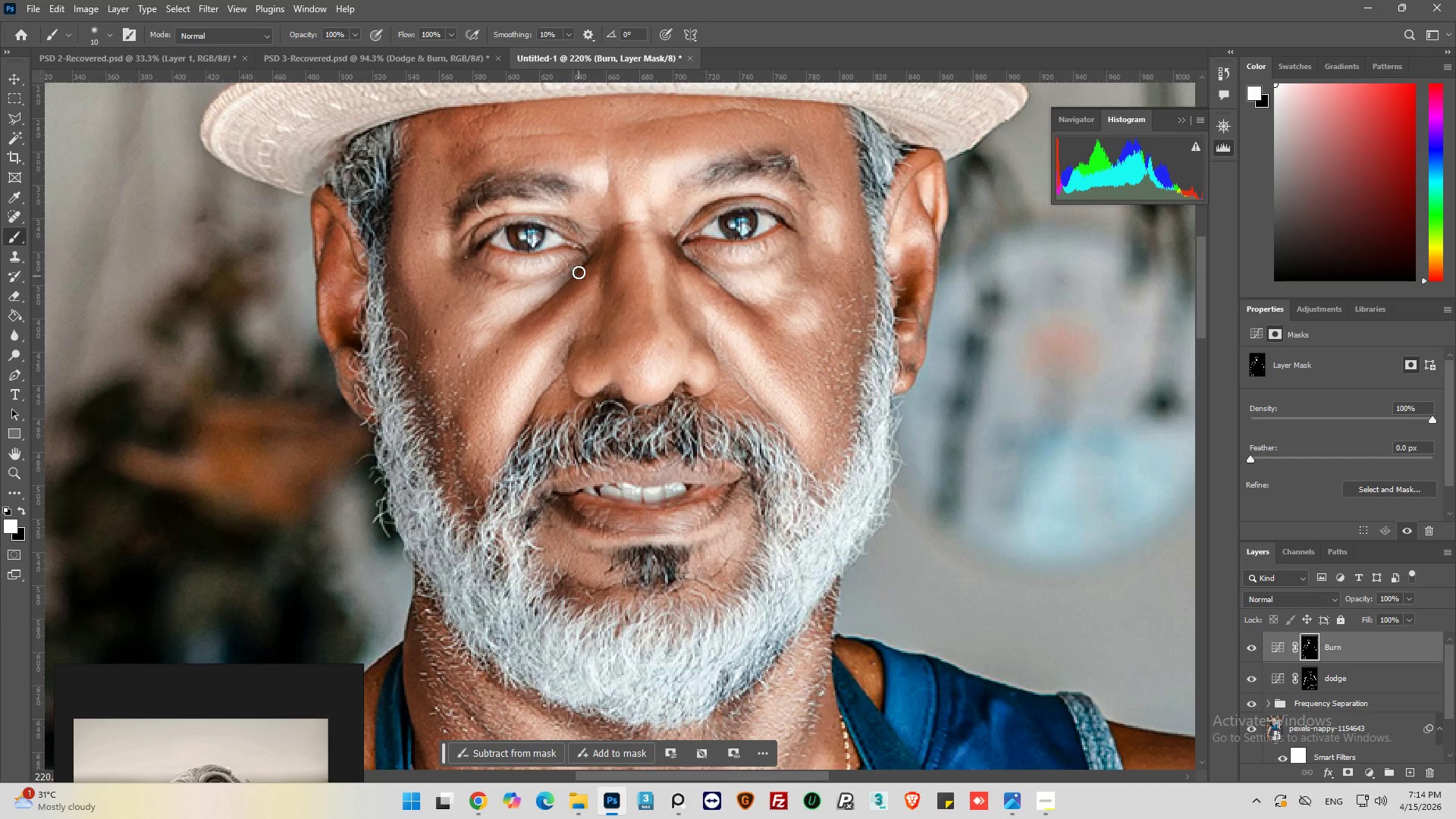 
left_click_drag(start_coordinate=[578, 263], to_coordinate=[526, 281])
 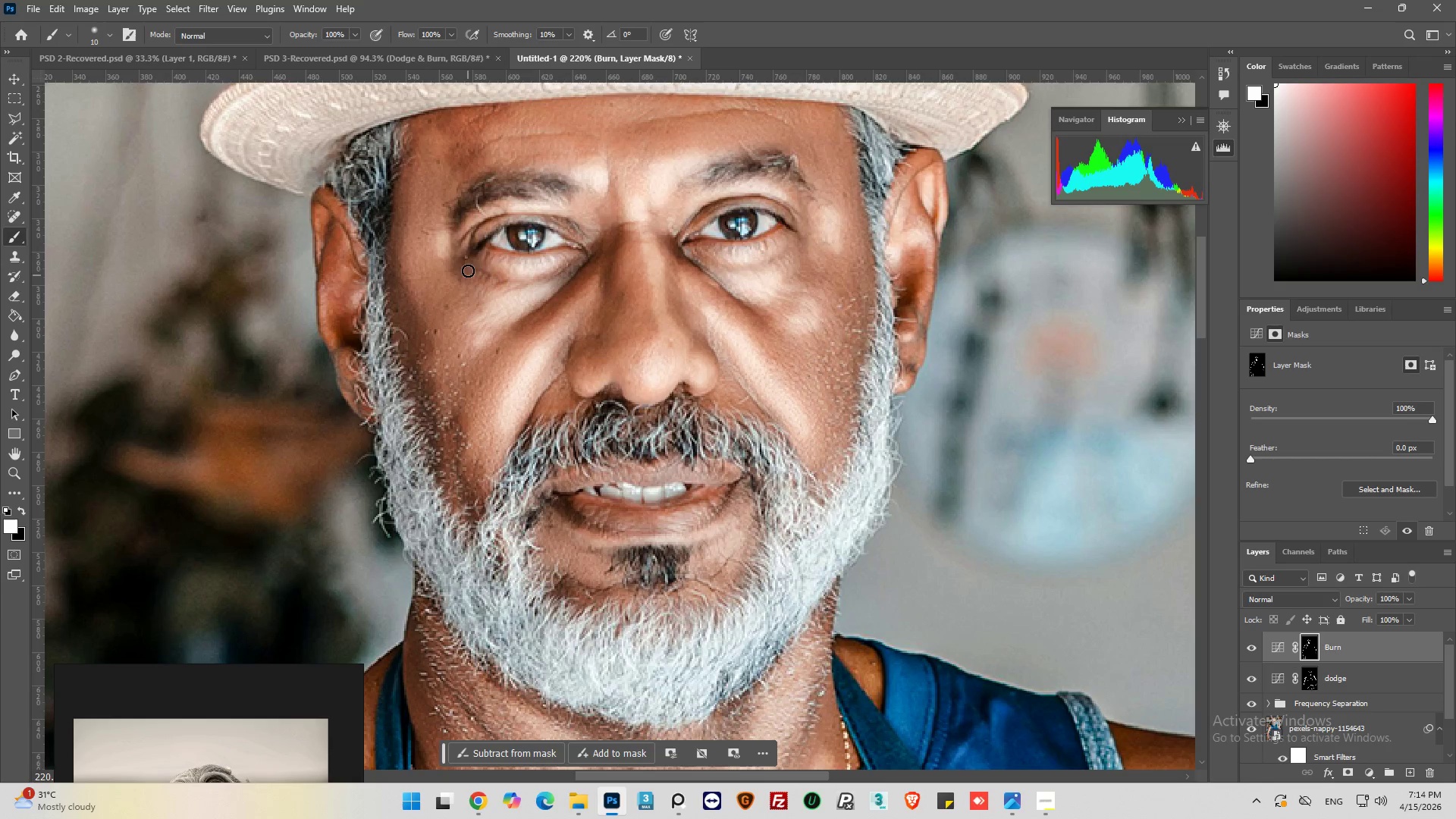 
left_click_drag(start_coordinate=[466, 266], to_coordinate=[497, 282])
 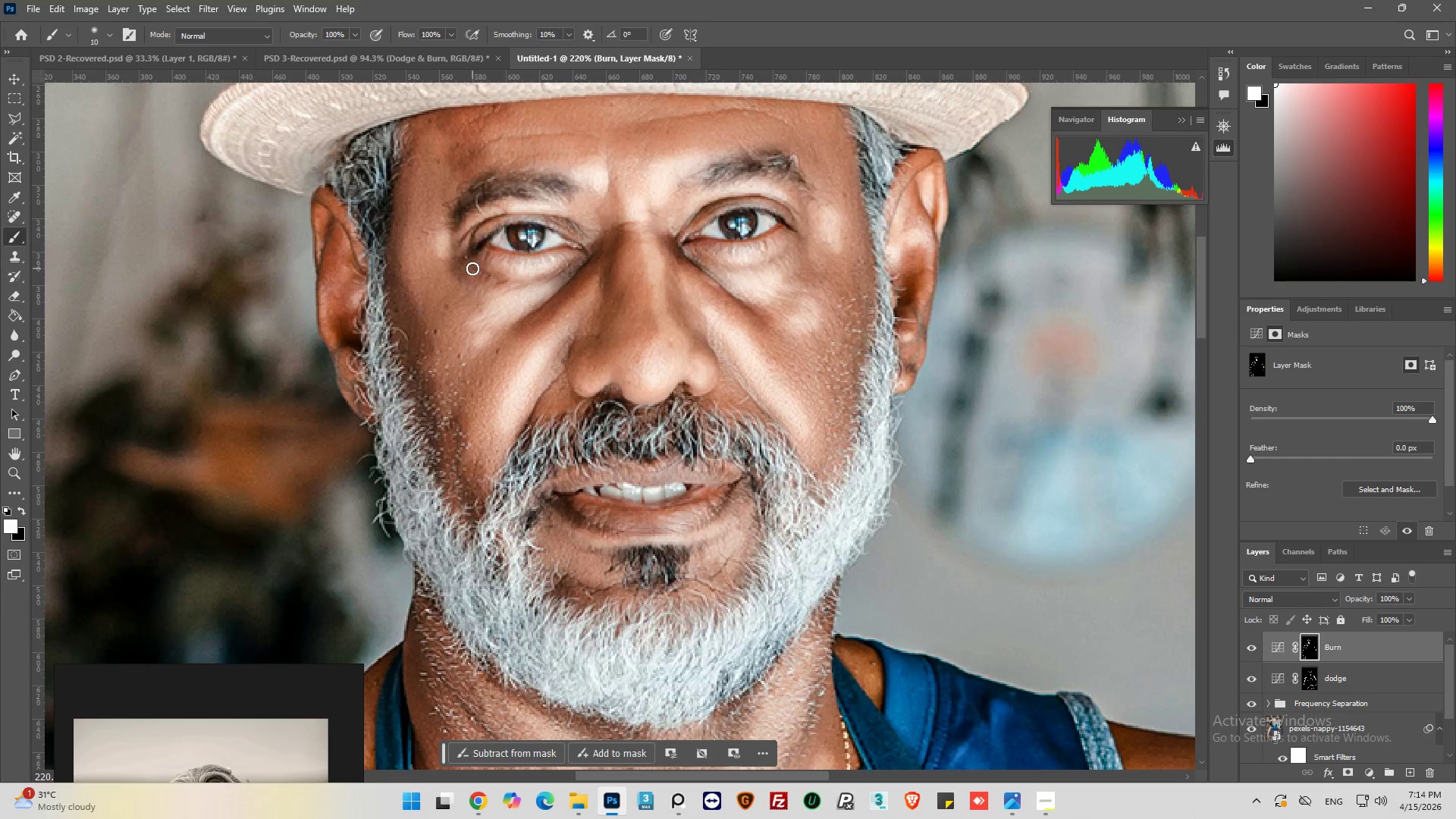 
left_click_drag(start_coordinate=[472, 268], to_coordinate=[506, 279])
 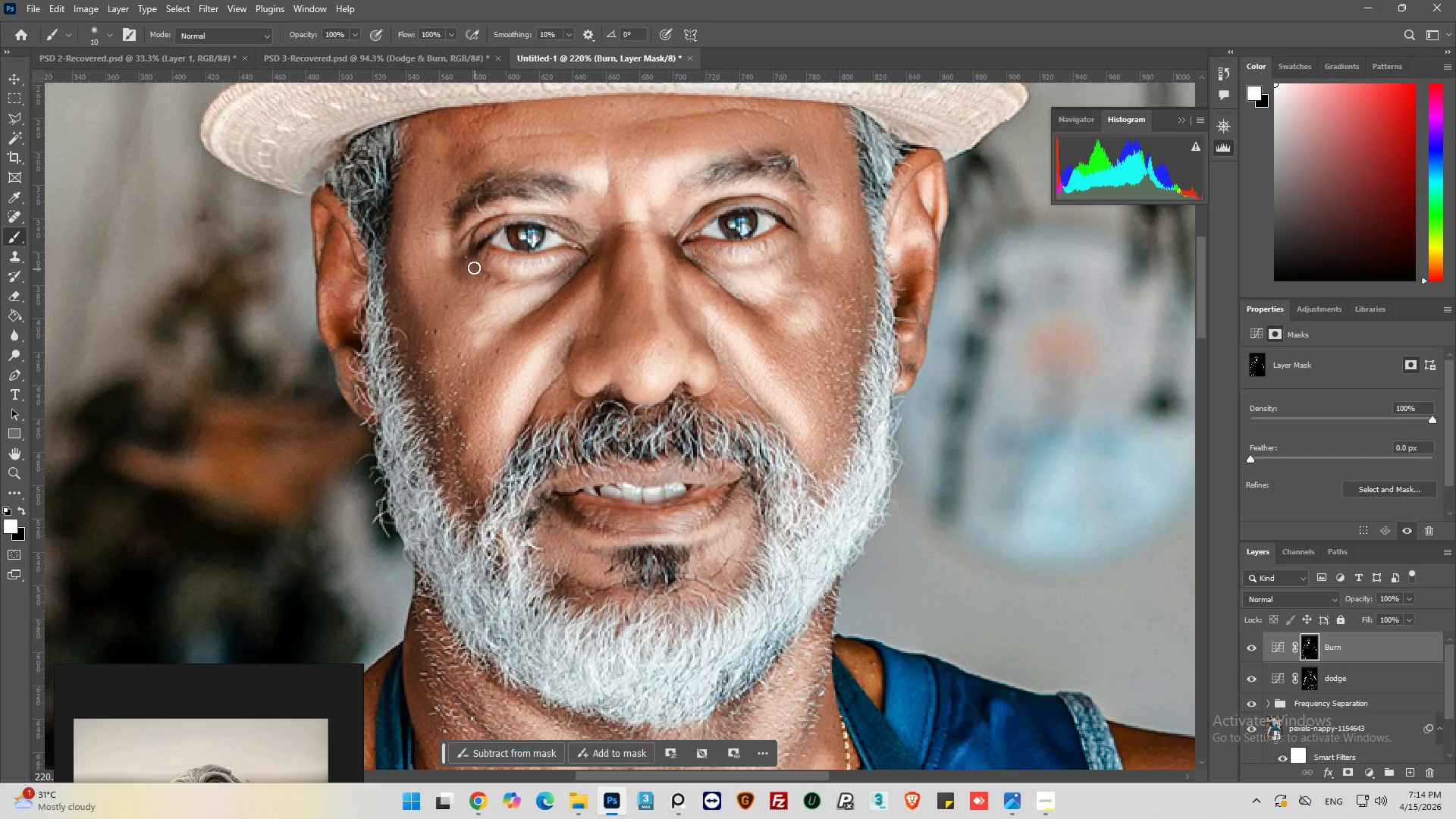 
left_click_drag(start_coordinate=[474, 268], to_coordinate=[503, 281])
 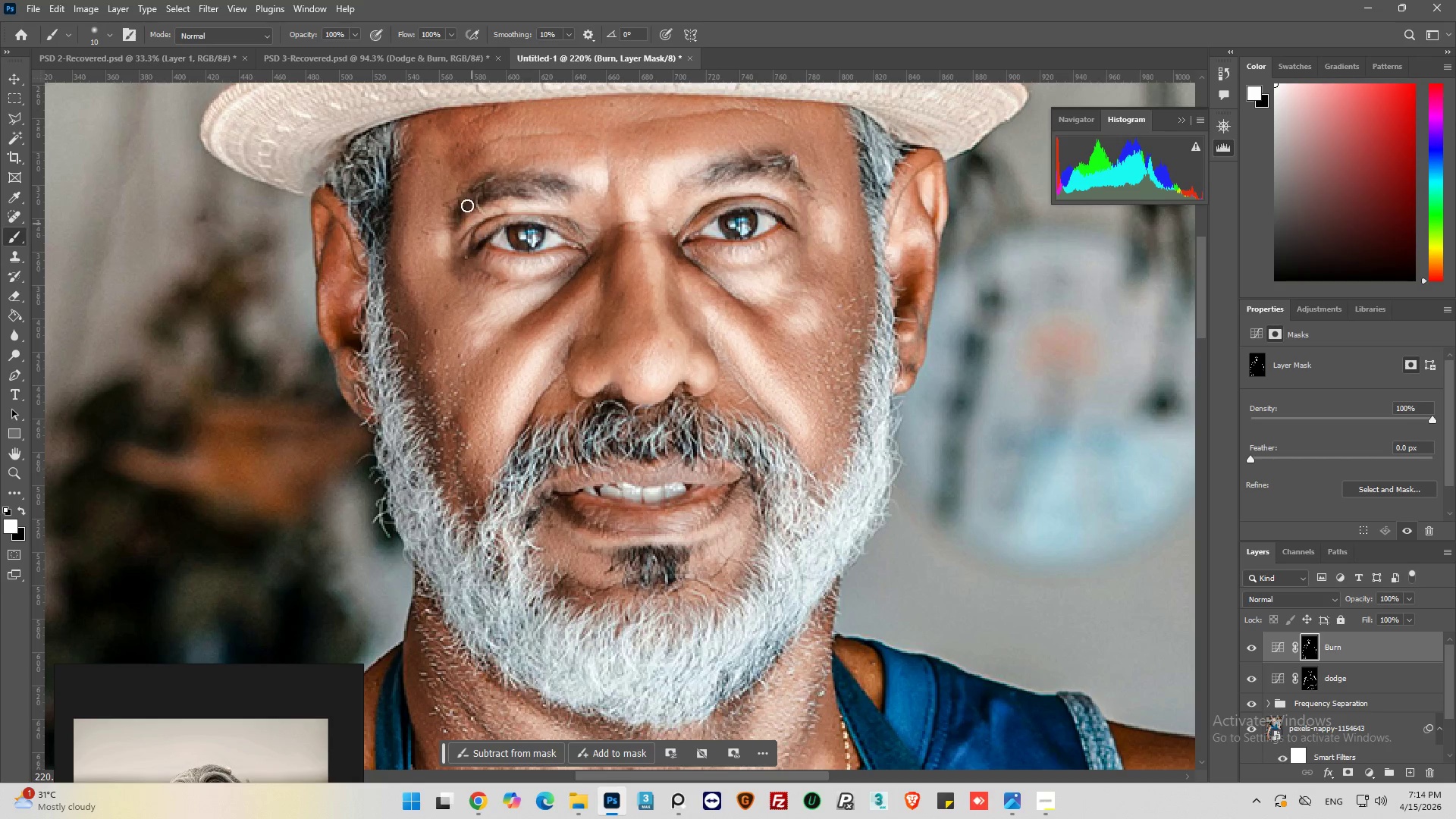 
left_click_drag(start_coordinate=[463, 189], to_coordinate=[488, 143])
 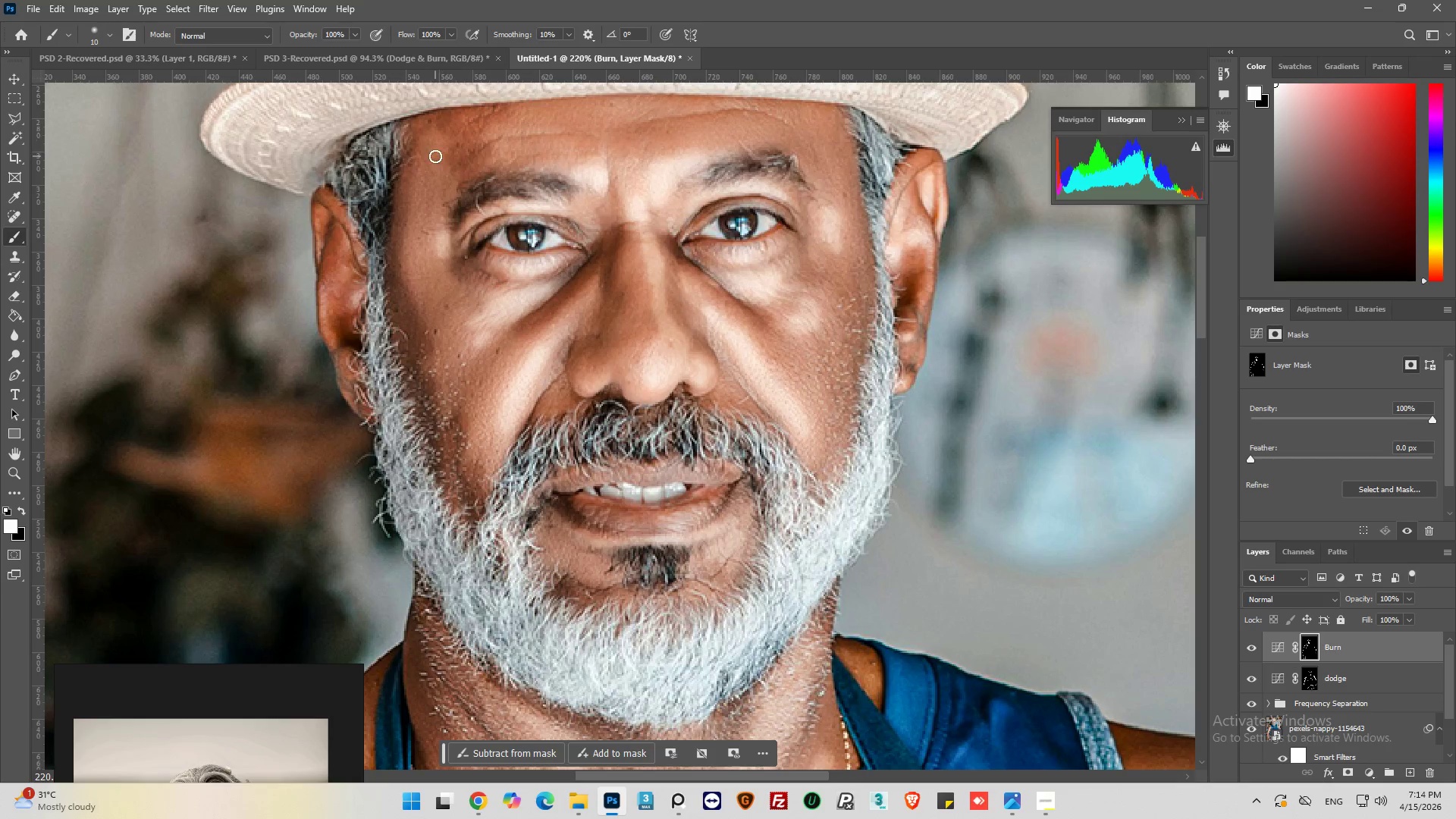 
left_click_drag(start_coordinate=[437, 155], to_coordinate=[464, 140])
 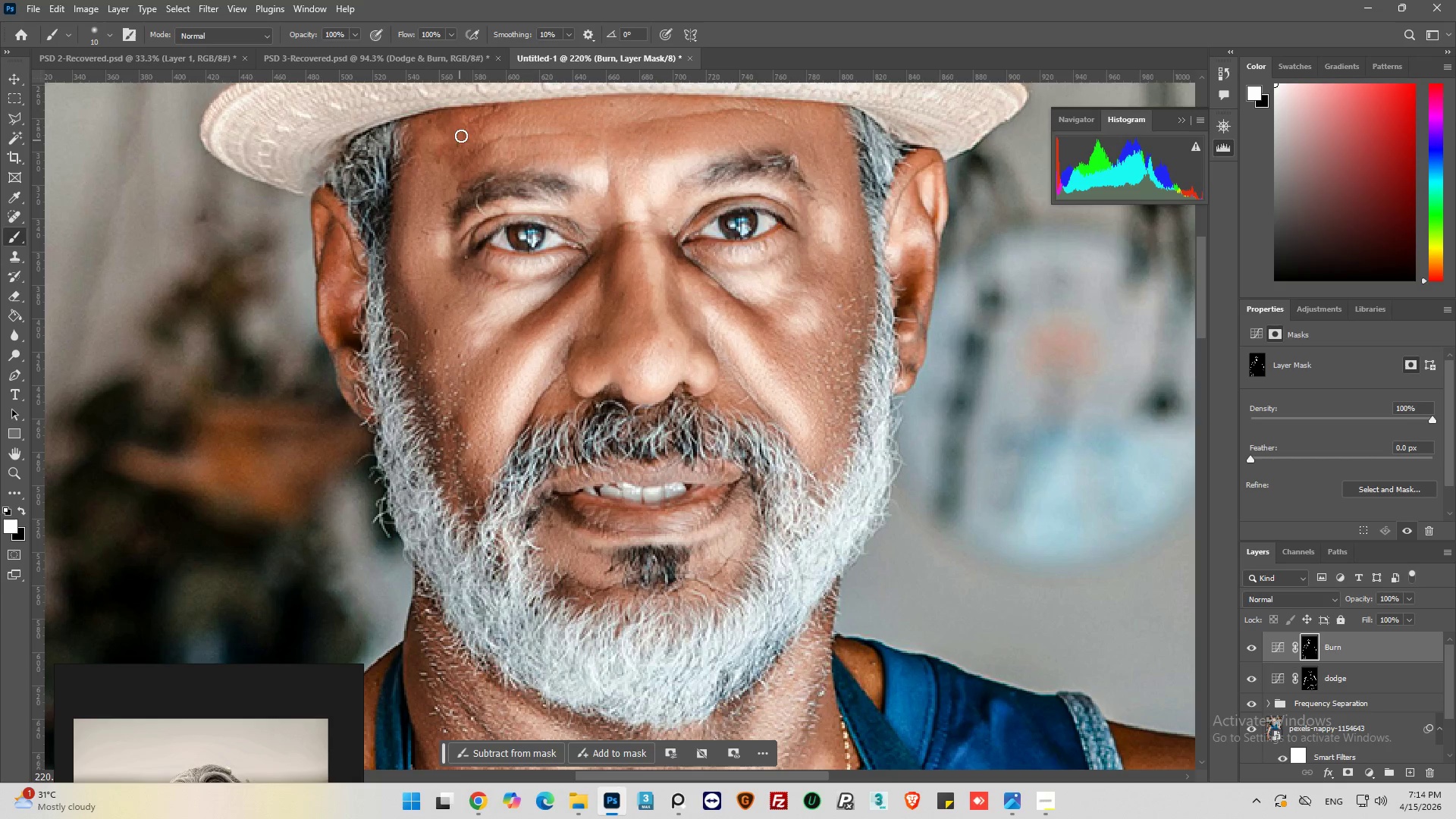 
left_click_drag(start_coordinate=[472, 125], to_coordinate=[475, 122])
 